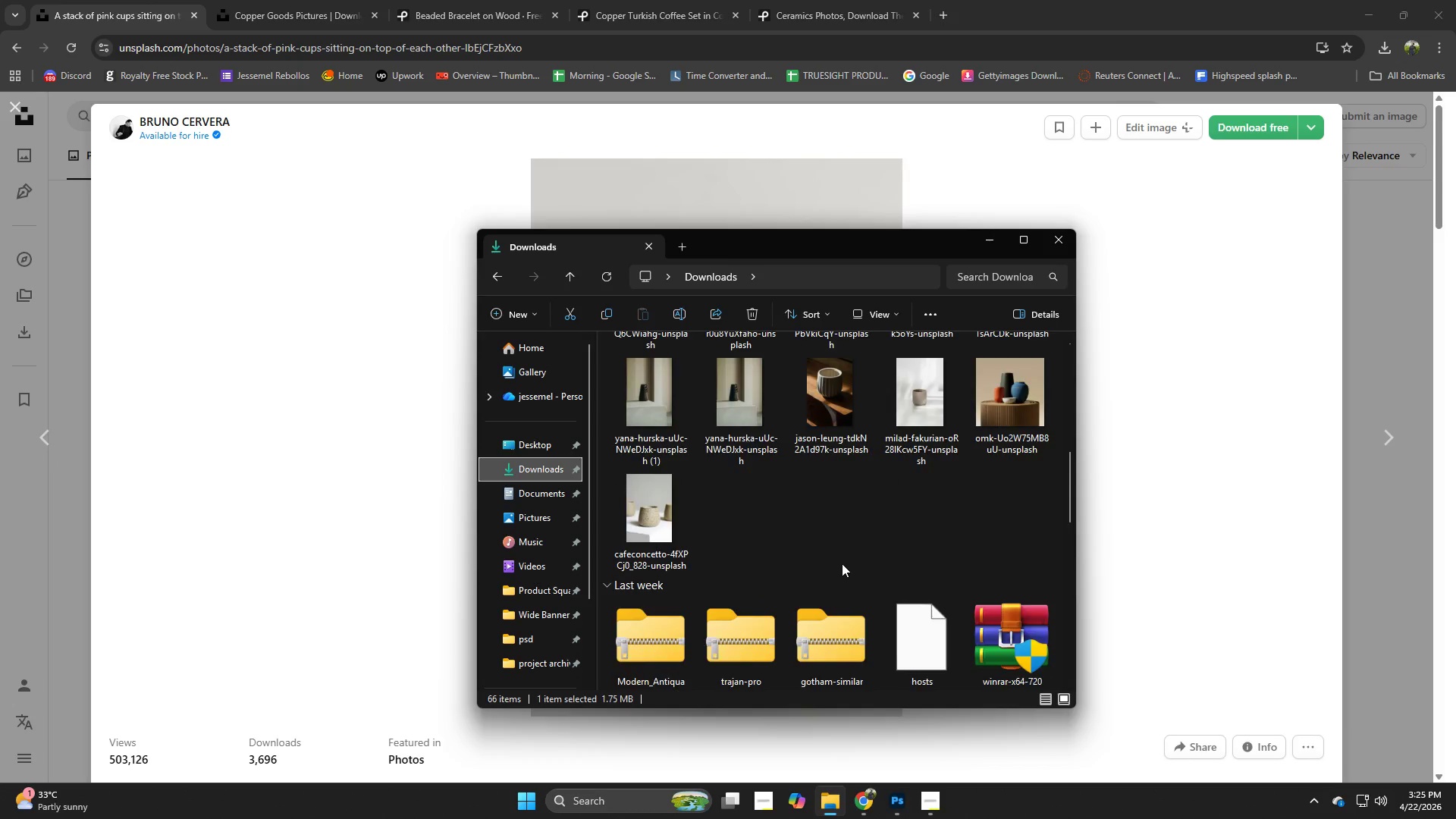 
scroll: coordinate [843, 563], scroll_direction: up, amount: 4.0
 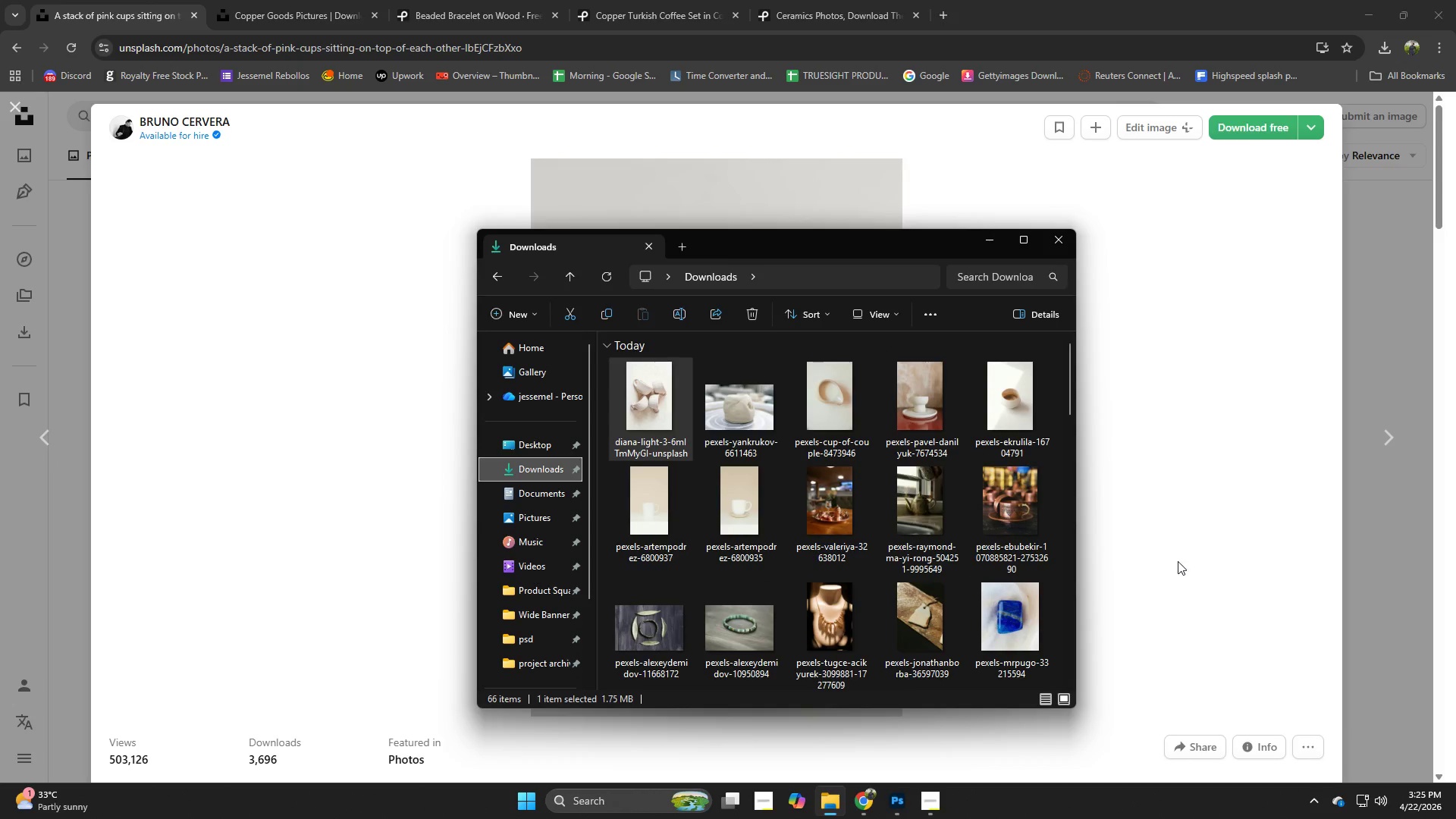 
left_click([1183, 560])
 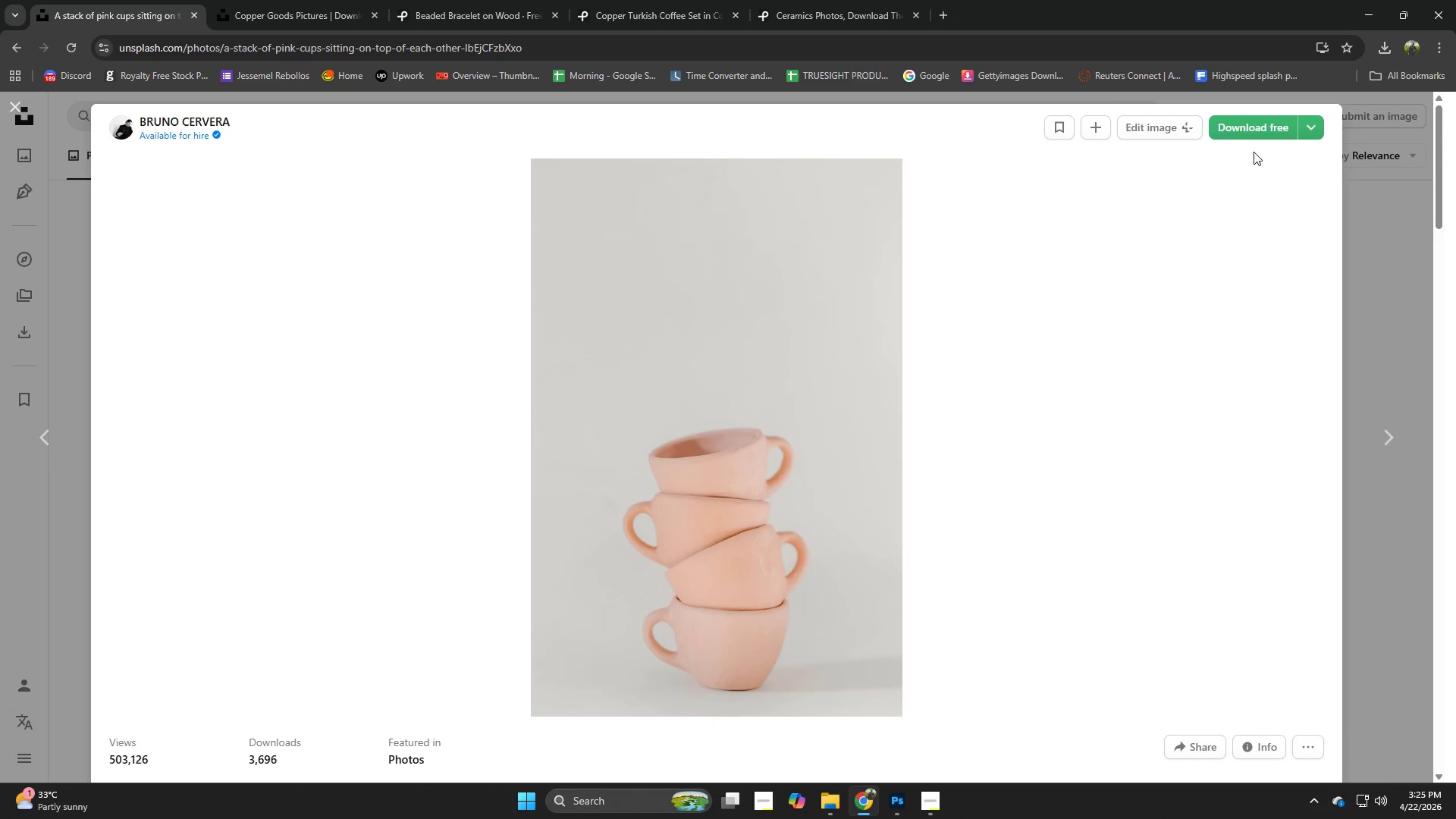 
left_click([1253, 127])
 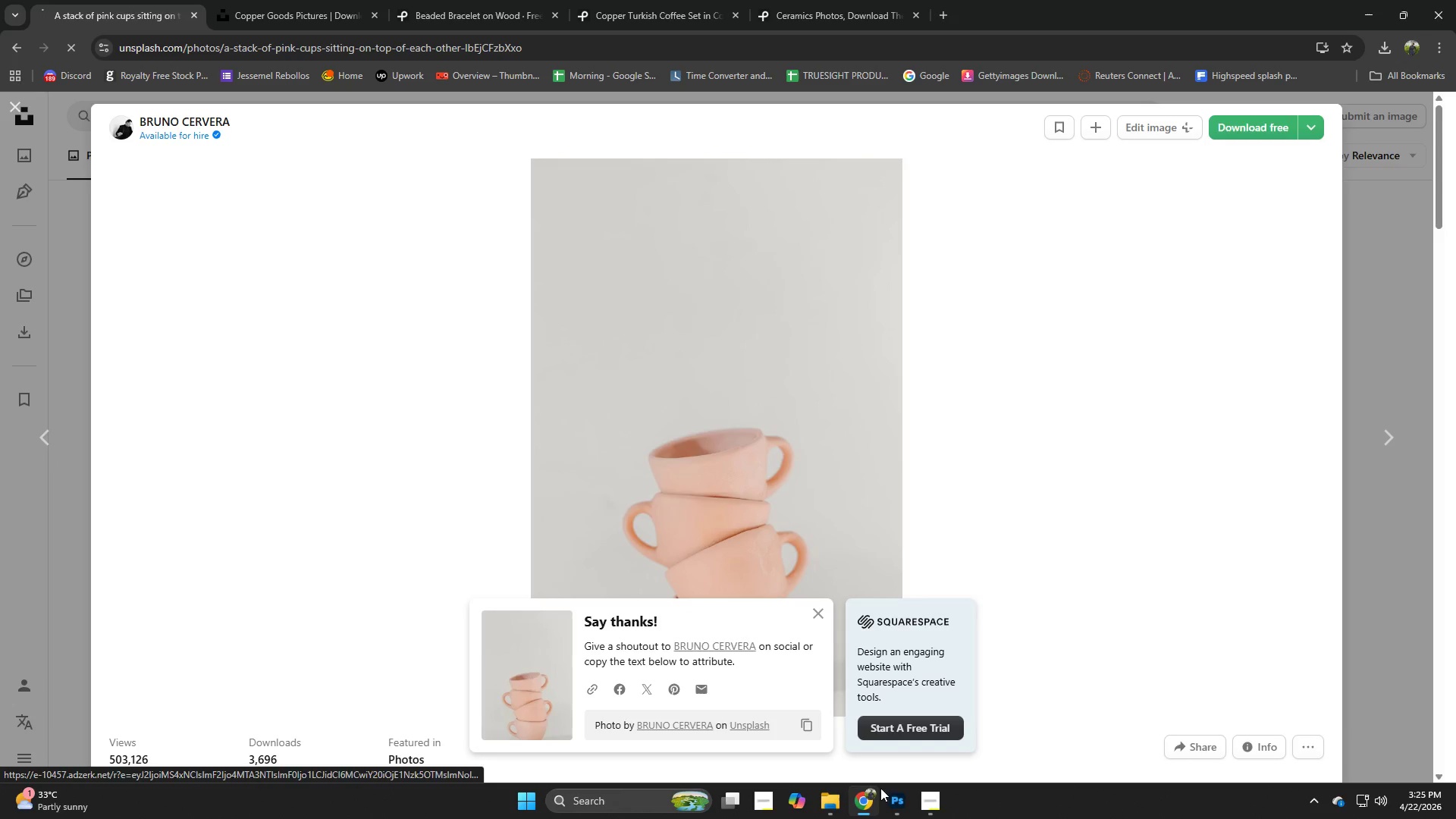 
left_click([890, 809])
 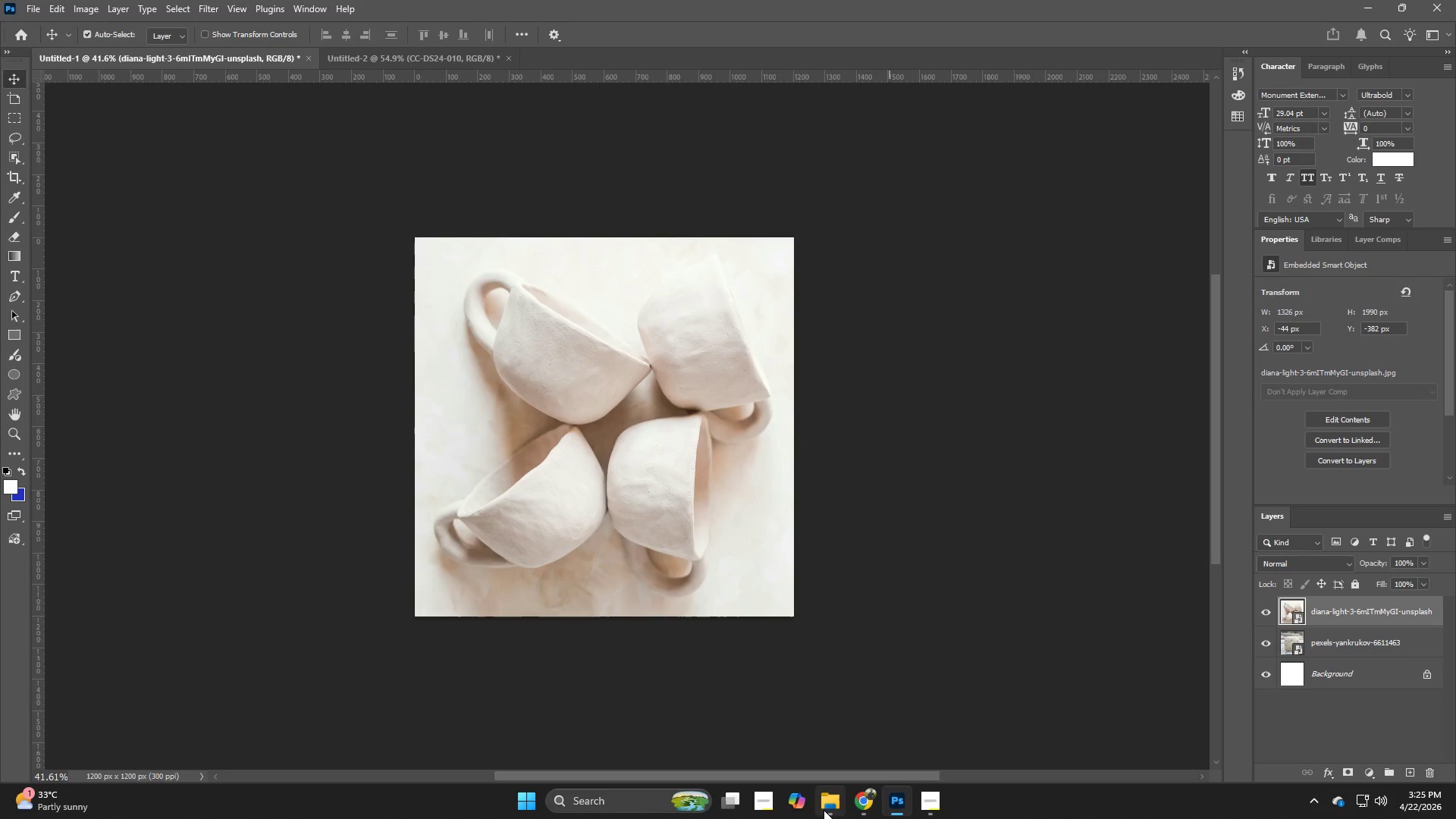 
left_click([824, 810])
 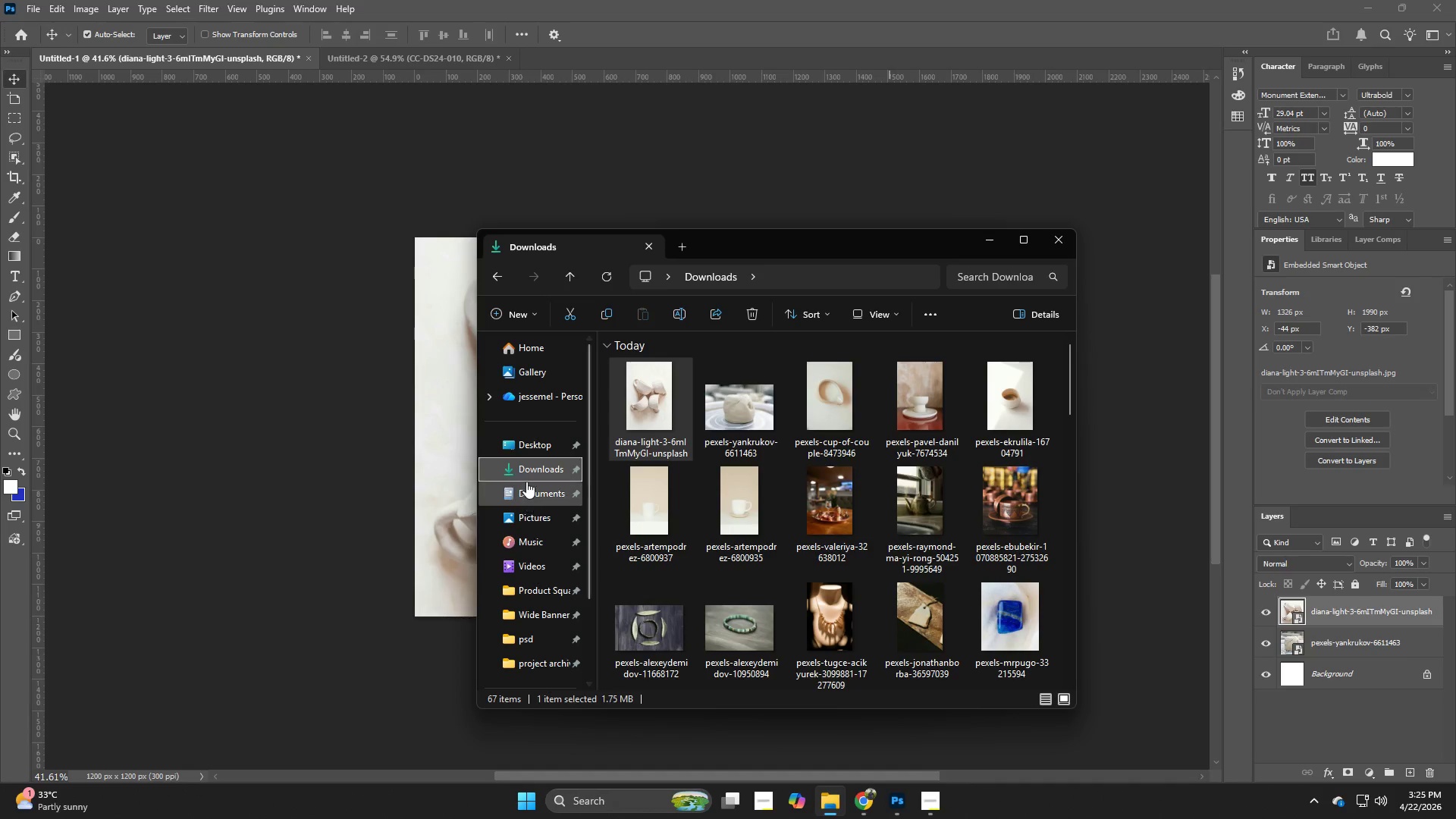 
left_click([529, 471])
 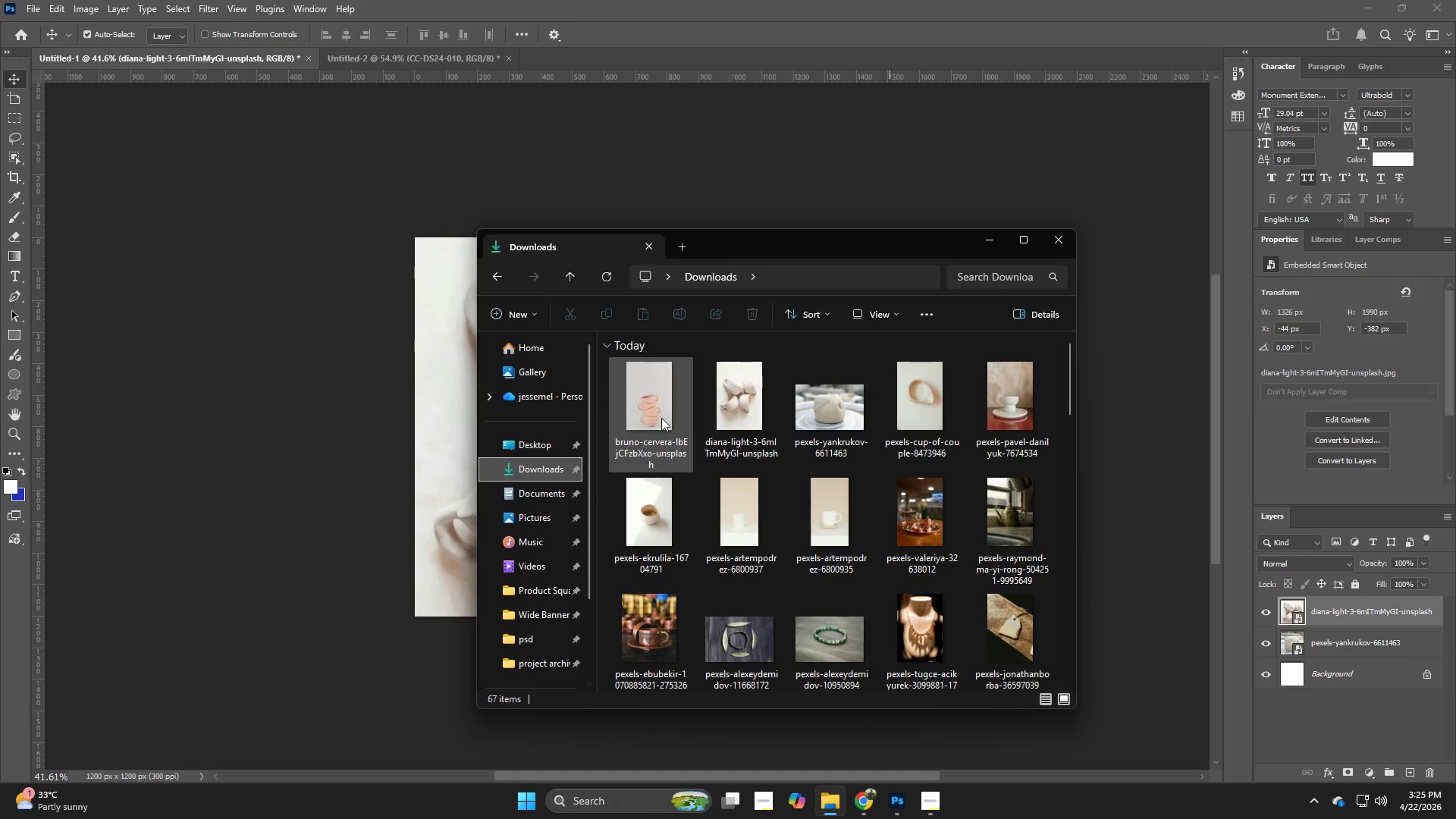 
left_click_drag(start_coordinate=[661, 418], to_coordinate=[442, 458])
 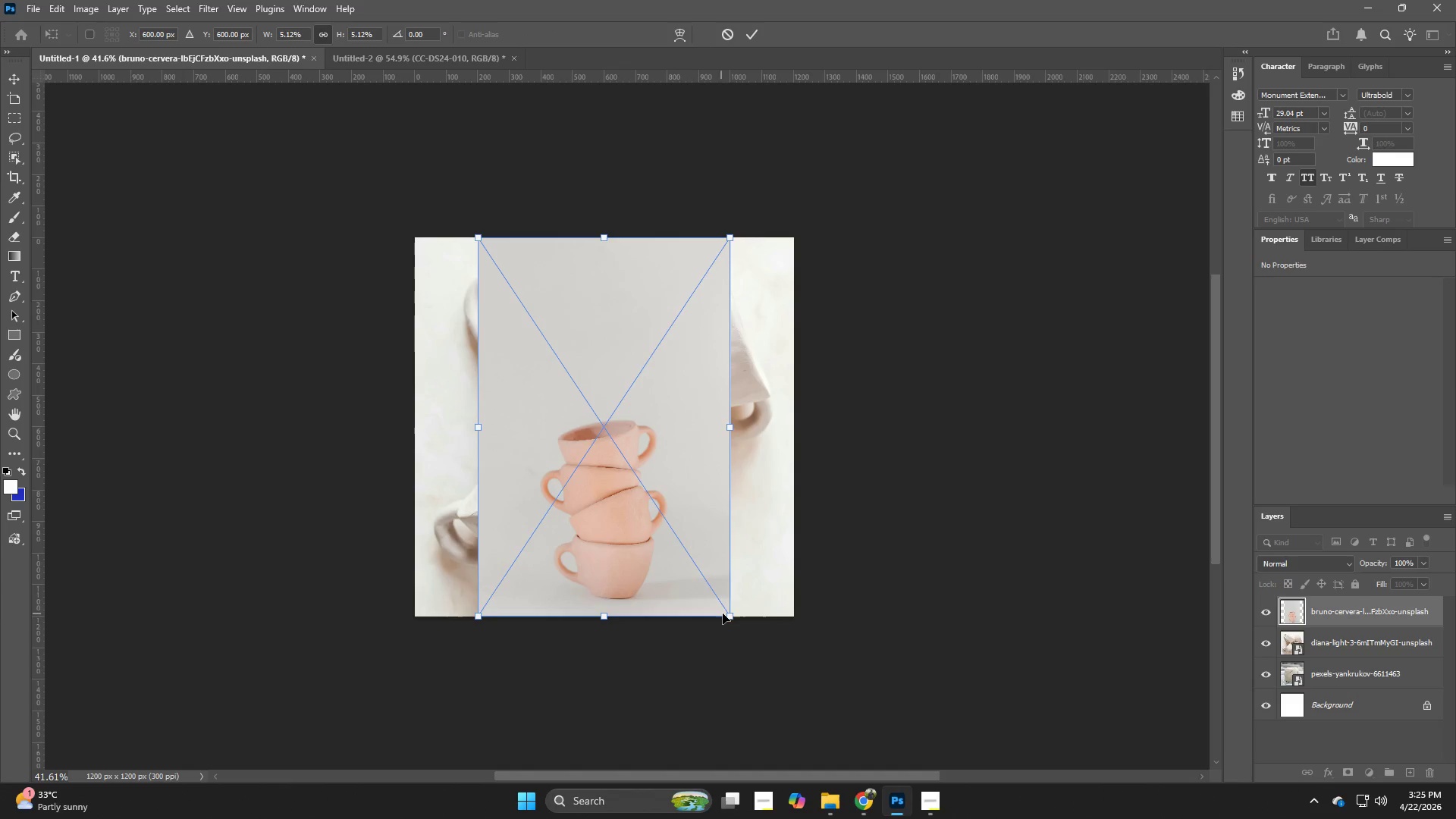 
hold_key(key=AltLeft, duration=1.0)
left_click_drag(start_coordinate=[733, 610], to_coordinate=[904, 628])
 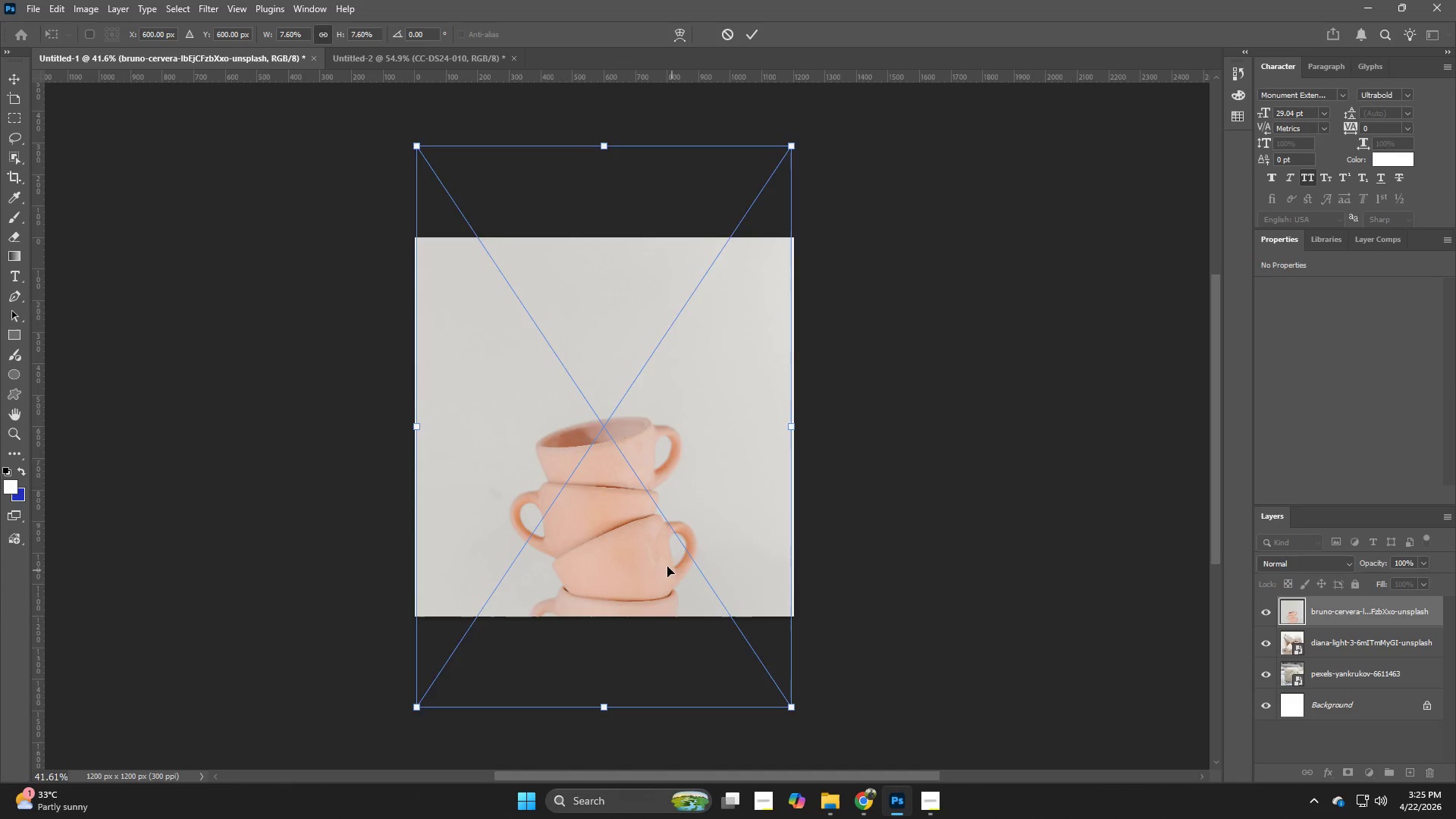 
left_click_drag(start_coordinate=[667, 566], to_coordinate=[661, 475])
 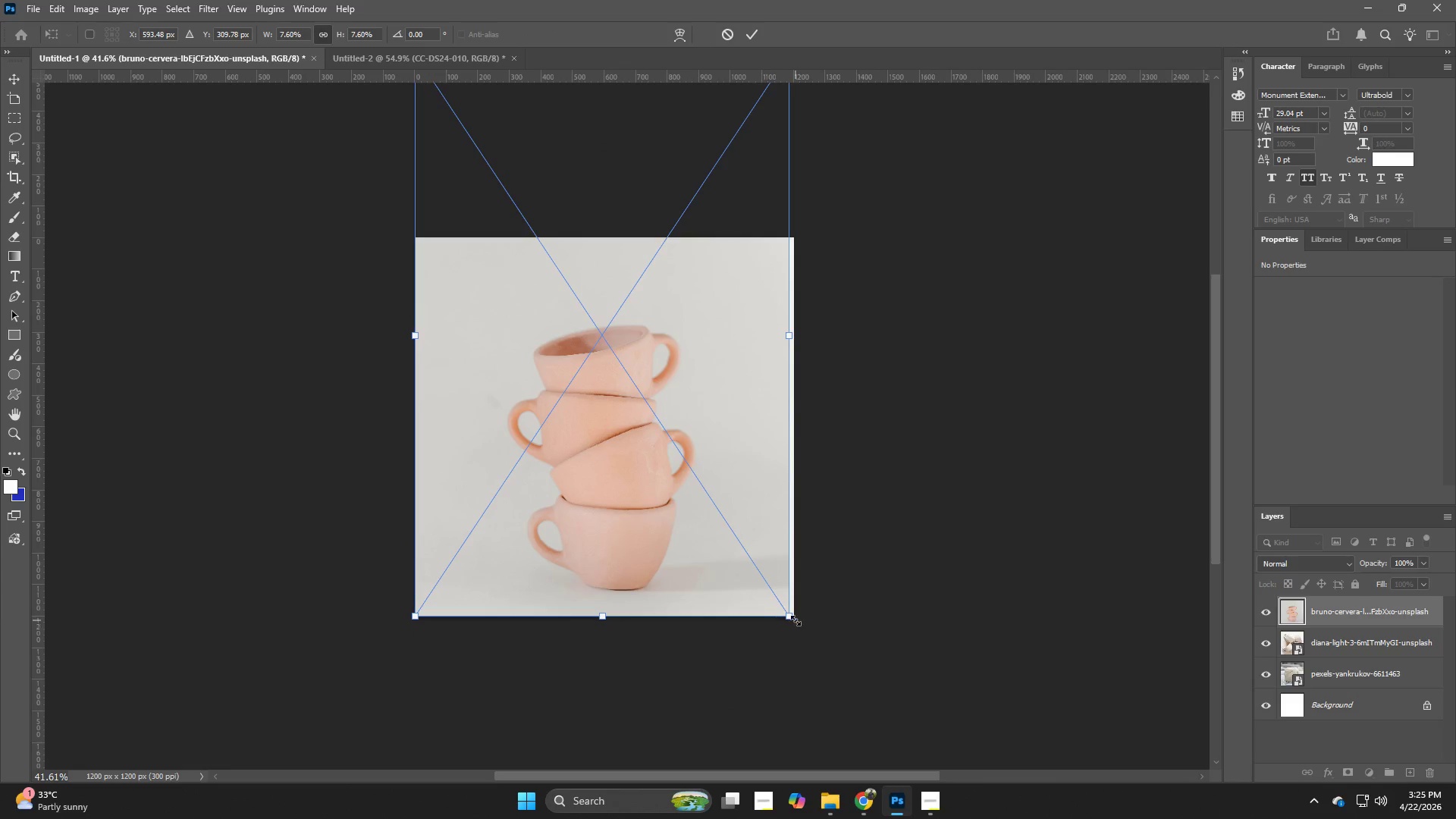 
left_click_drag(start_coordinate=[795, 620], to_coordinate=[868, 641])
 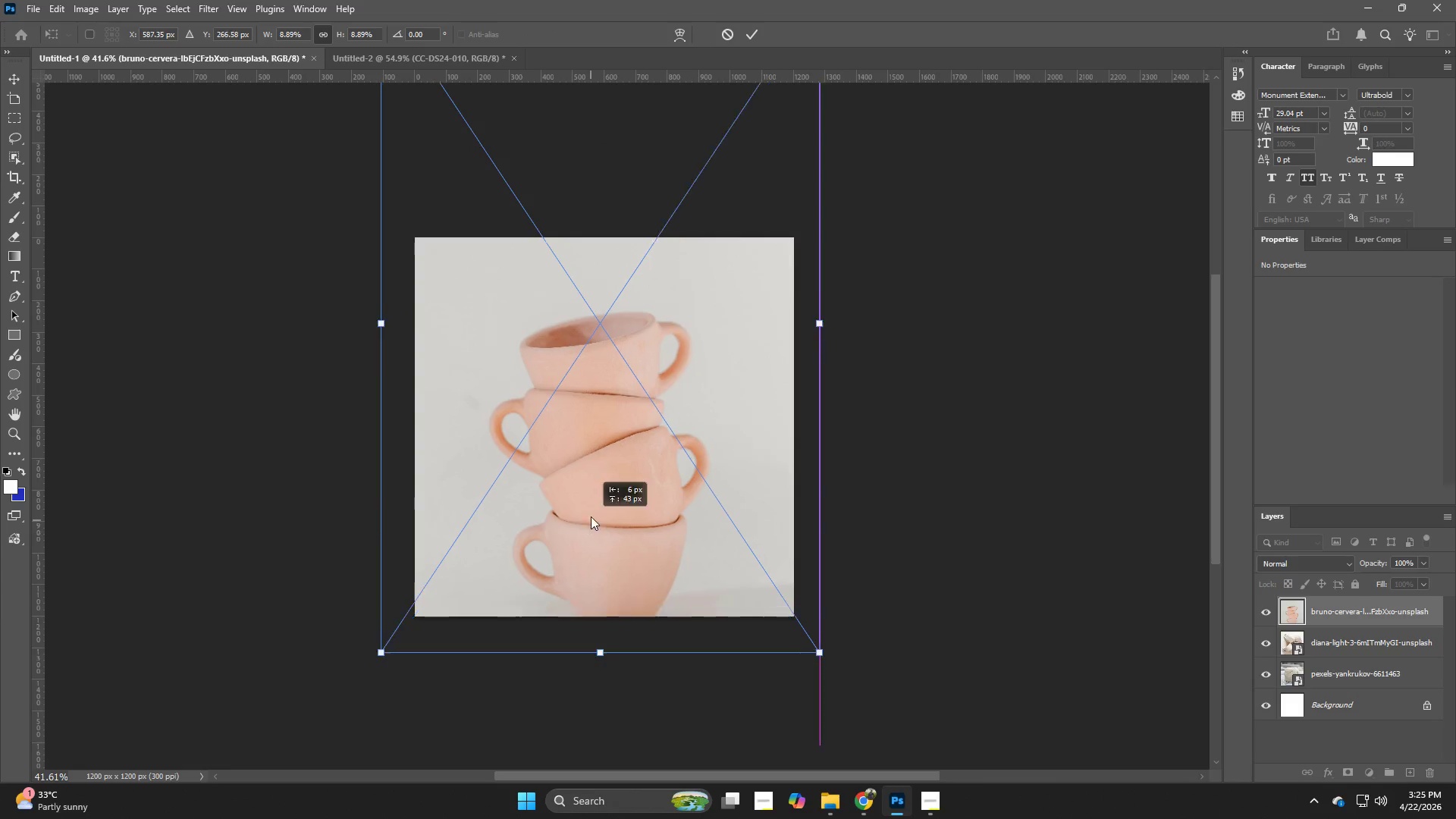 
hold_key(key=AltLeft, duration=1.16)
 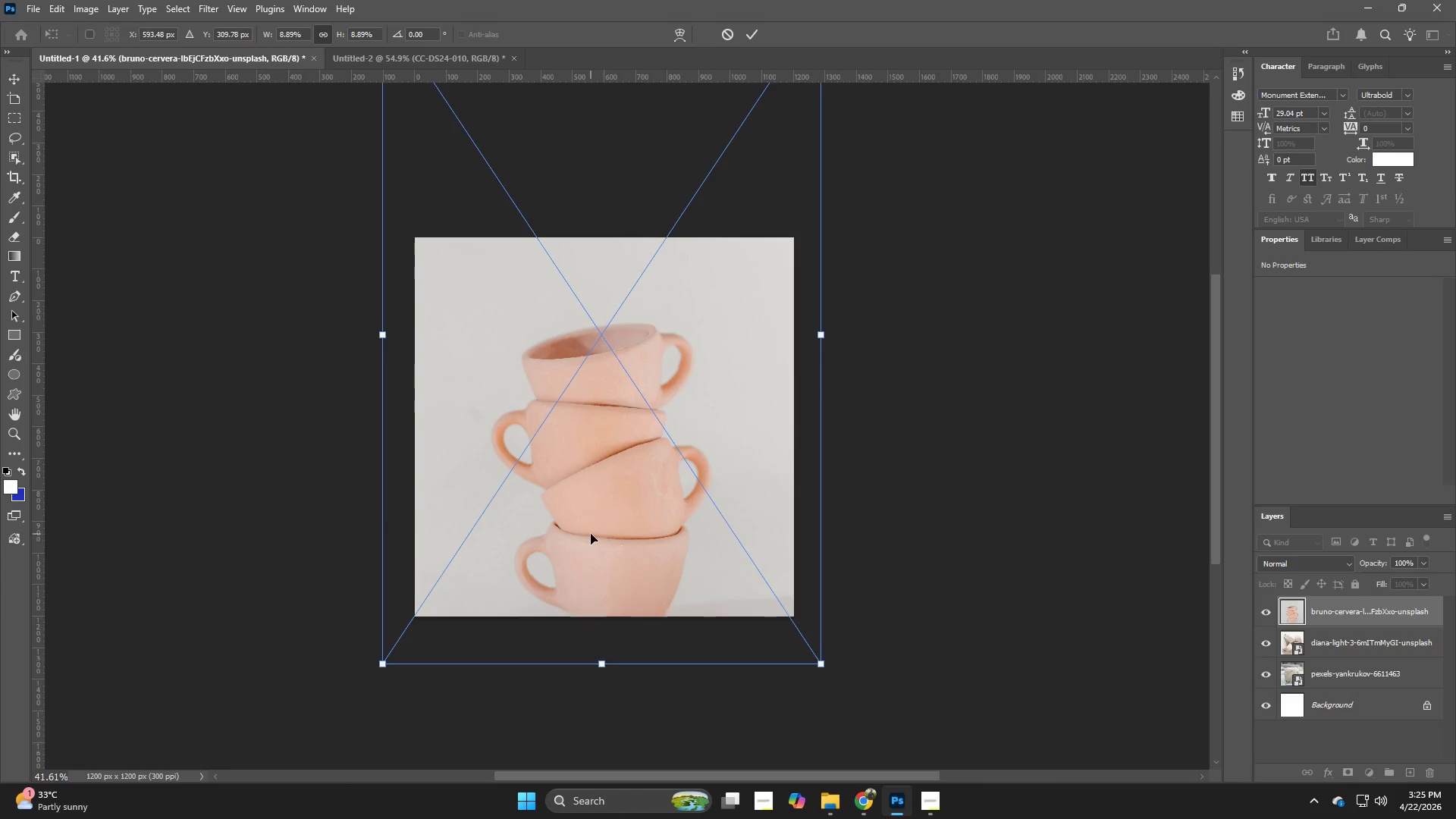 
left_click_drag(start_coordinate=[591, 534], to_coordinate=[585, 495])
 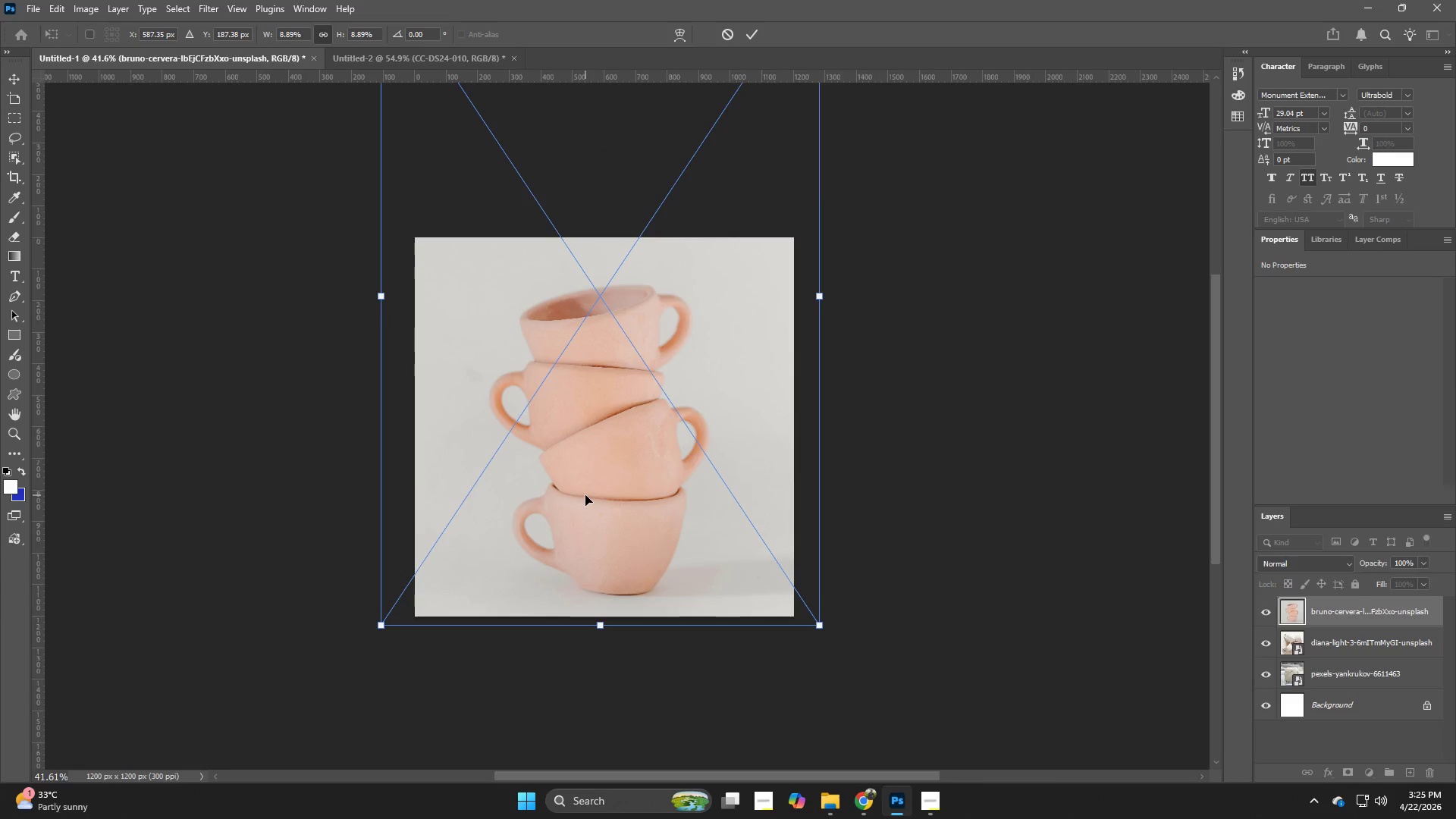 
key(ArrowRight)
 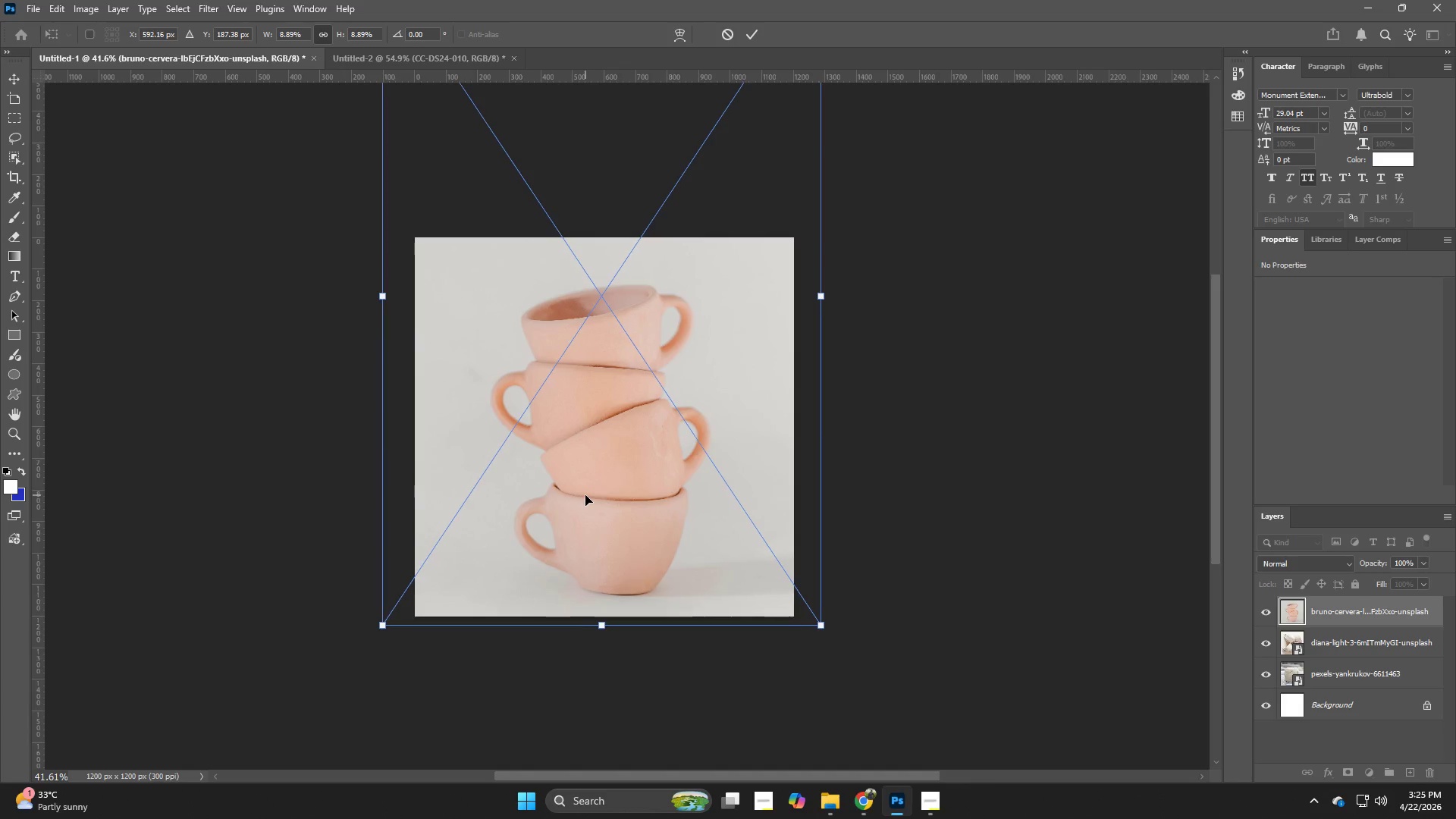 
key(ArrowRight)
 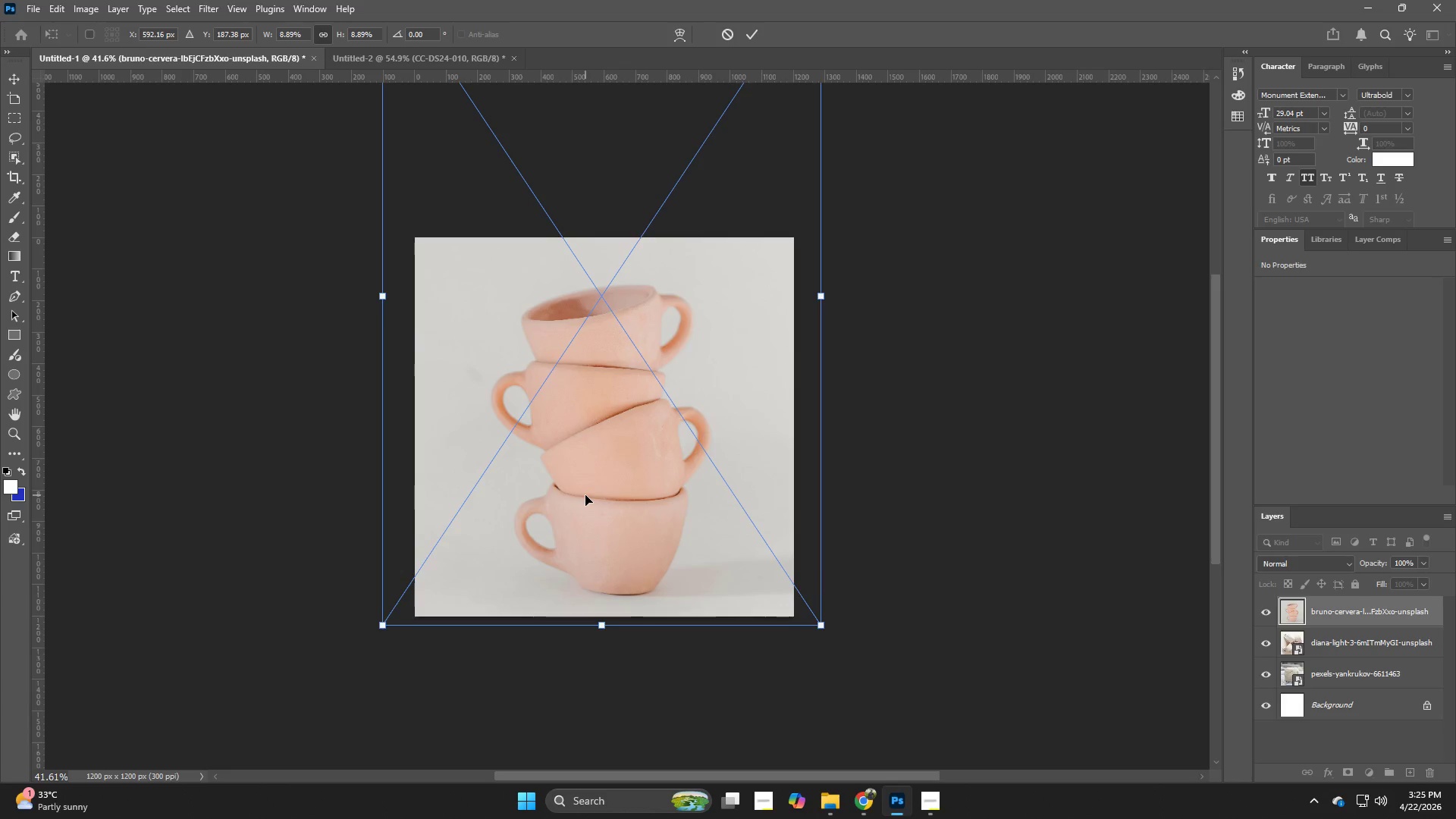 
key(ArrowLeft)
 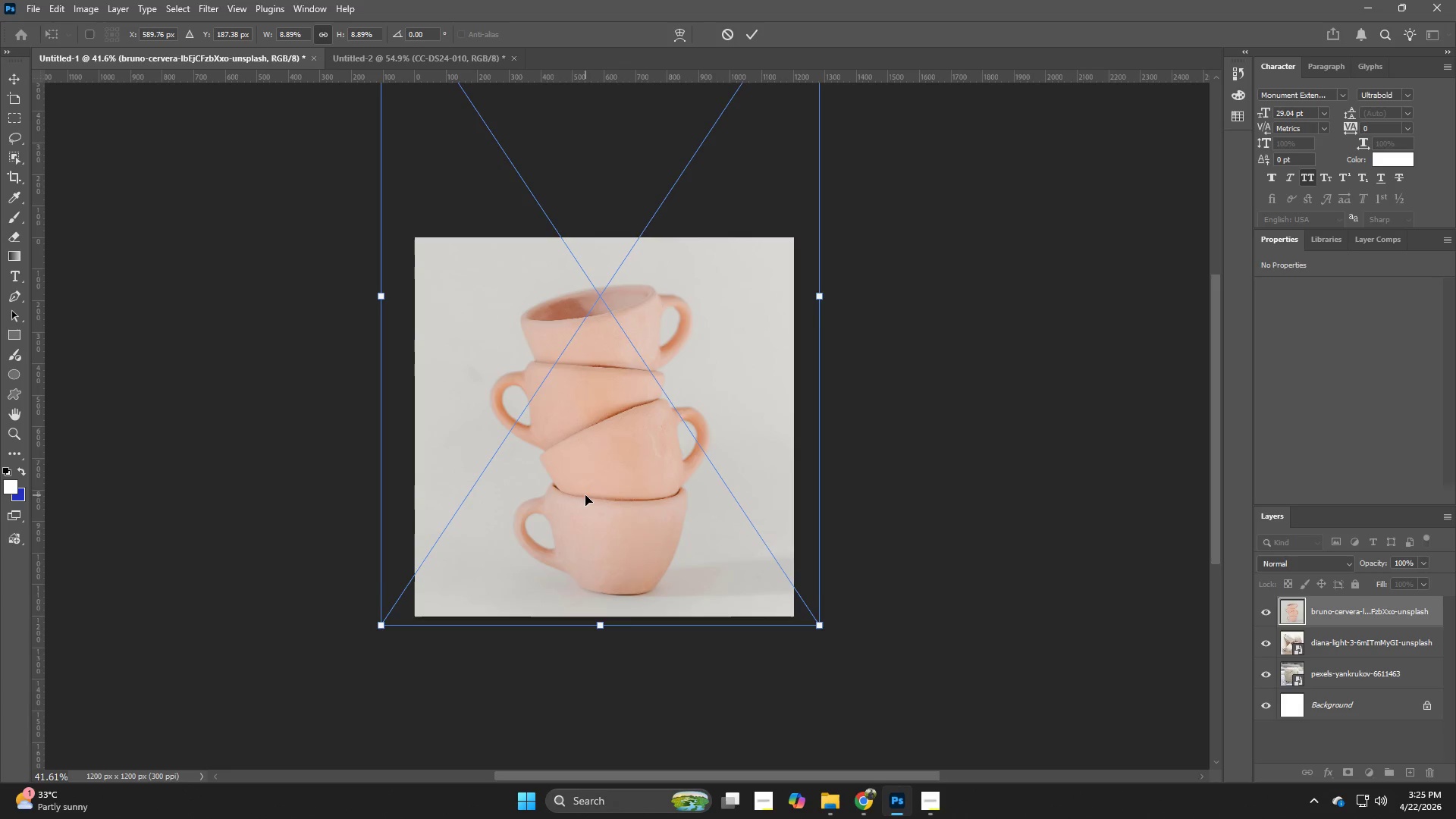 
key(ArrowLeft)
 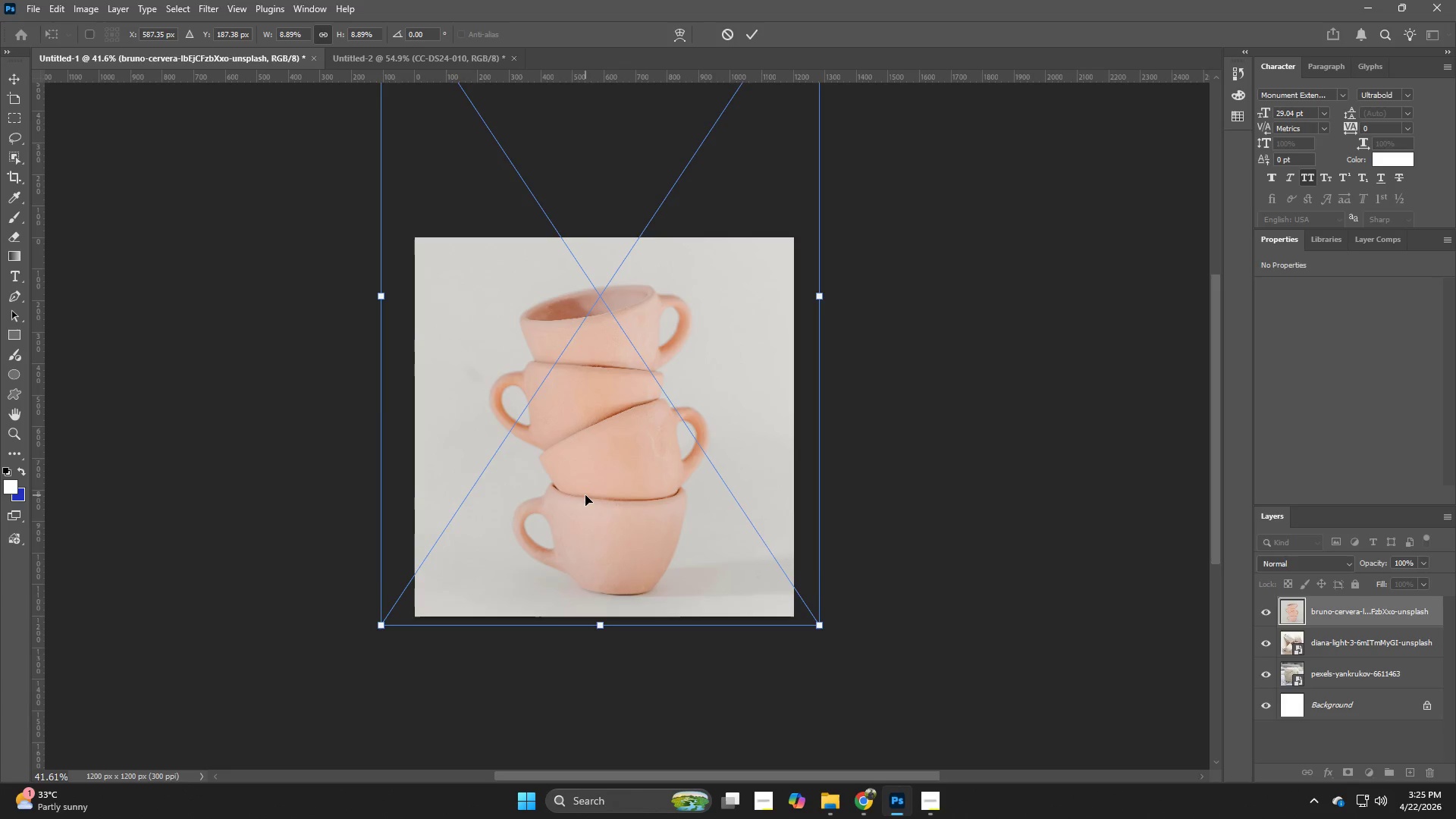 
key(ArrowLeft)
 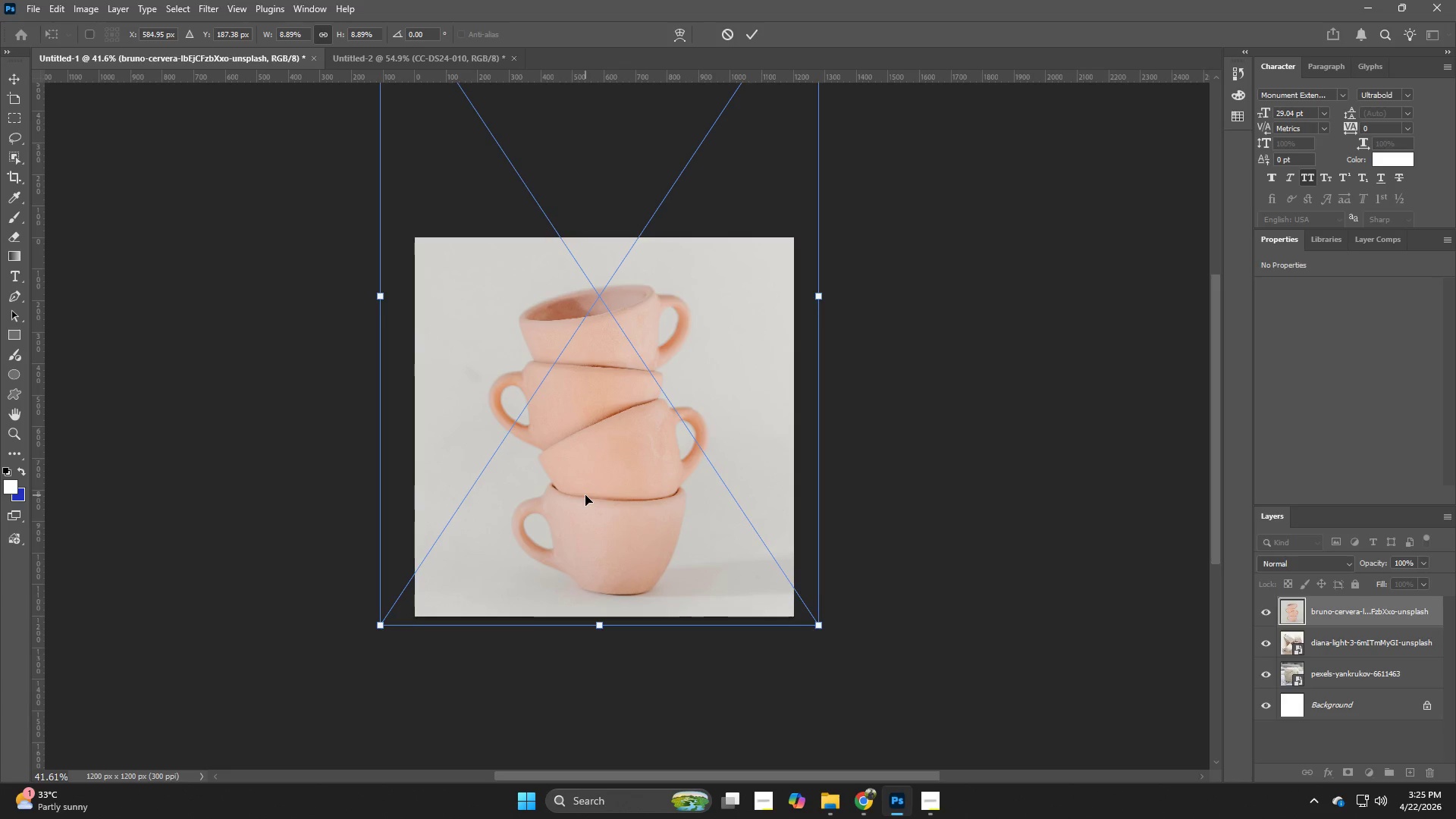 
key(ArrowUp)
 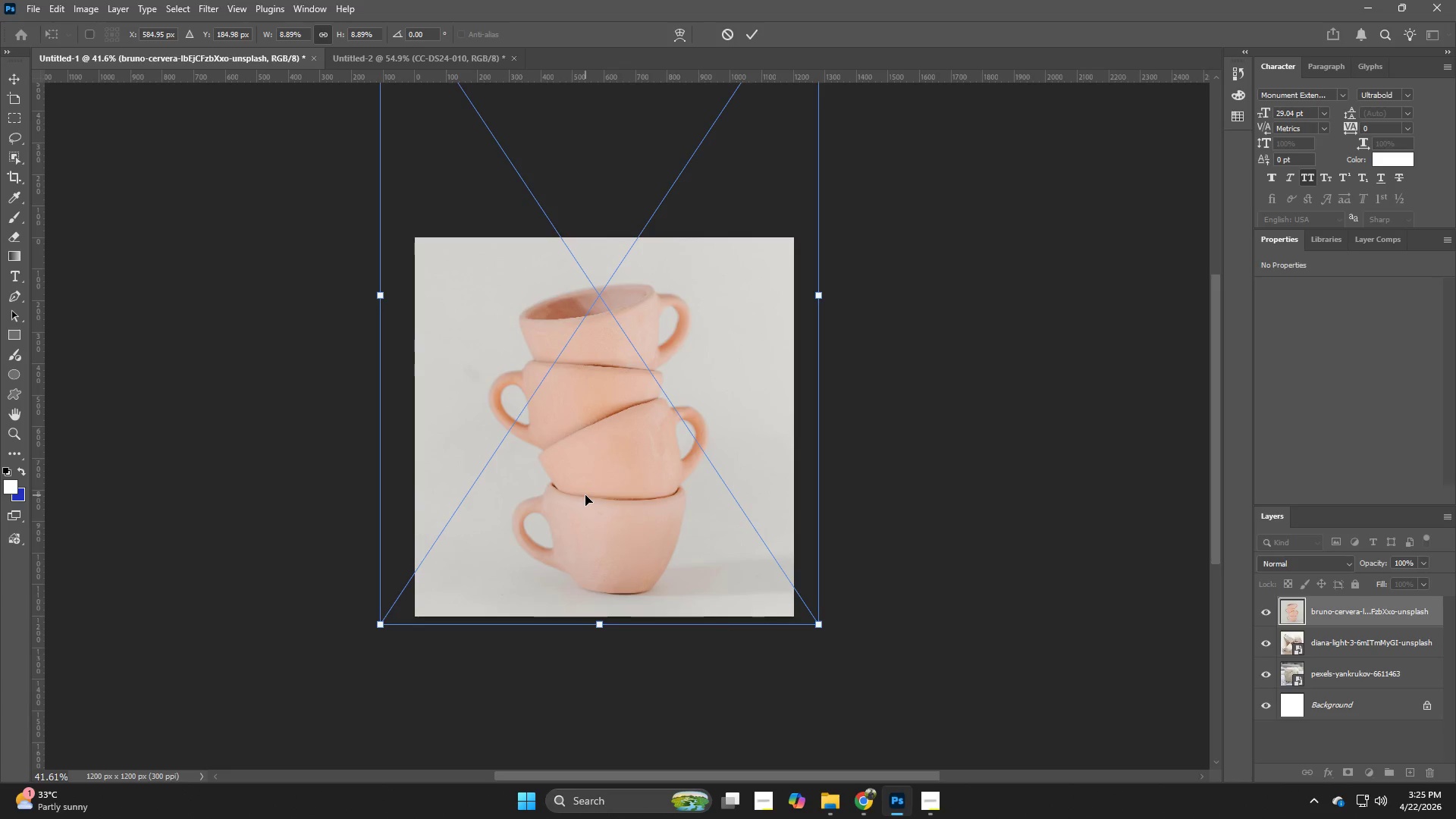 
key(ArrowUp)
 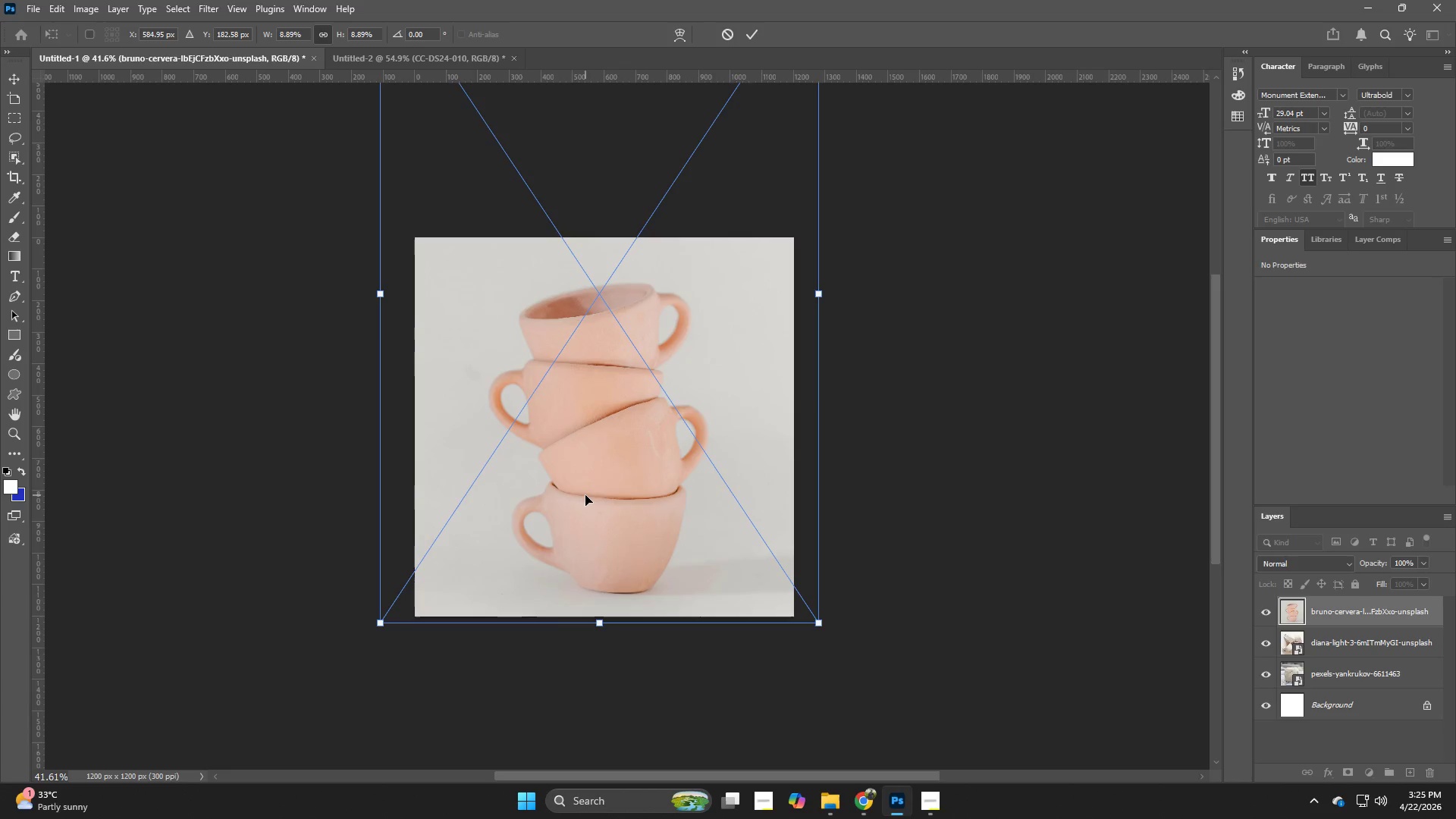 
key(ArrowUp)
 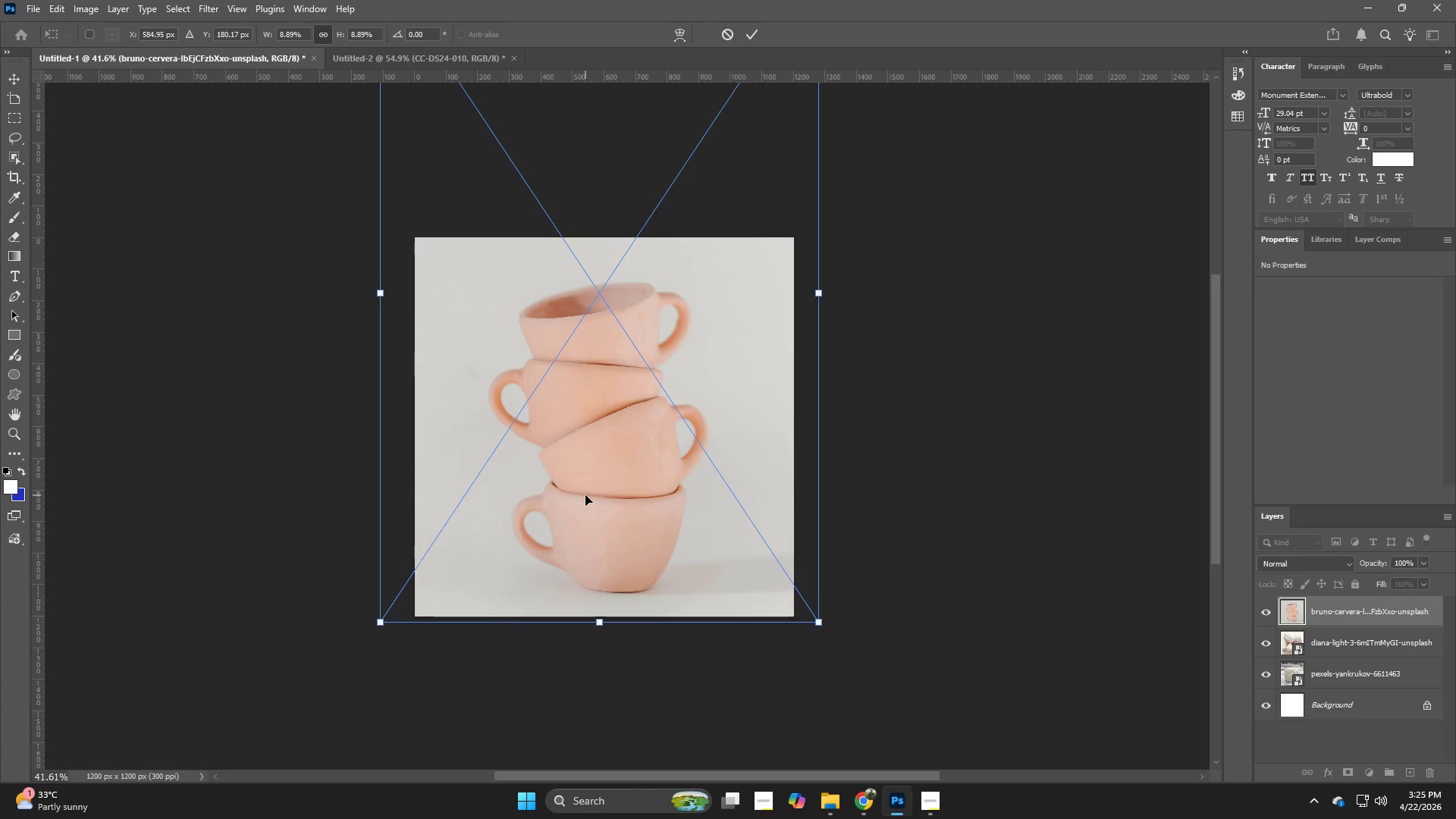 
key(ArrowUp)
 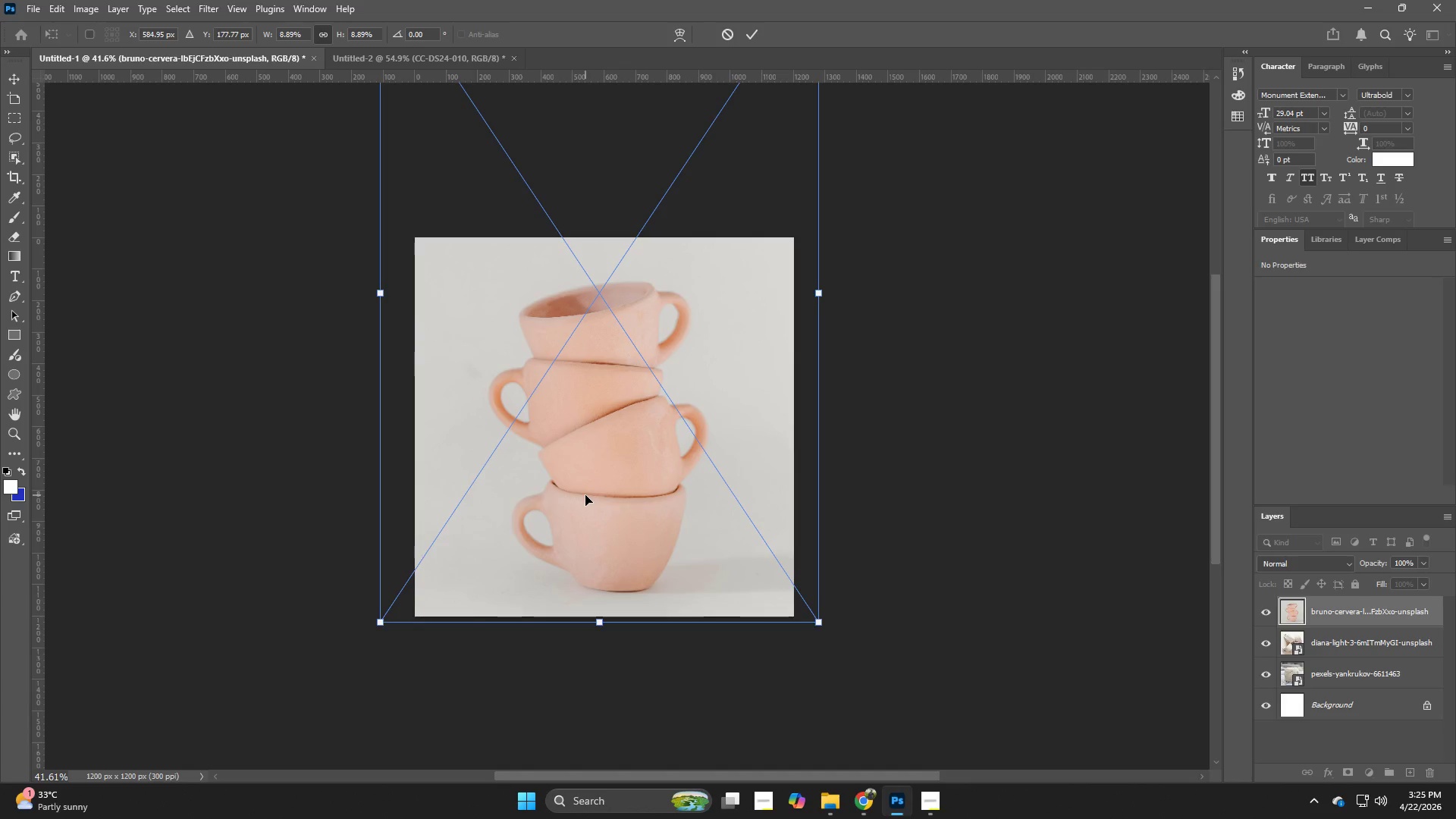 
key(ArrowUp)
 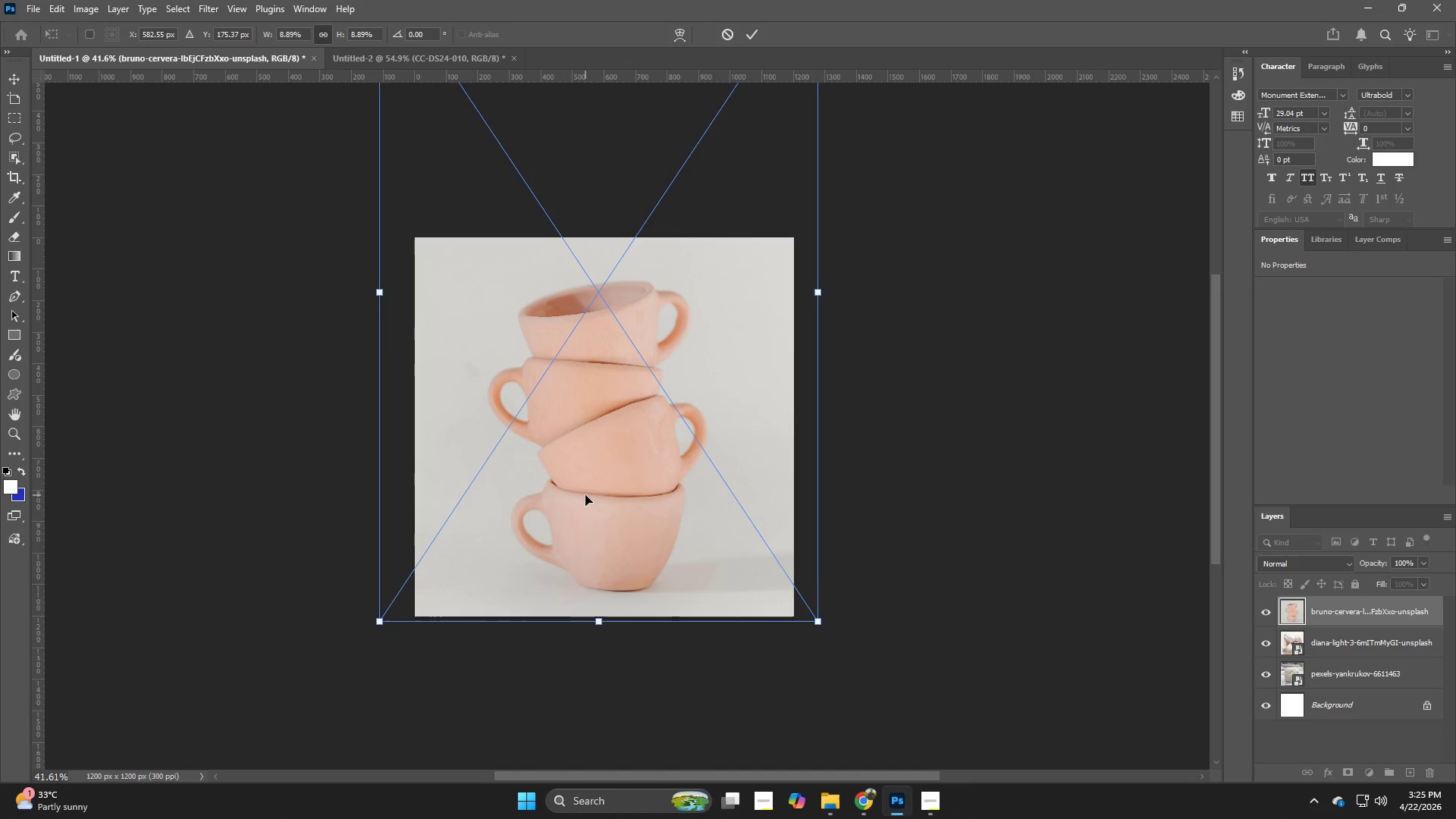 
key(ArrowLeft)
 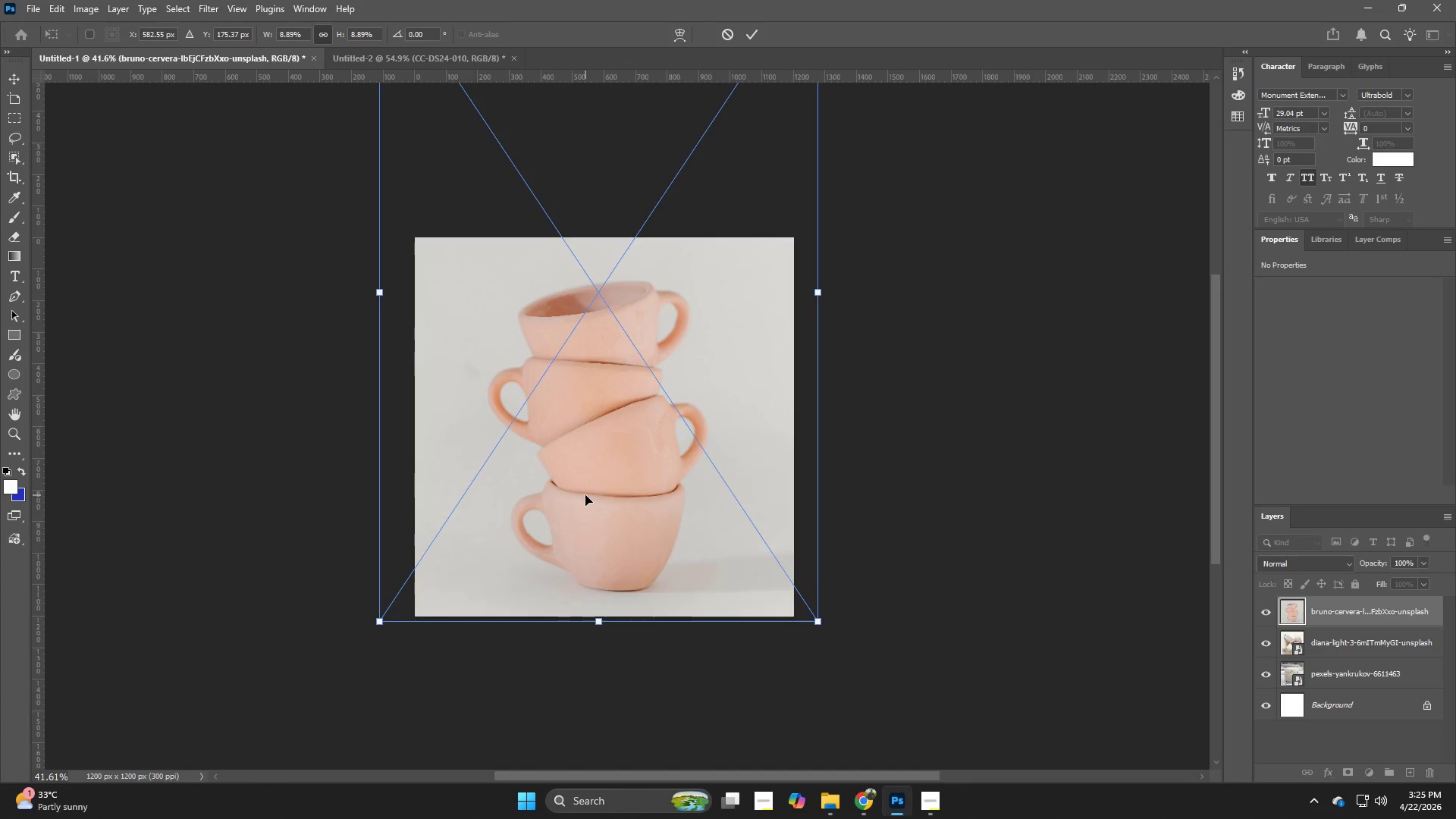 
key(ArrowLeft)
 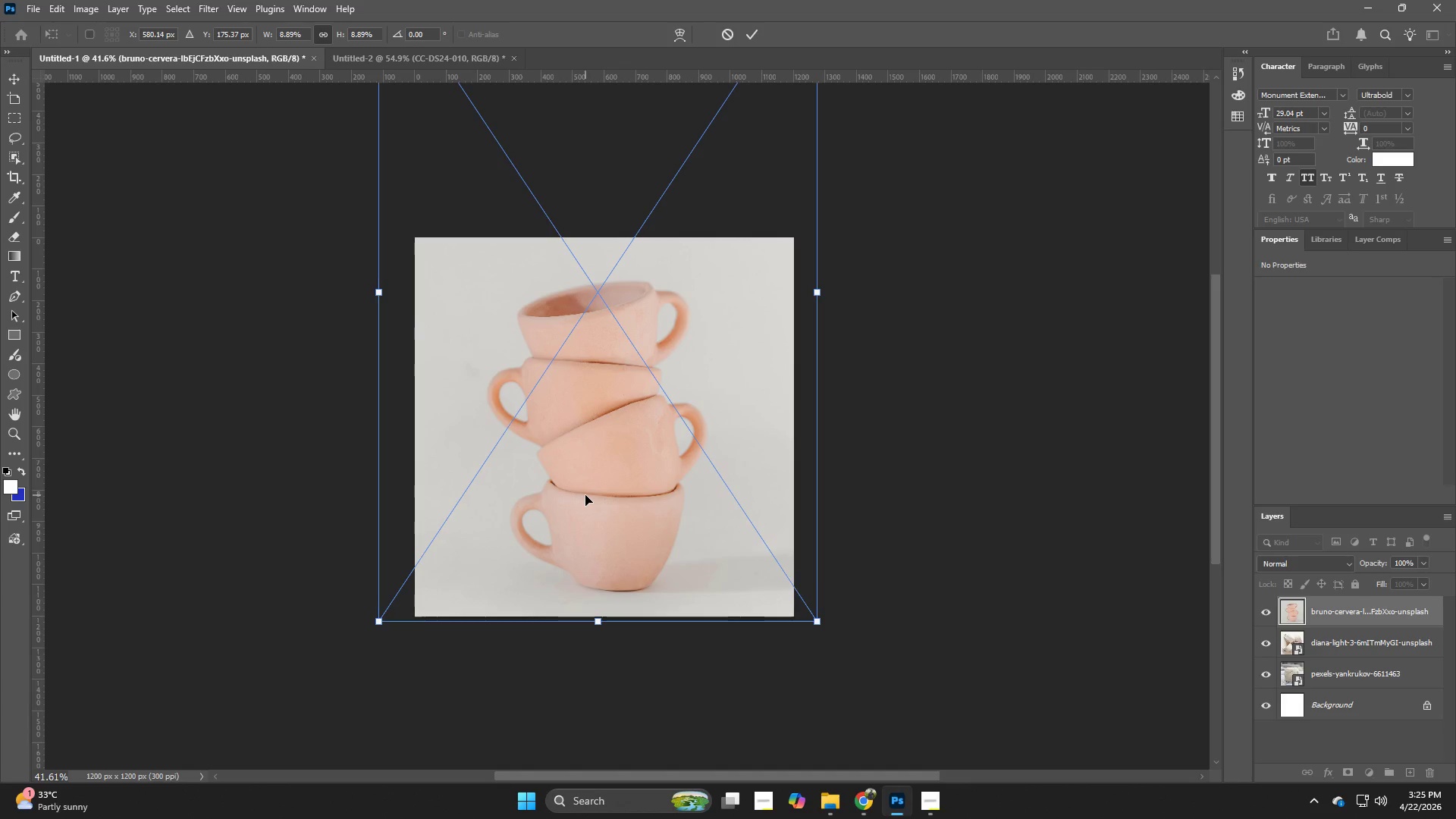 
key(ArrowRight)
 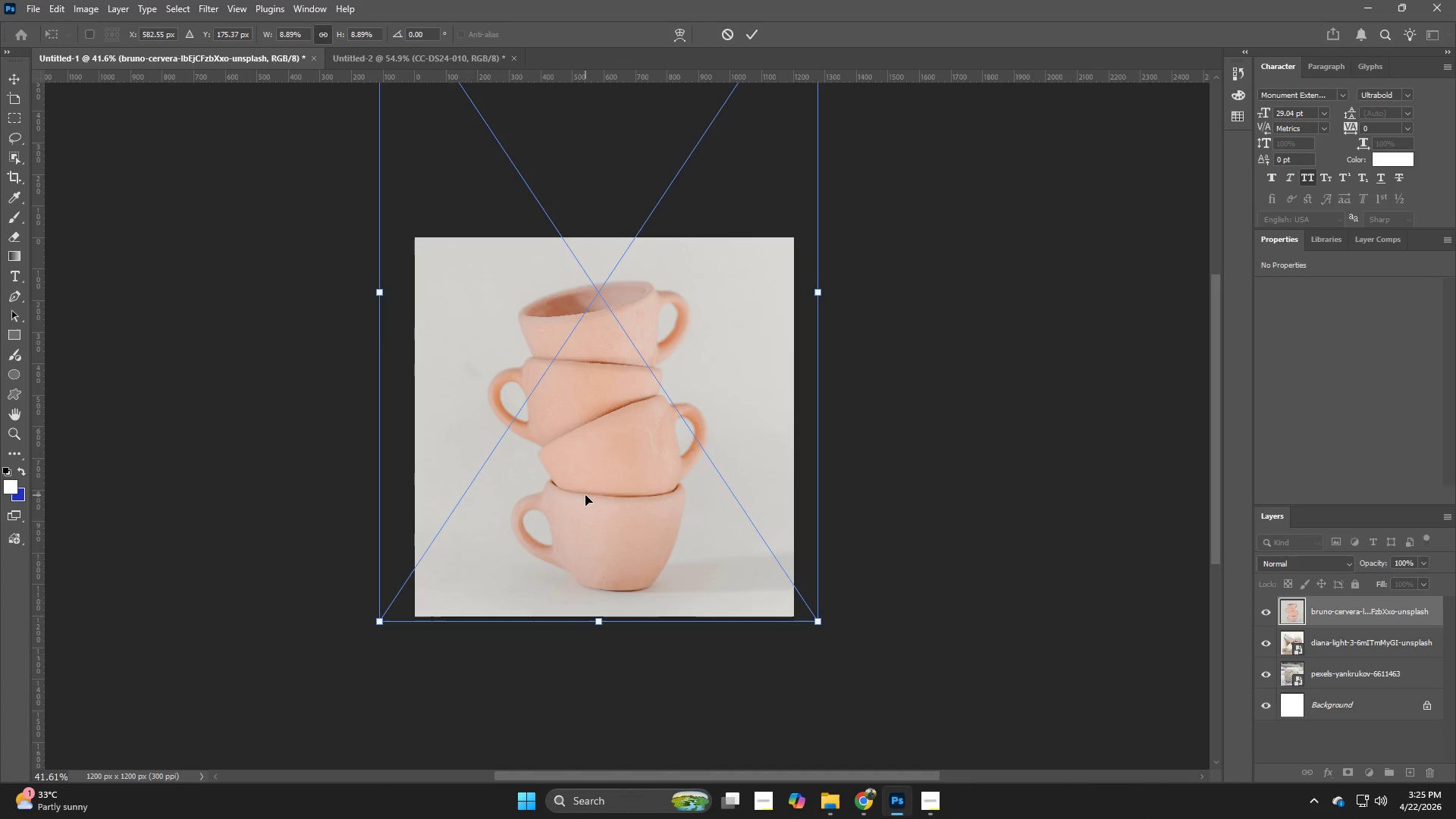 
key(NumpadEnter)
 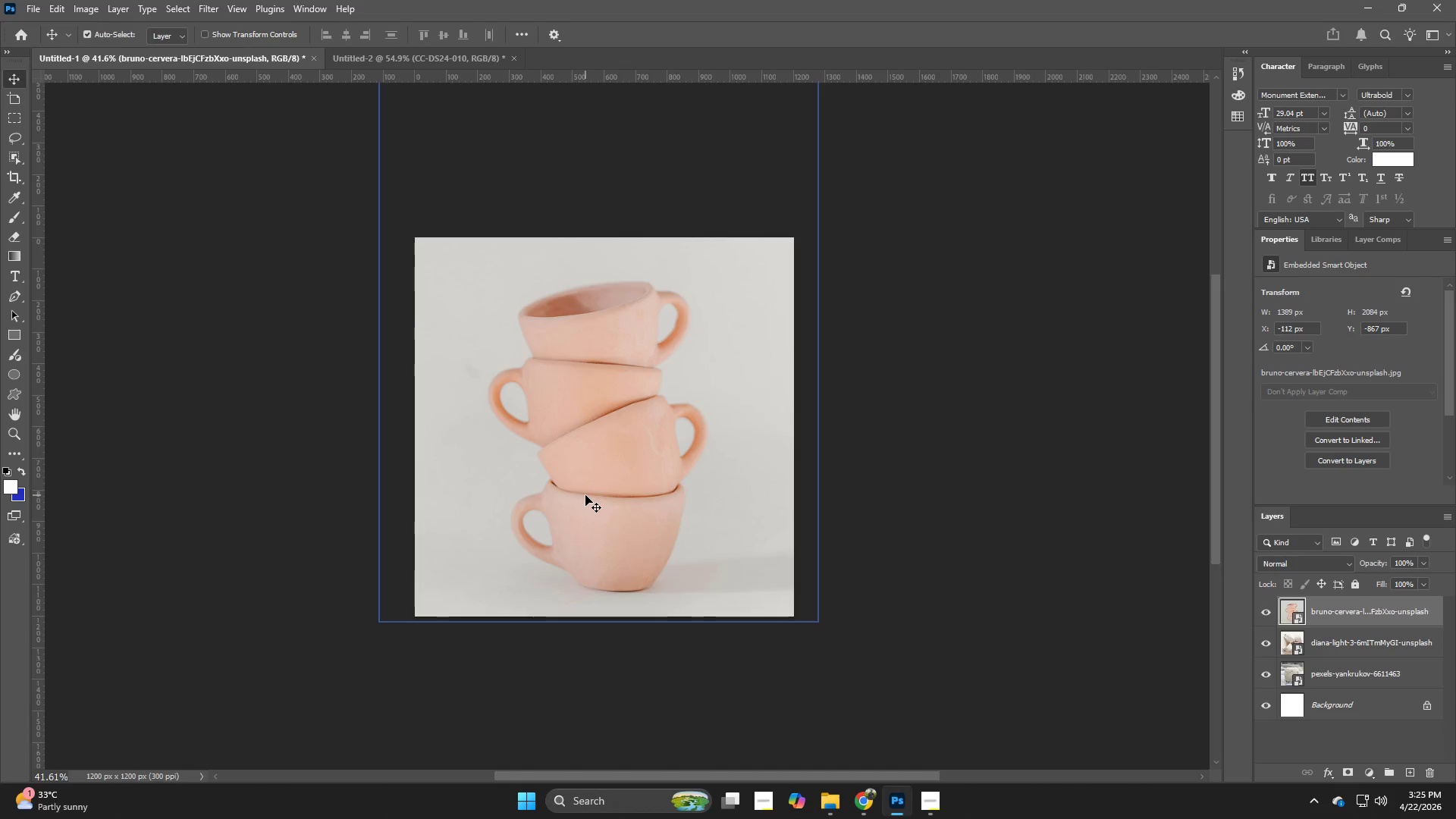 
key(Alt+Control+Shift+W)
 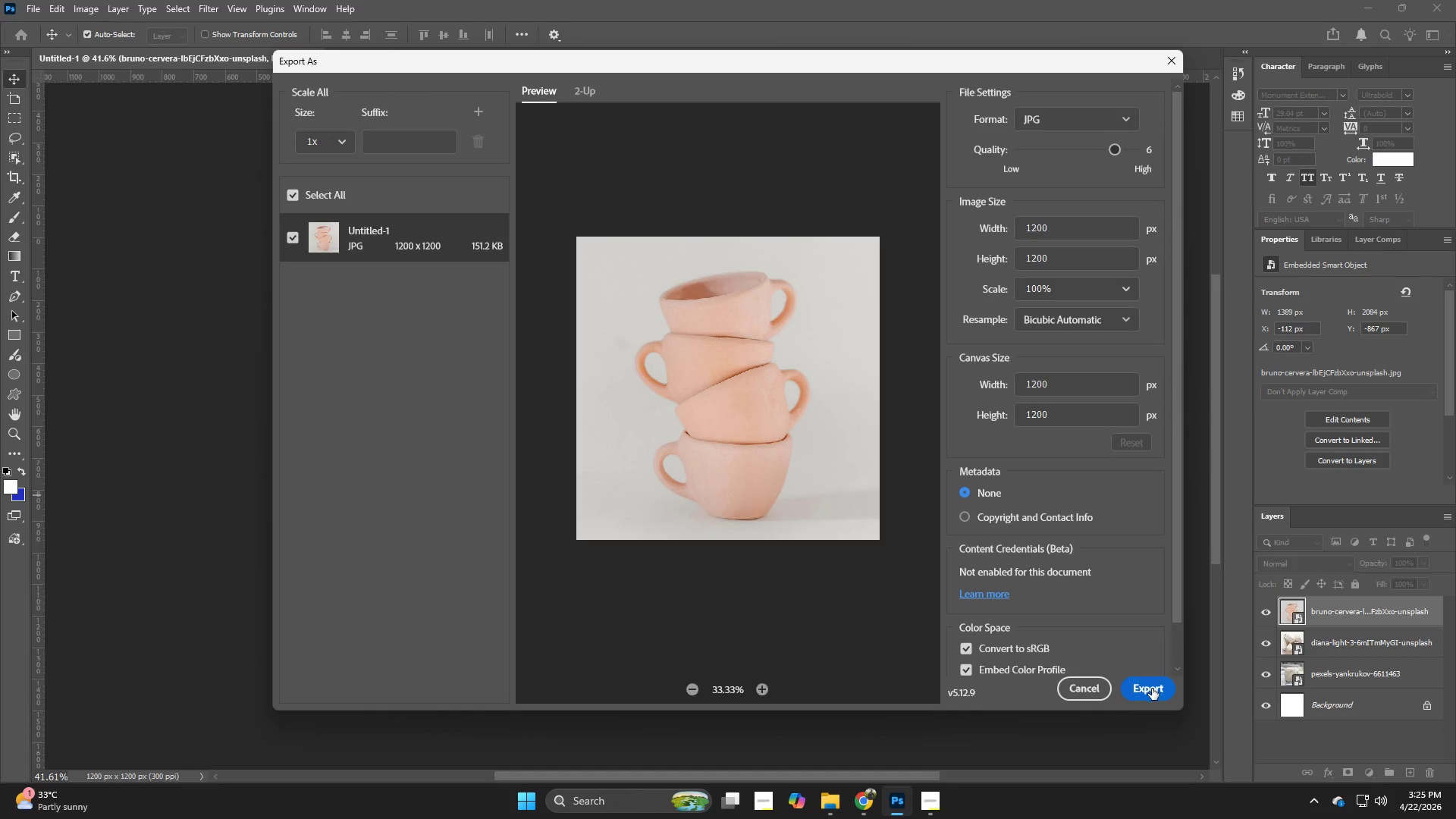 
left_click([1087, 698])
 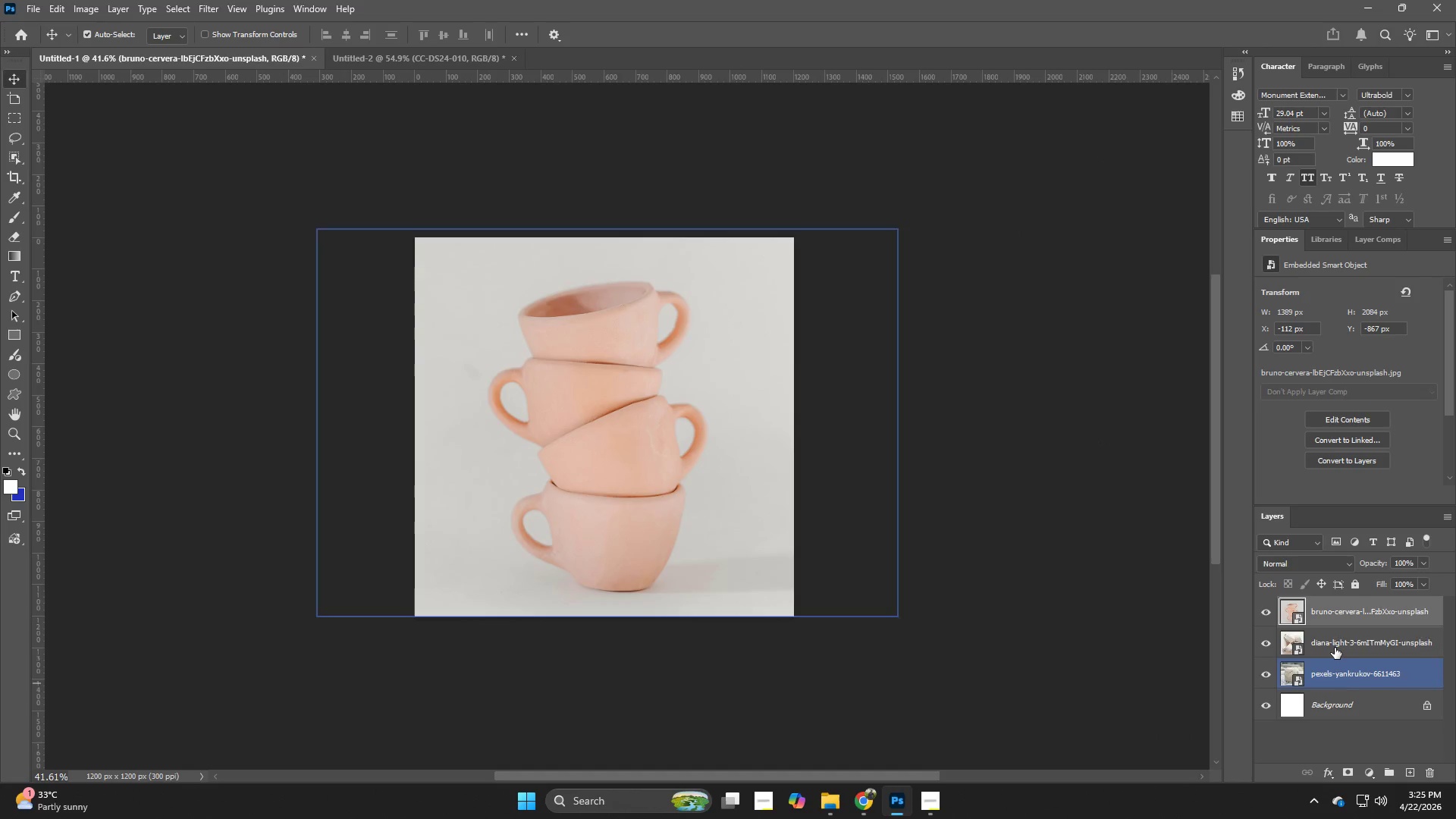 
left_click([1336, 647])
 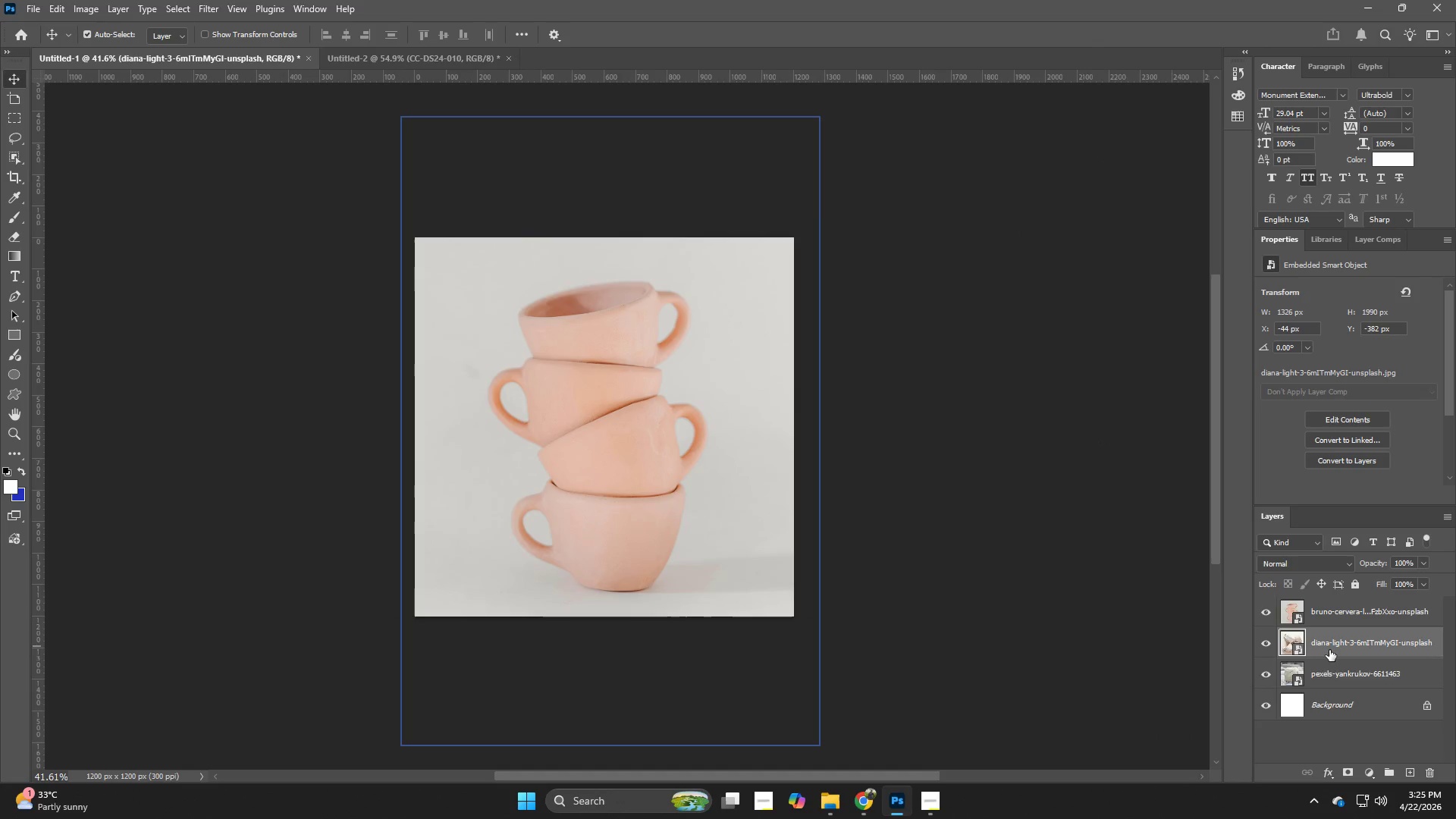 
key(Backspace)
 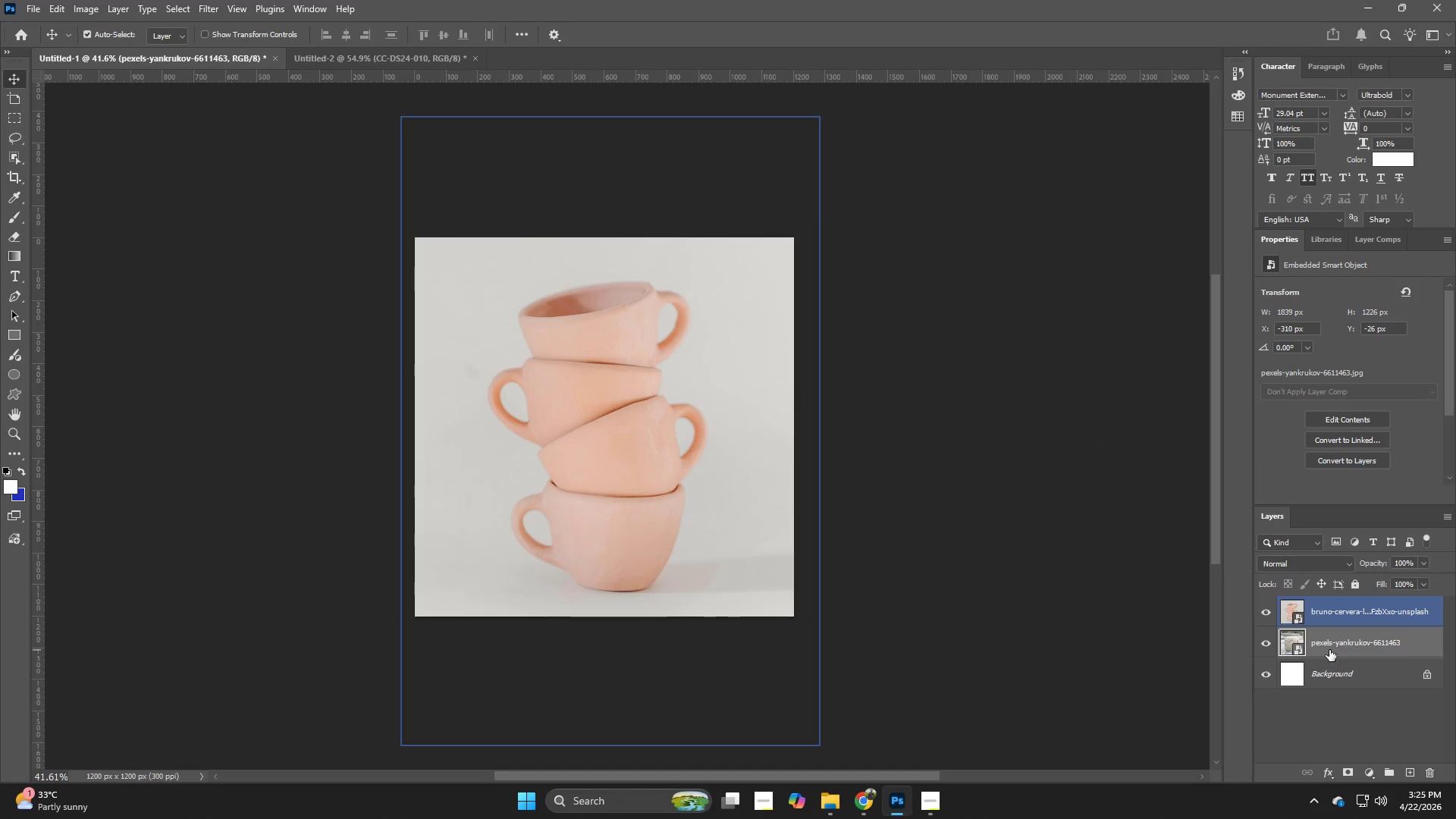 
key(Backspace)
 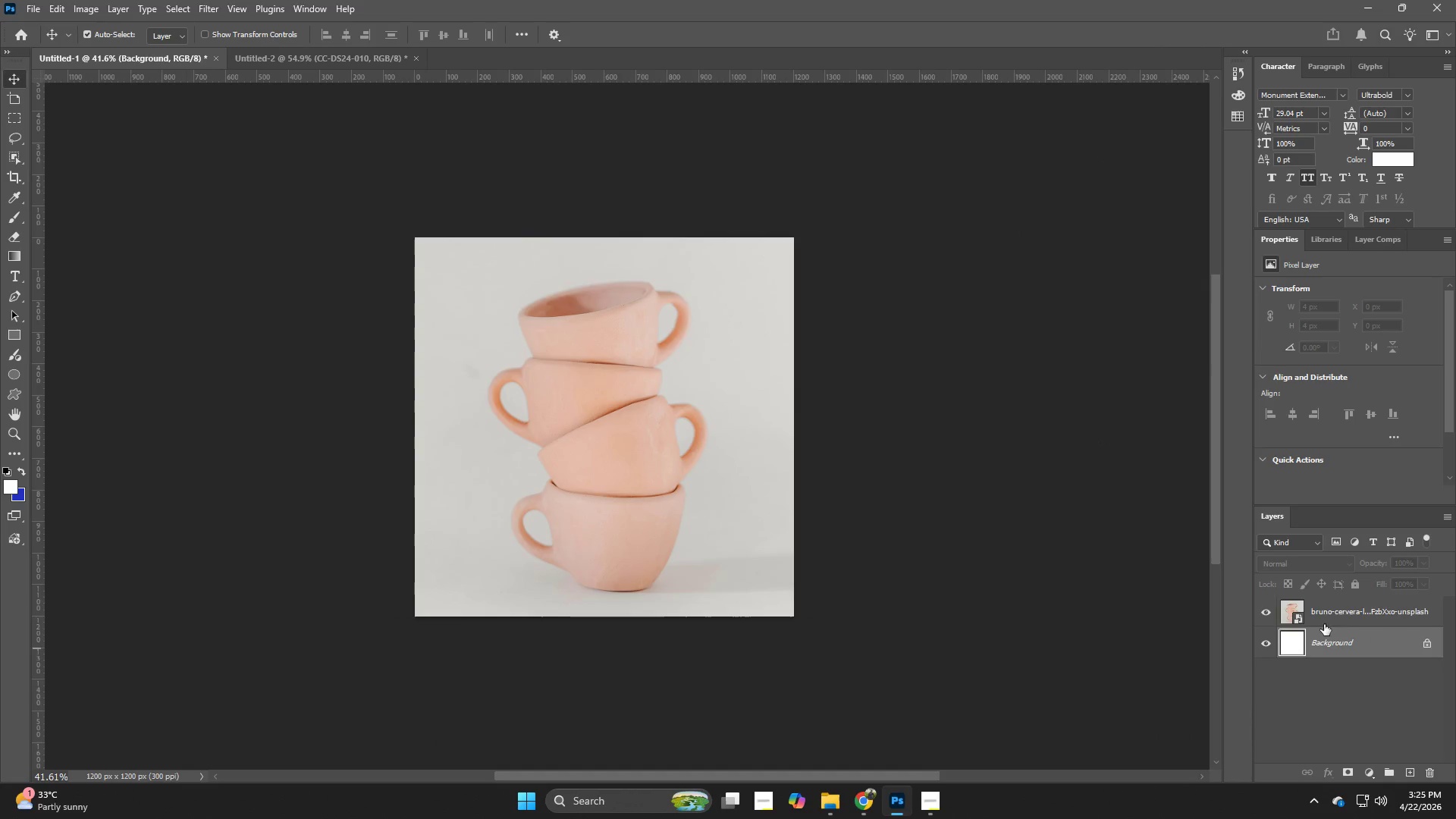 
left_click([1332, 608])
 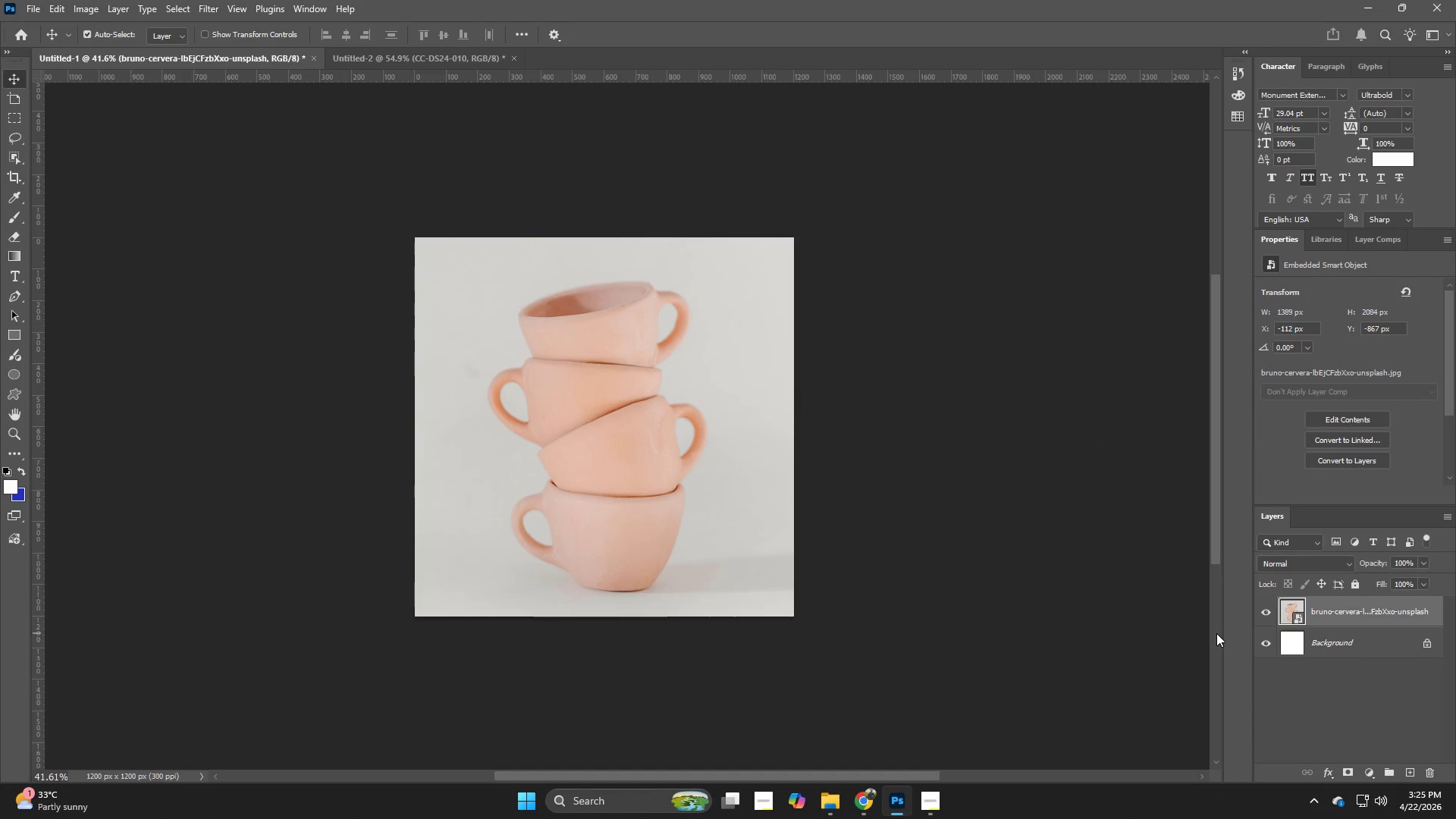 
key(Alt+Control+Shift+AltLeft)
 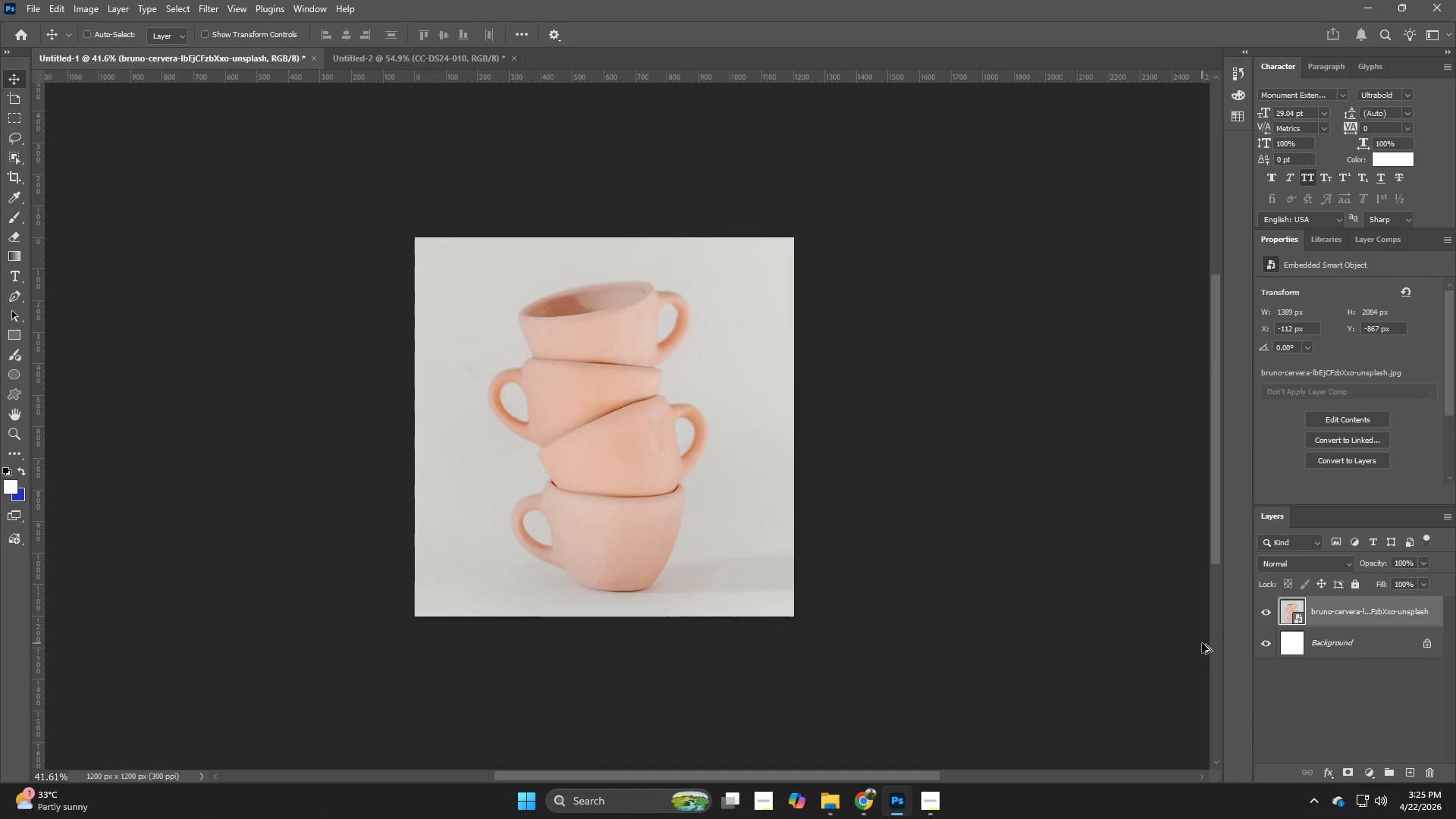 
key(Alt+Control+Shift+W)
 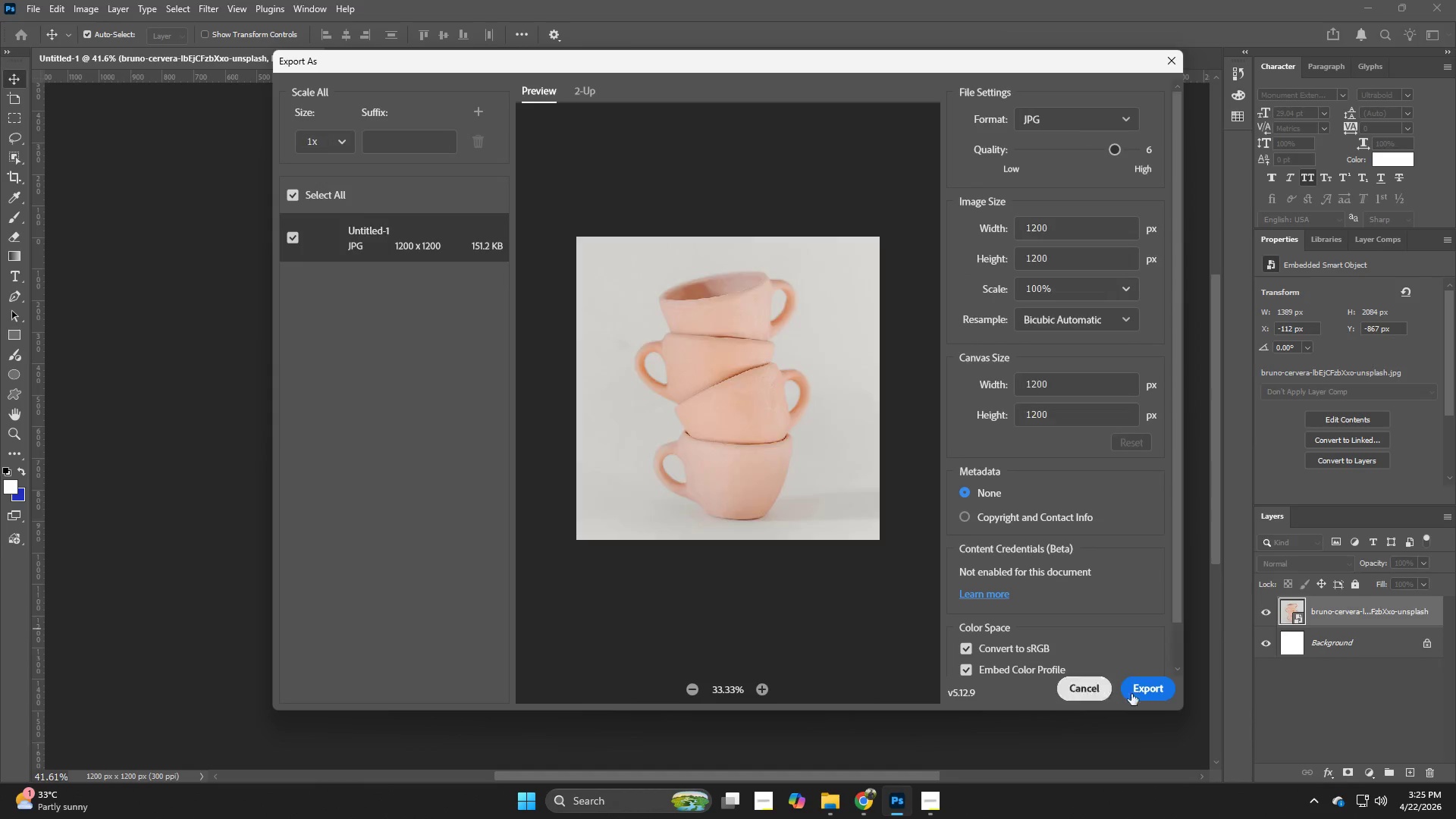 
left_click([1151, 683])
 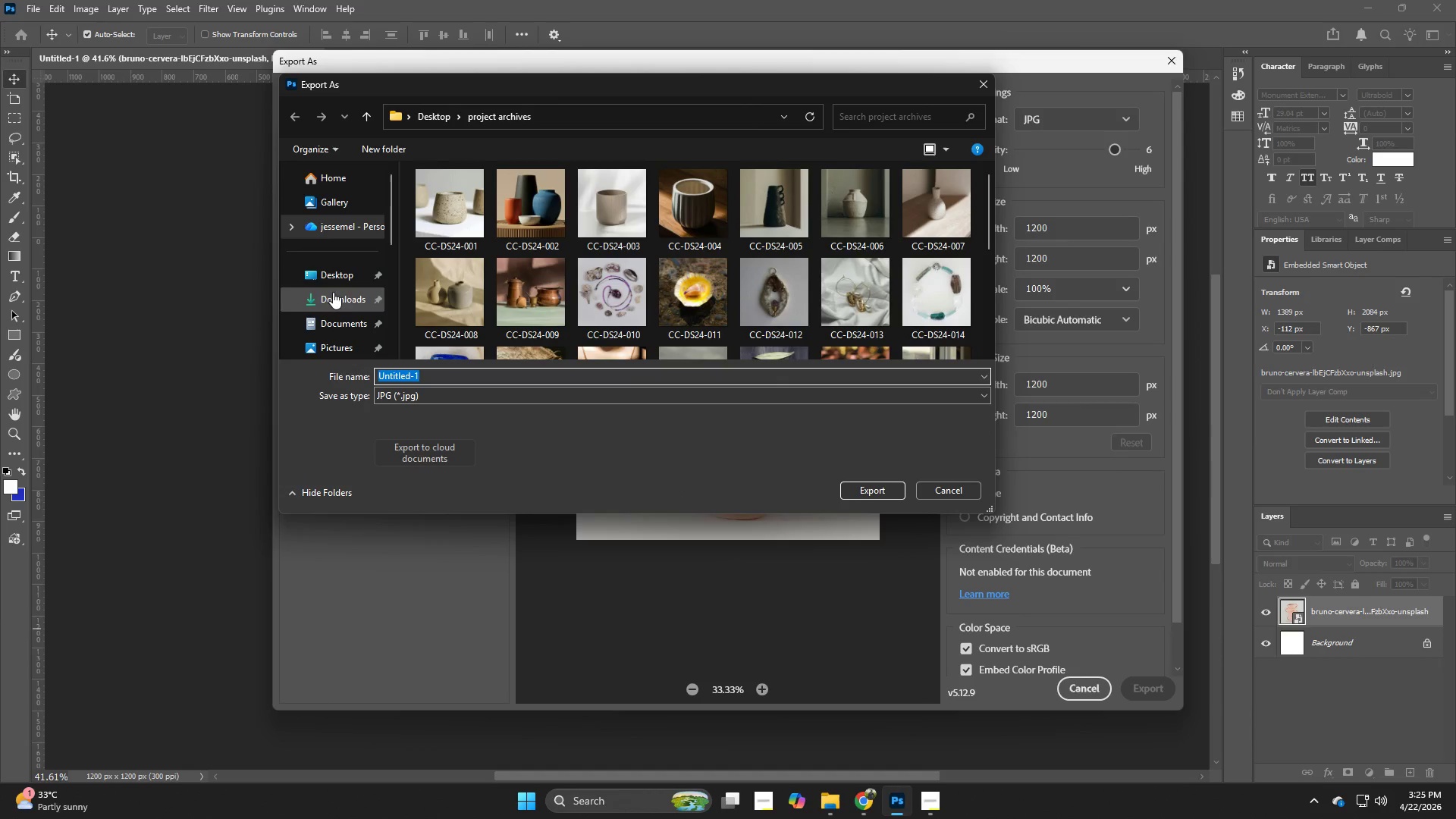 
left_click([347, 279])
 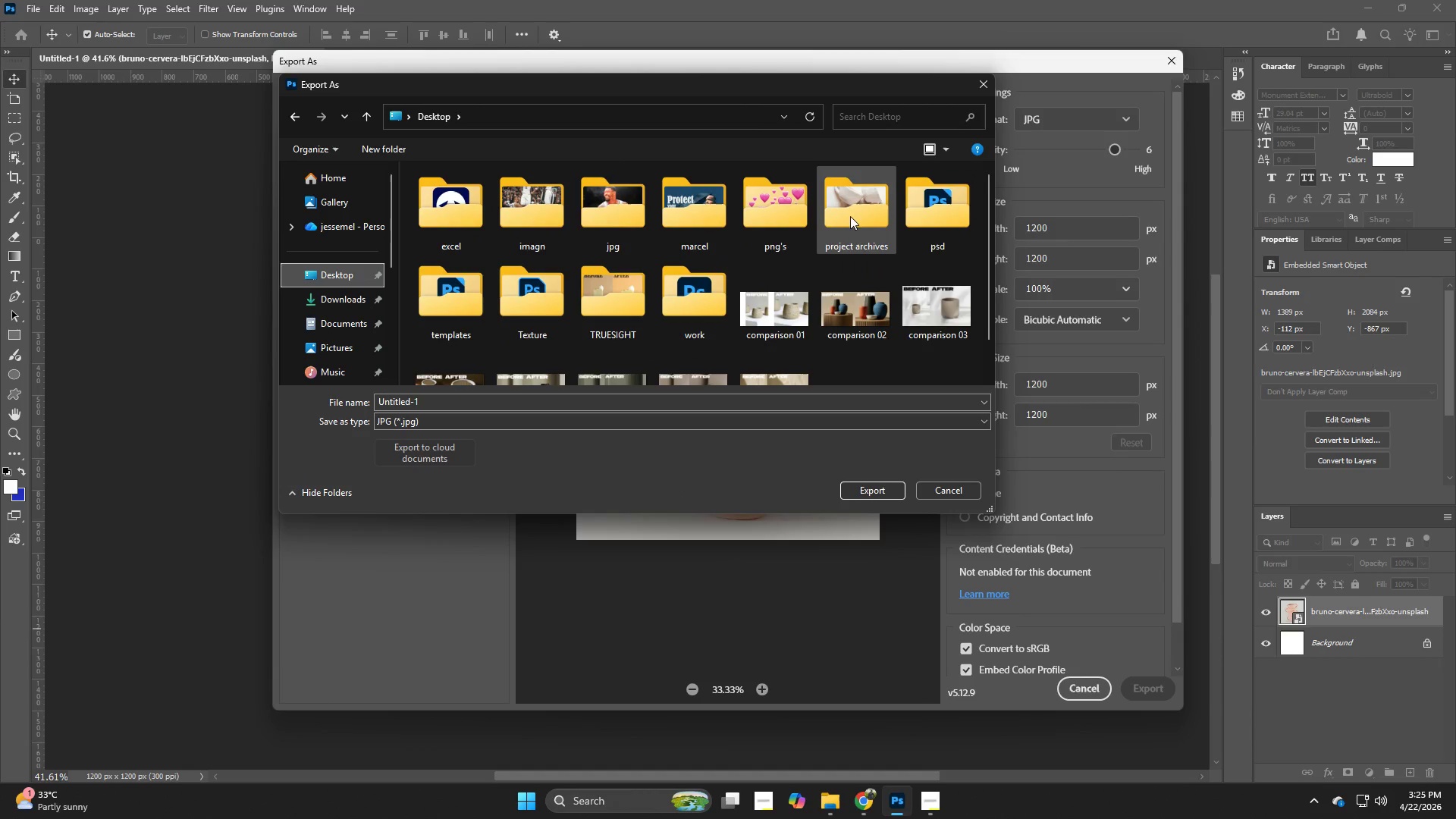 
double_click([859, 212])
 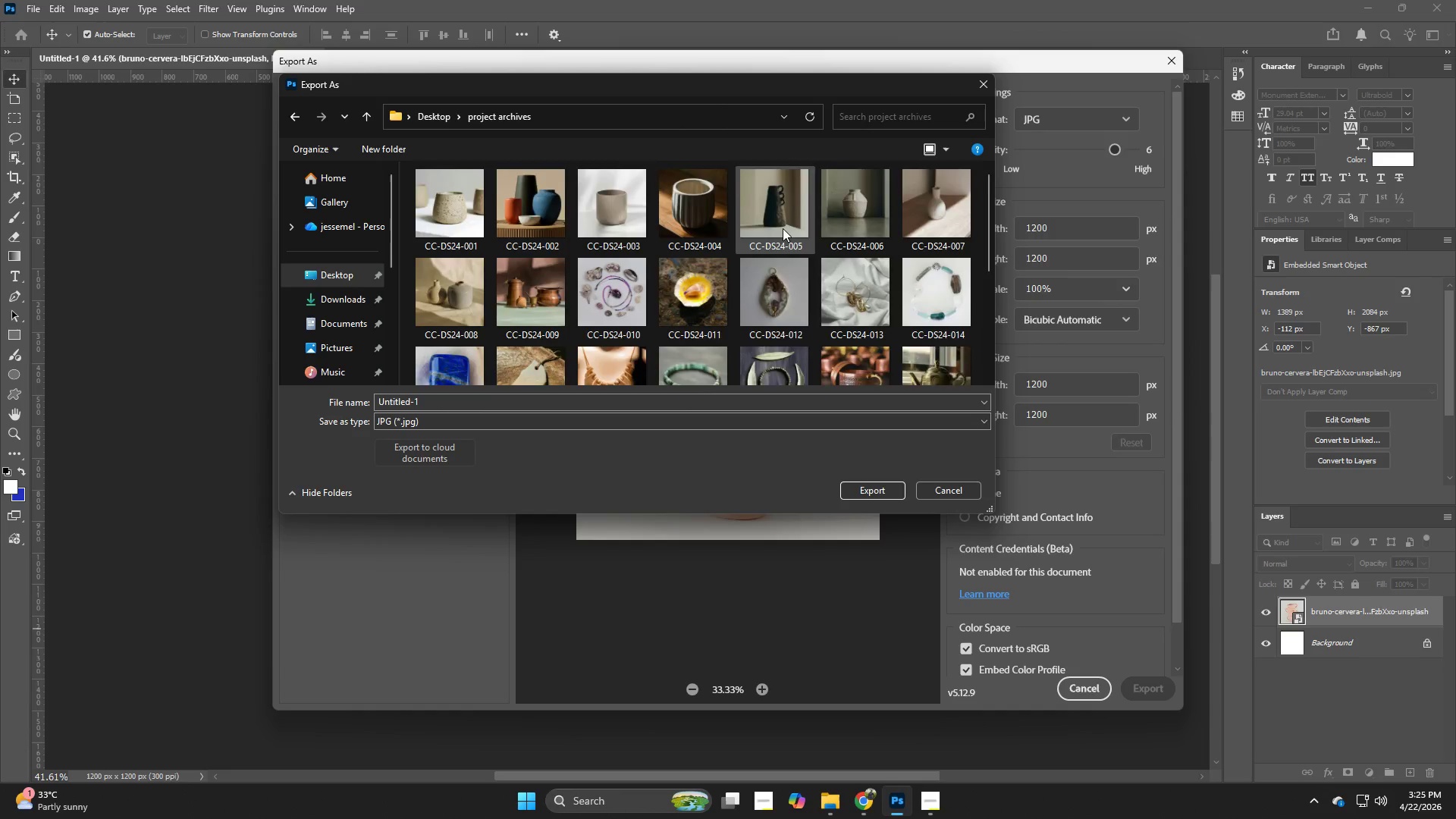 
scroll: coordinate [783, 228], scroll_direction: down, amount: 4.0
 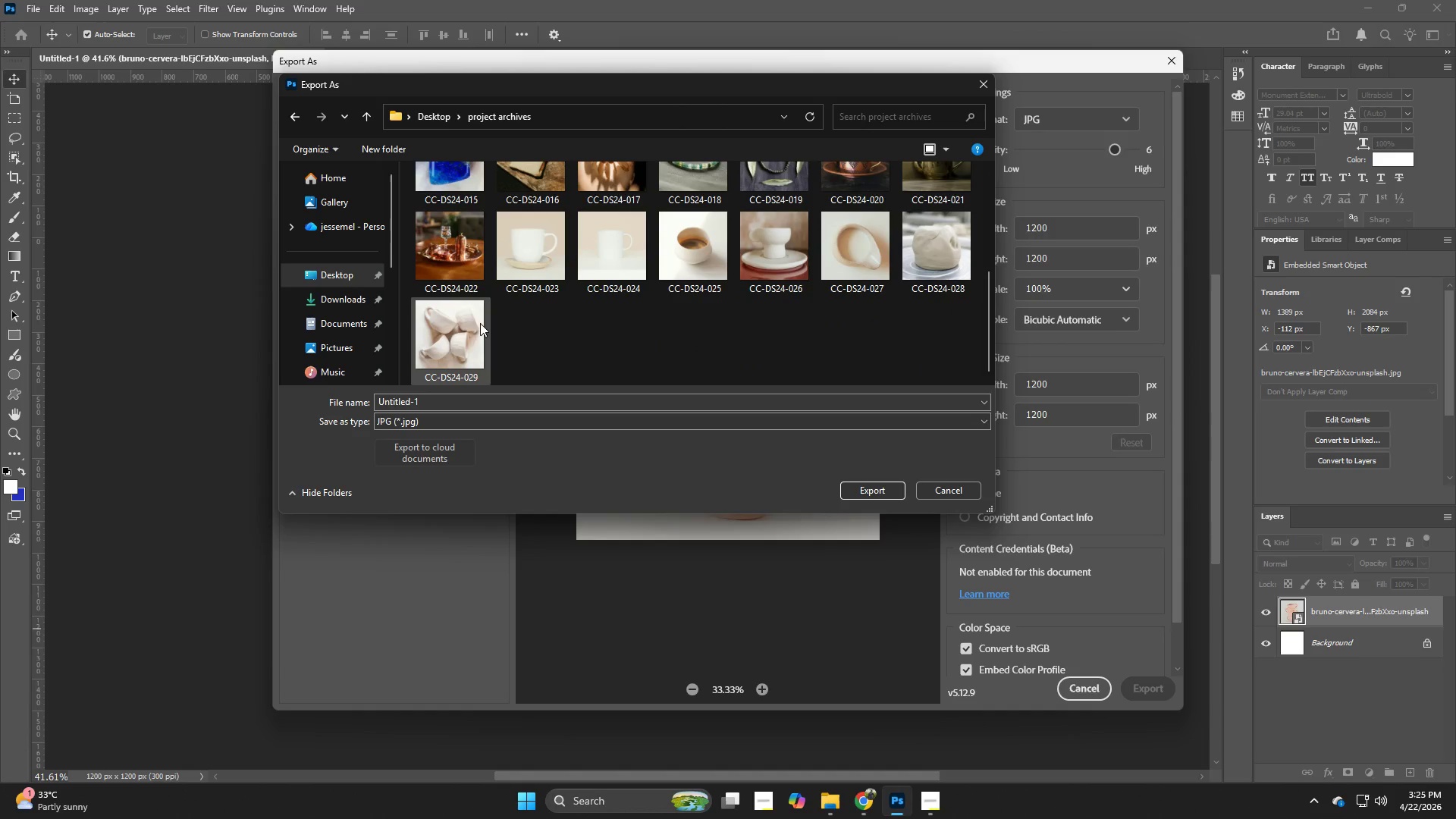 
left_click([460, 328])
 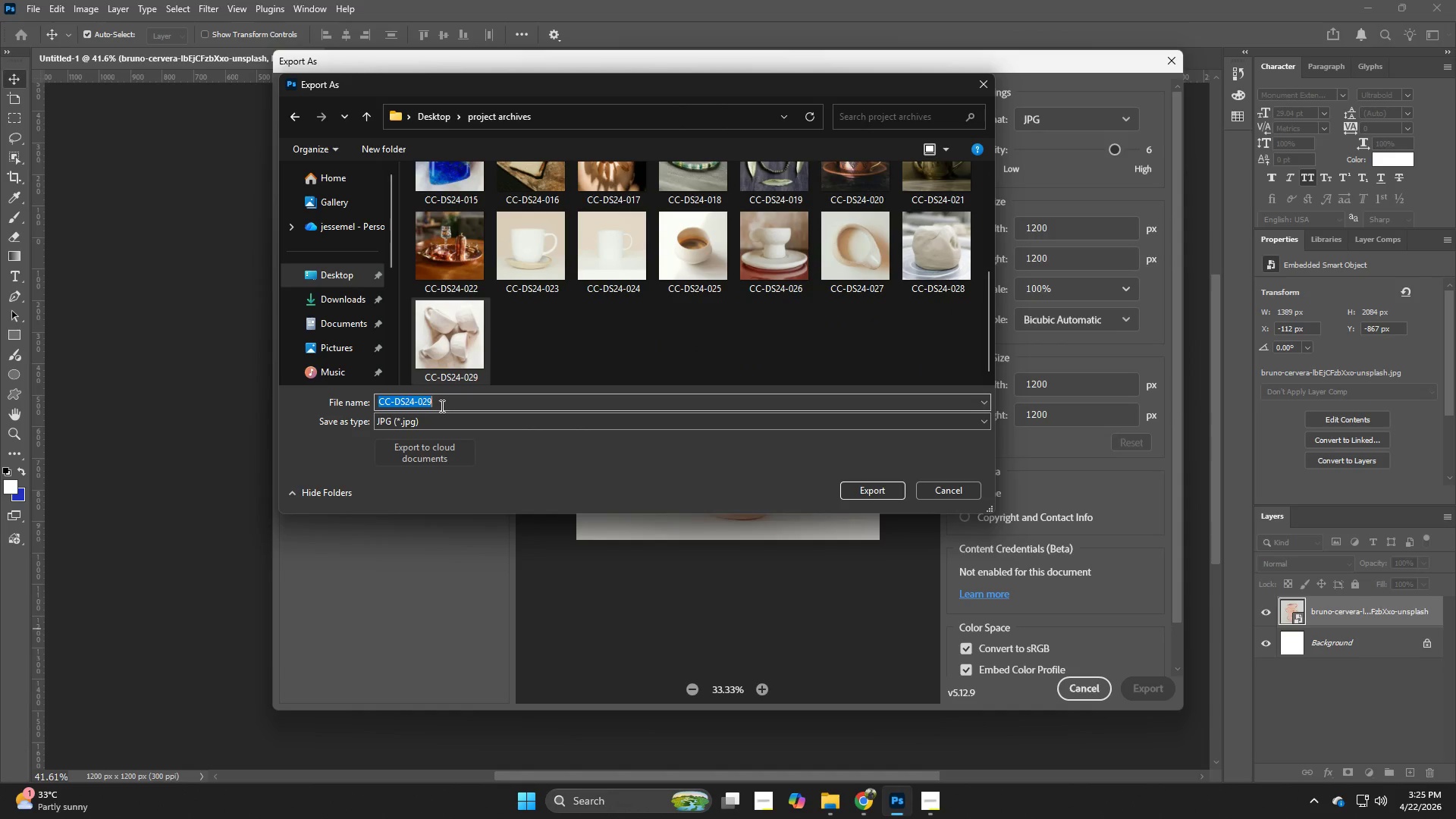 
double_click([441, 400])
 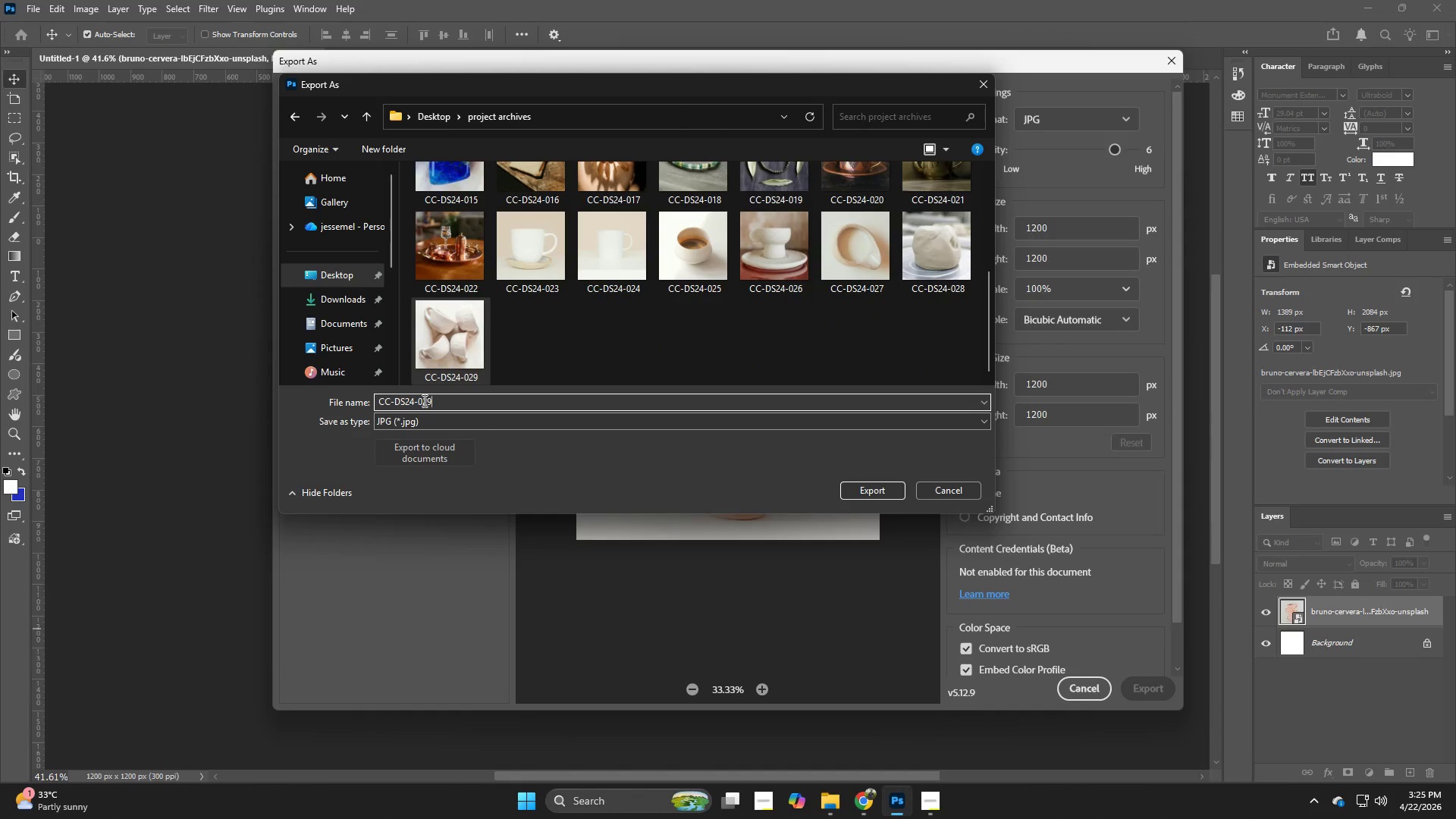 
key(Backspace)
key(Backspace)
type(30)
key(NumpadEnter)
 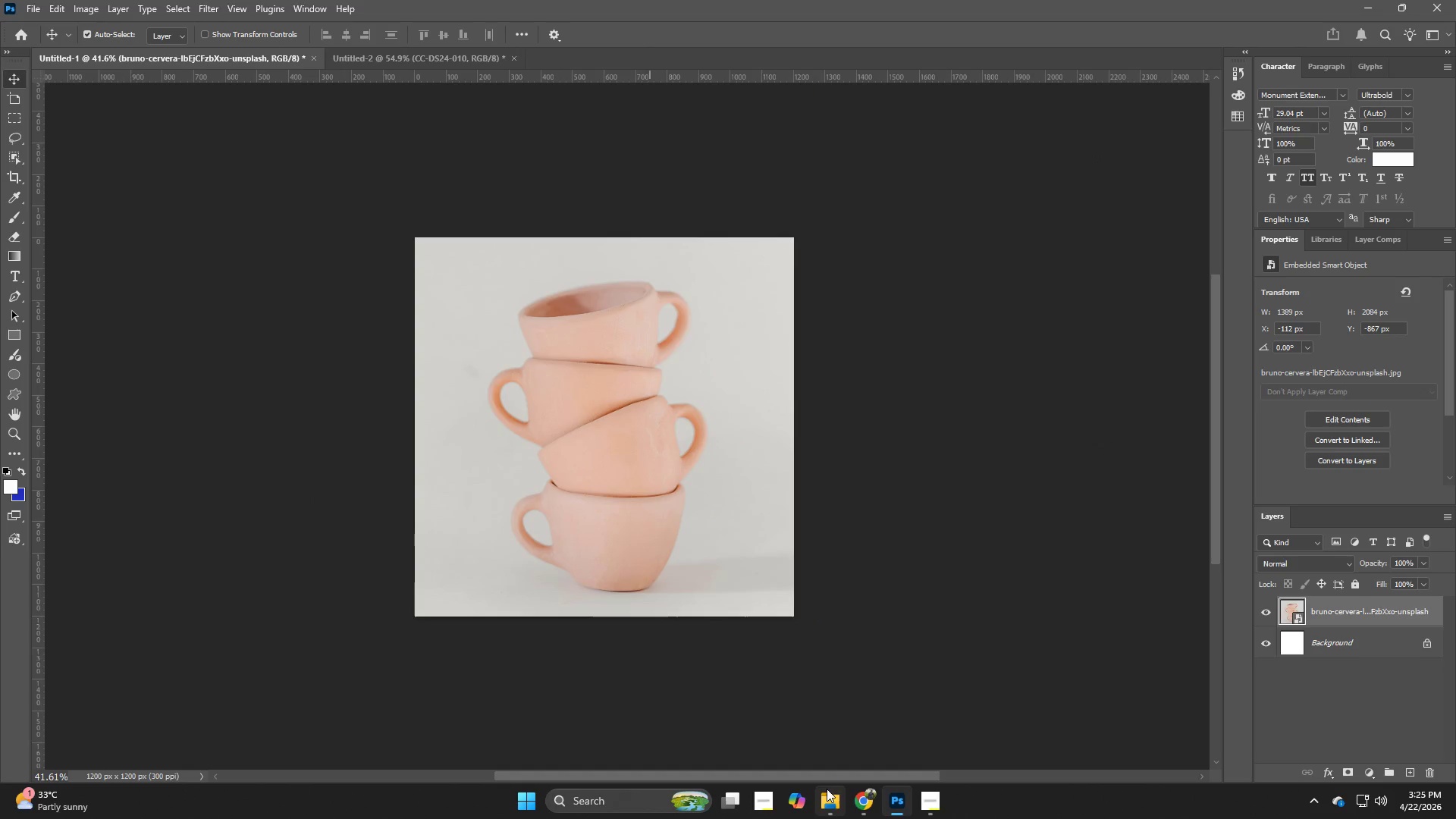 
left_click([861, 805])
 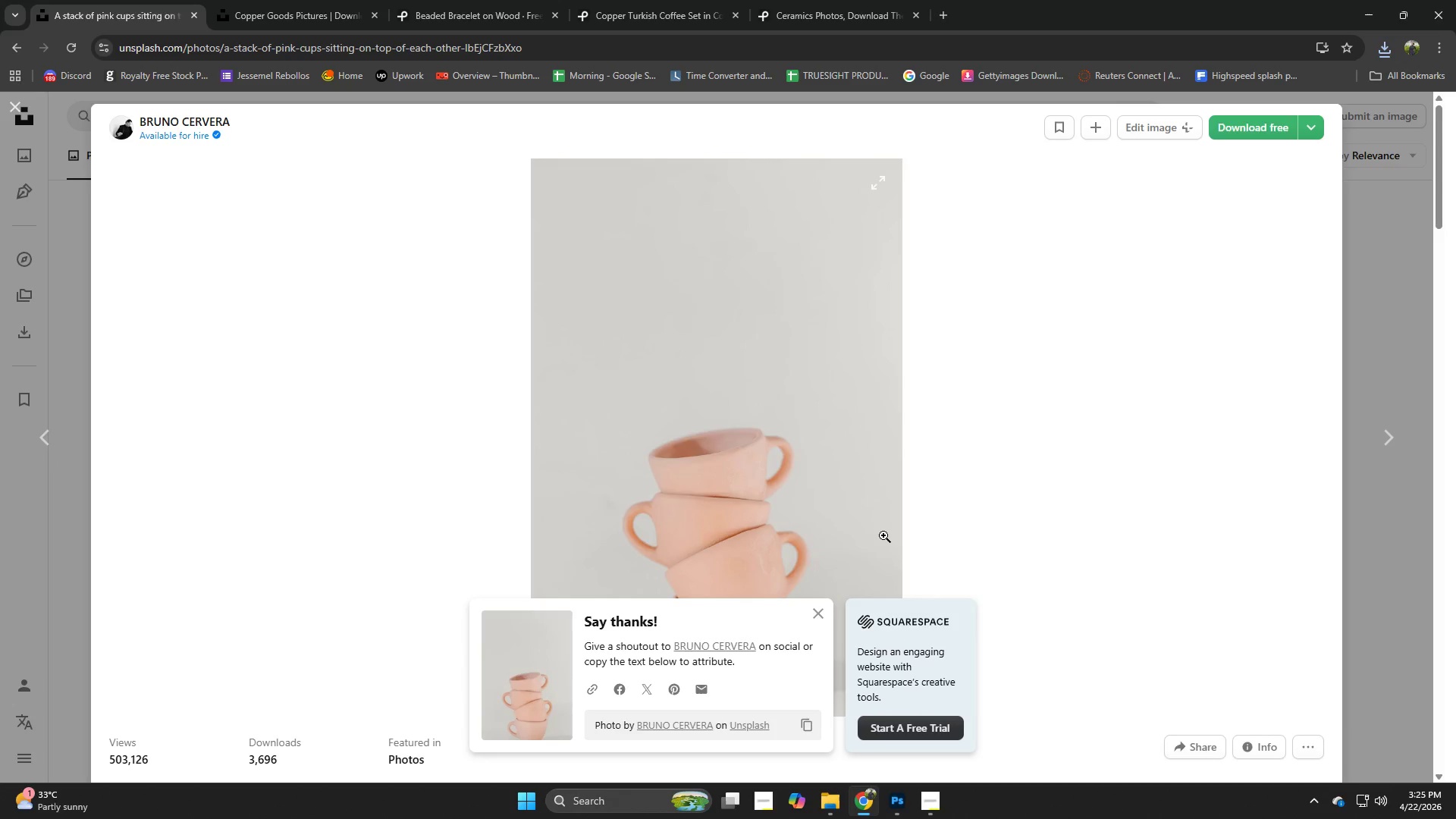 
scroll: coordinate [917, 429], scroll_direction: down, amount: 2.0
 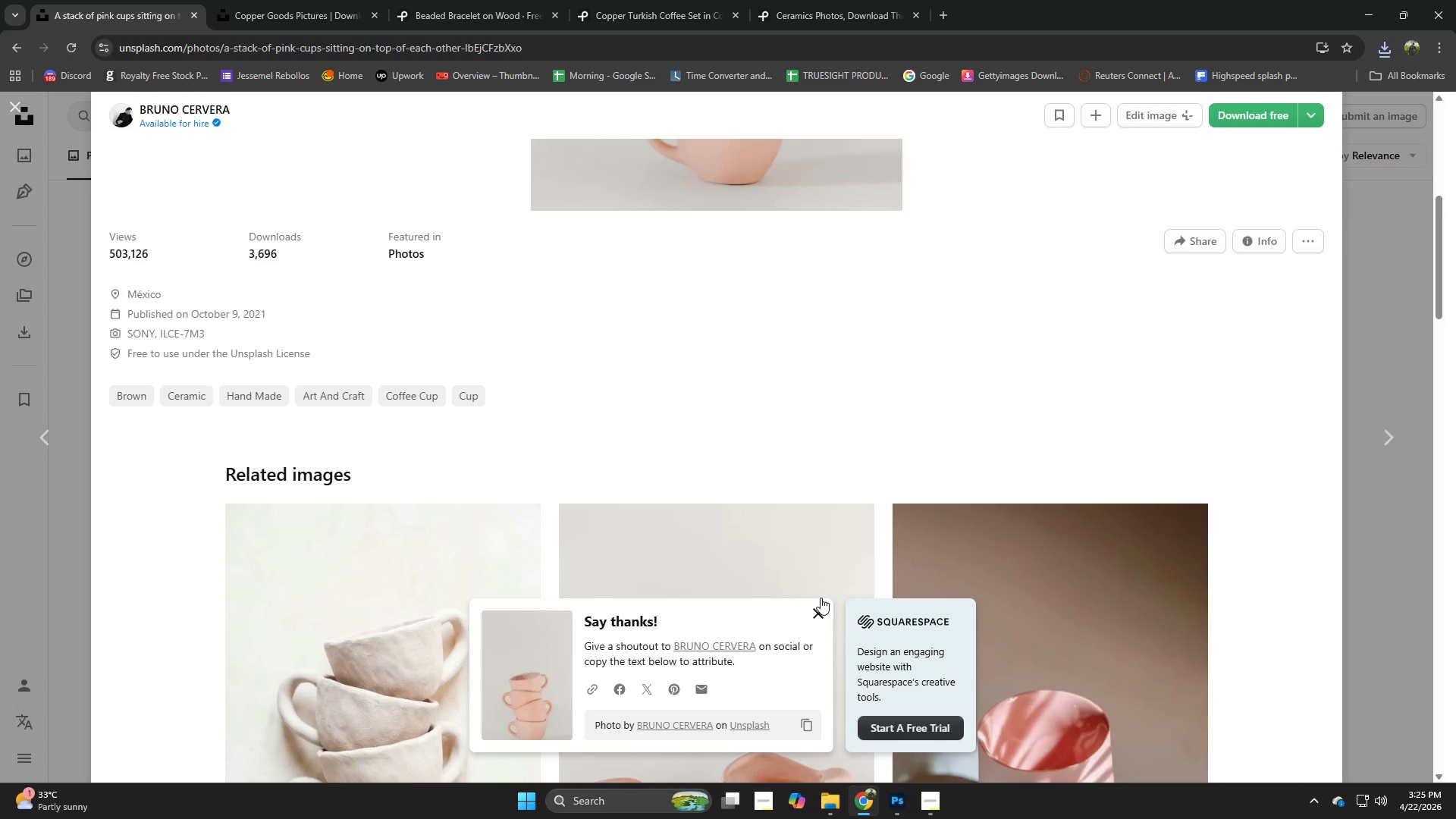 
left_click([827, 605])
 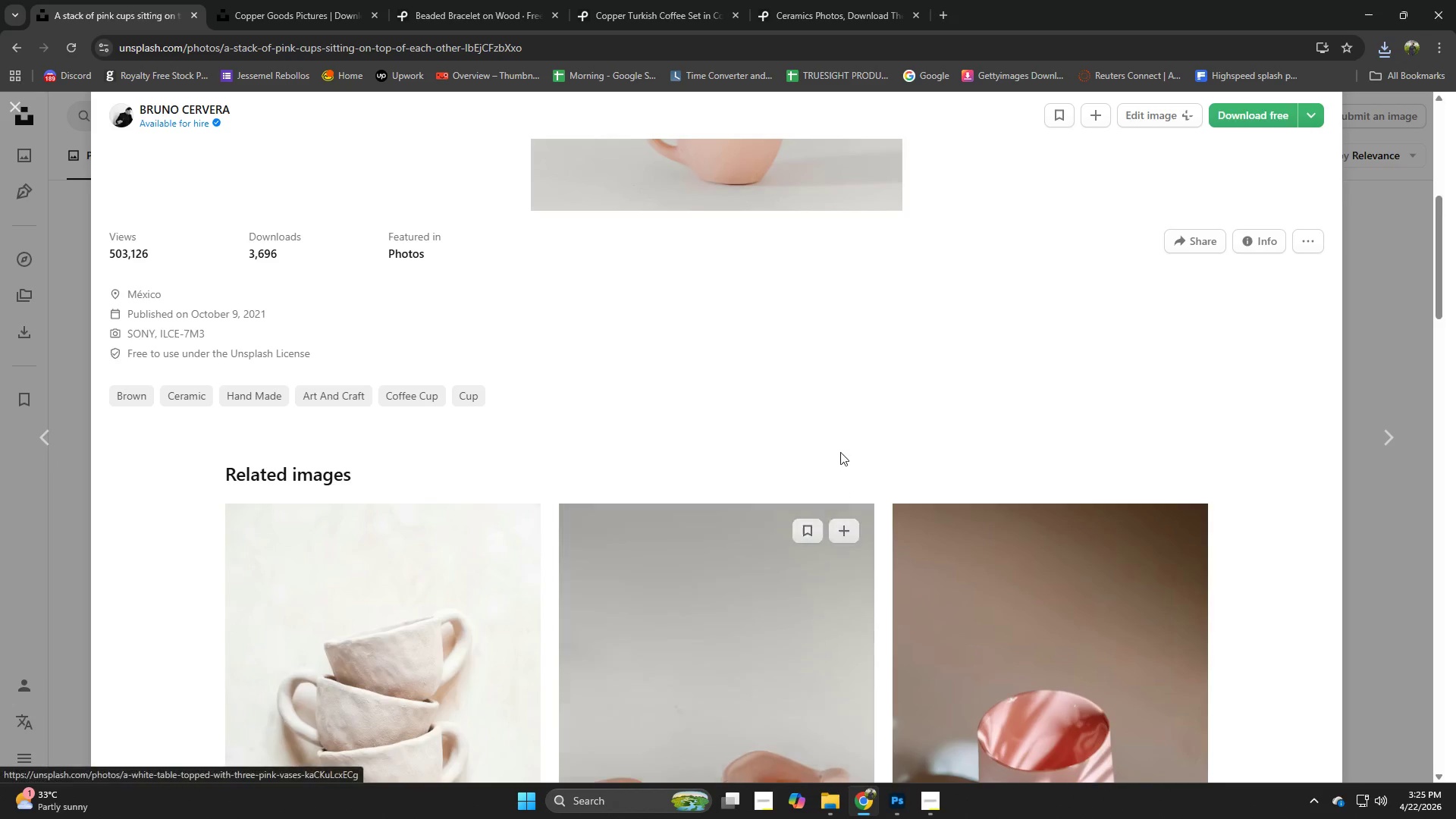 
scroll: coordinate [834, 469], scroll_direction: down, amount: 3.0
 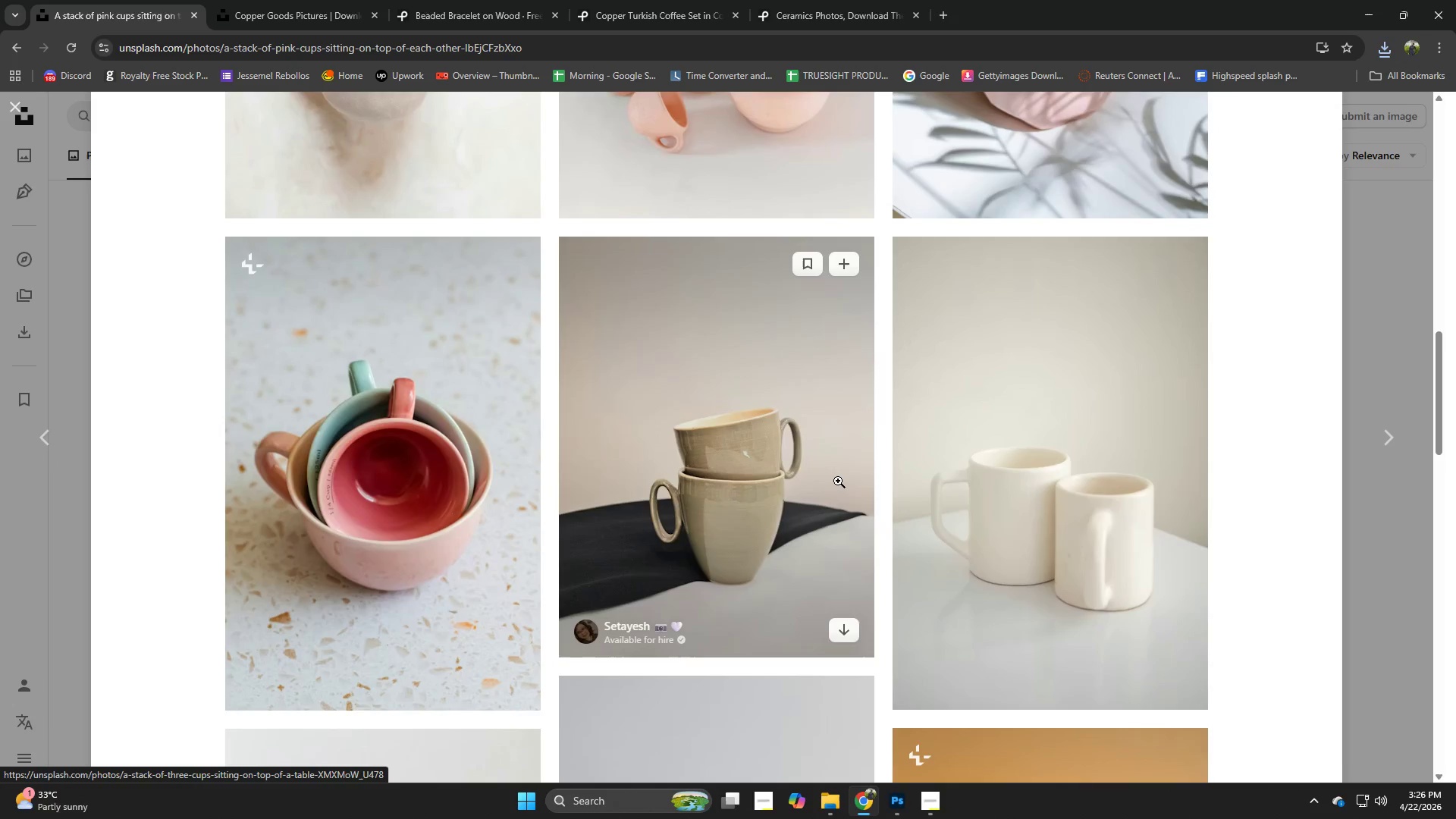 
mouse_move([851, 475])
 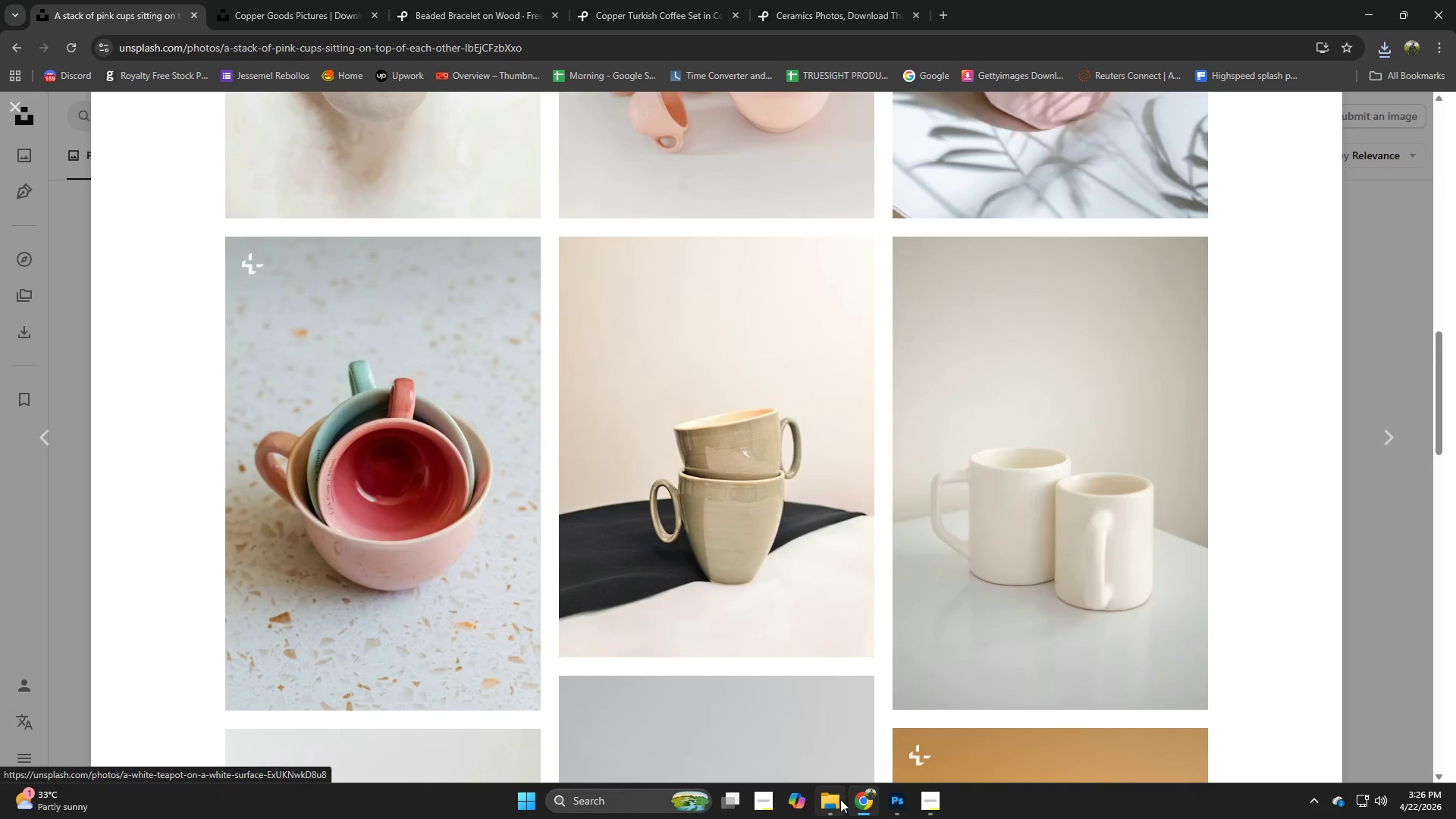 
left_click([836, 800])
 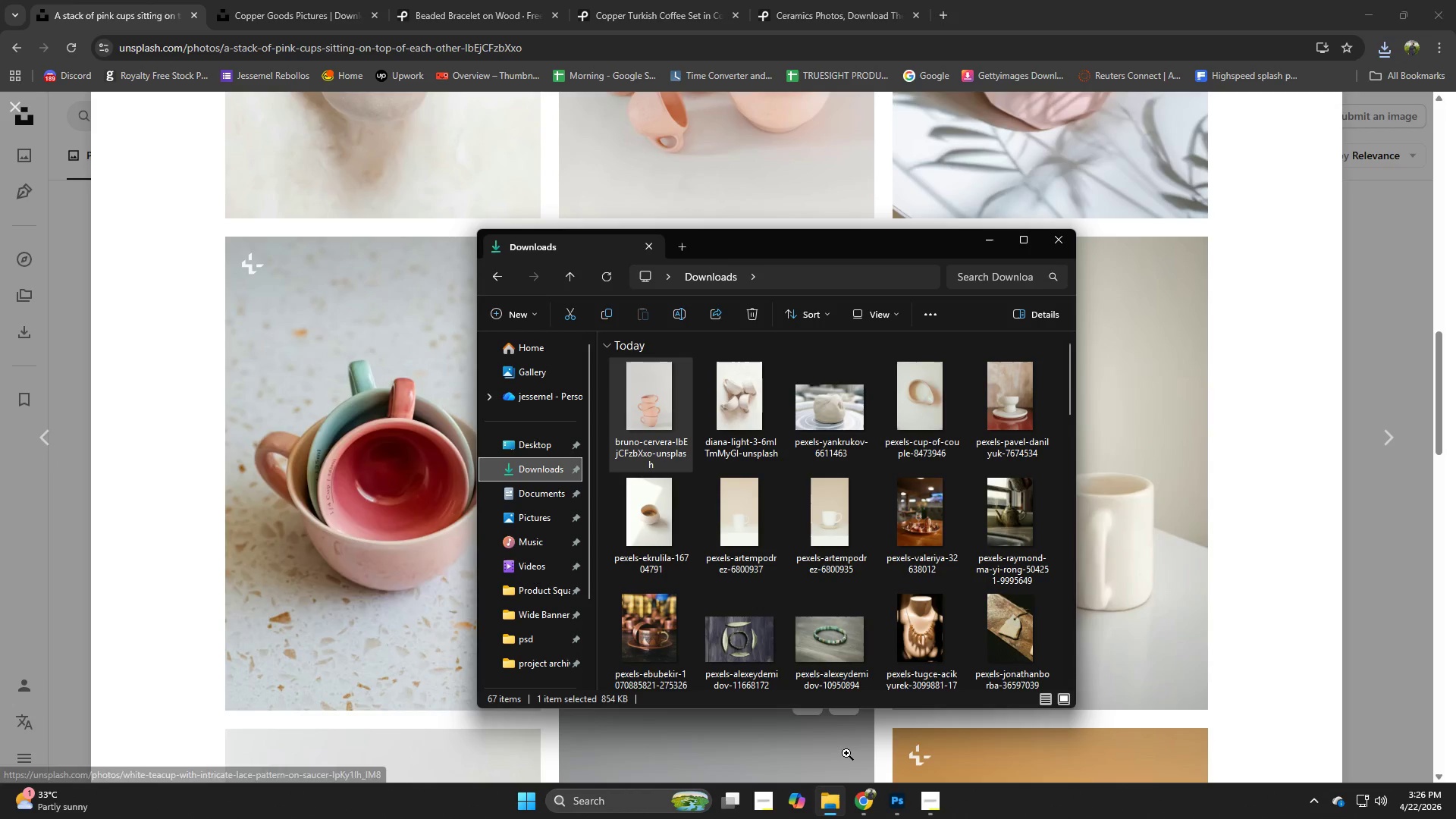 
scroll: coordinate [846, 750], scroll_direction: up, amount: 1.0
 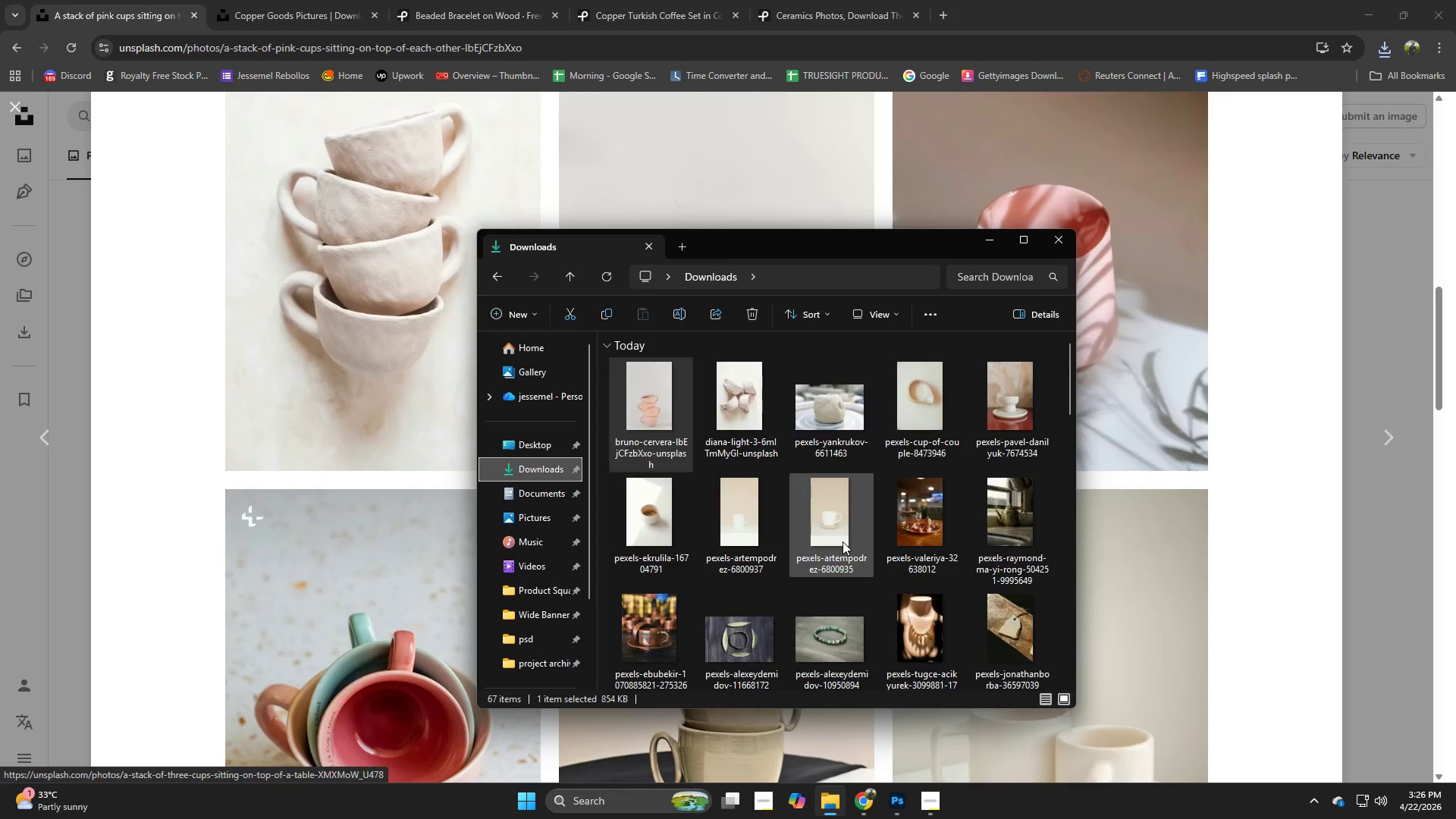 
scroll: coordinate [839, 546], scroll_direction: down, amount: 3.0
 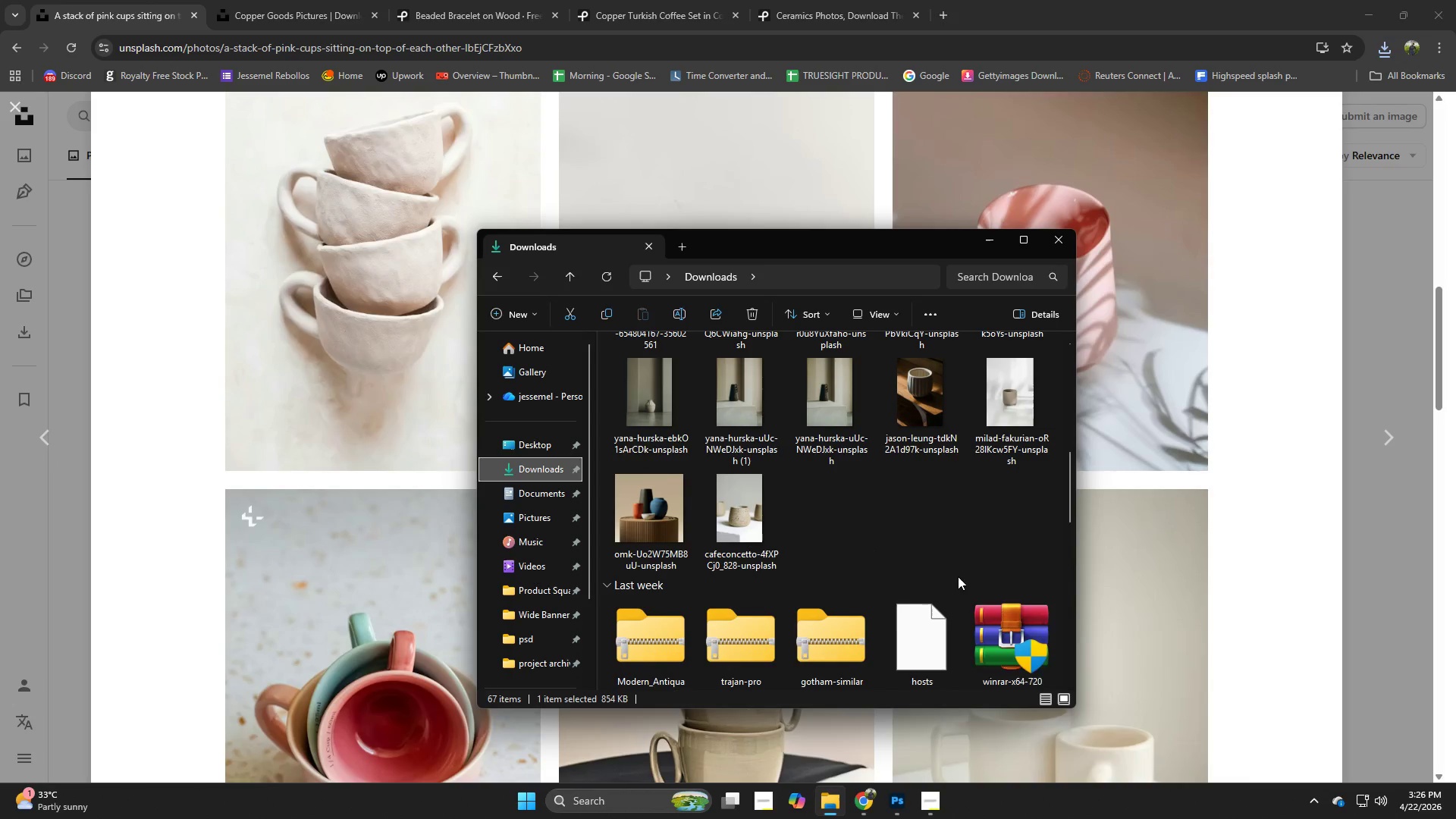 
left_click([1119, 598])
 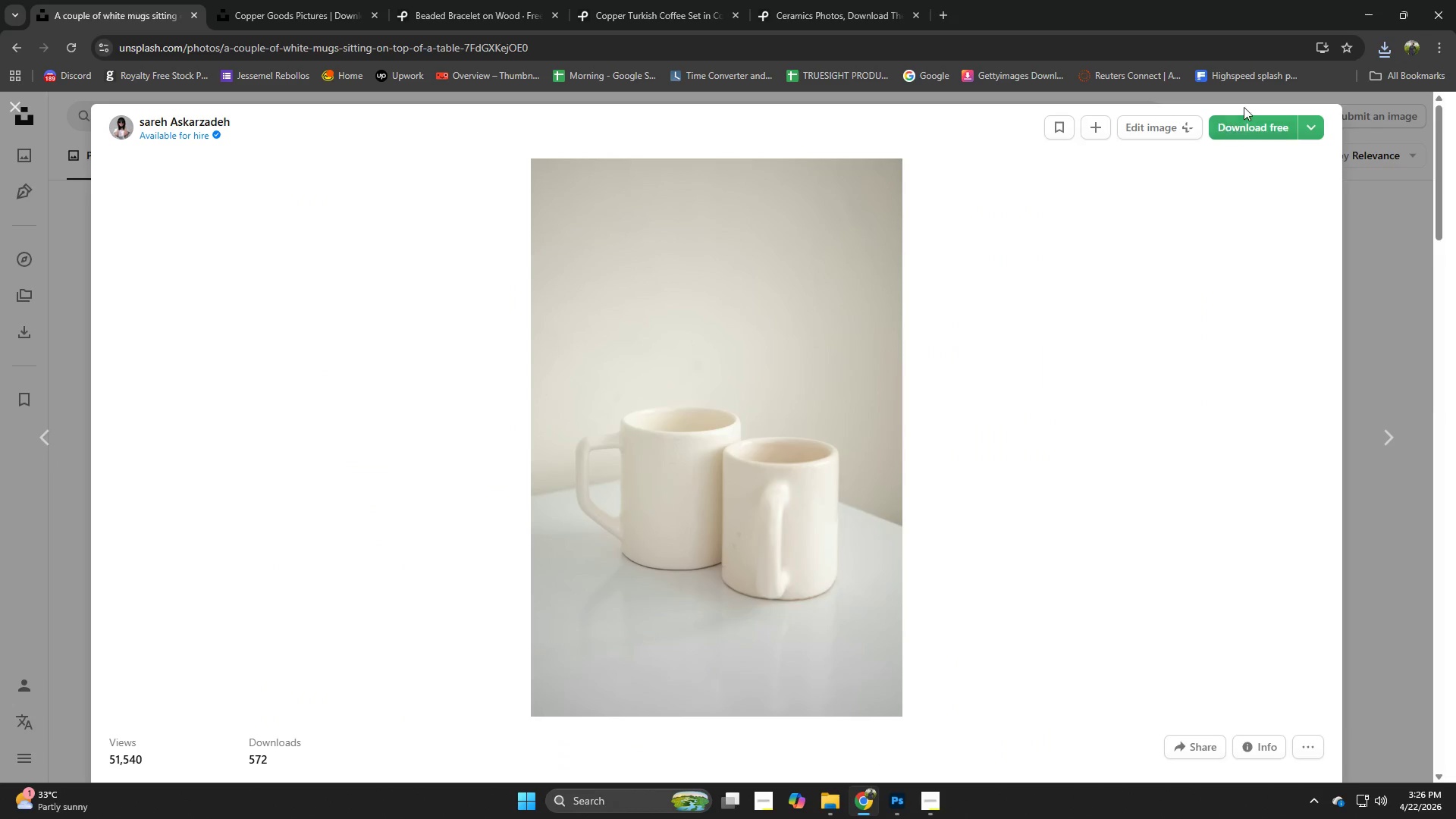 
left_click([1244, 119])
 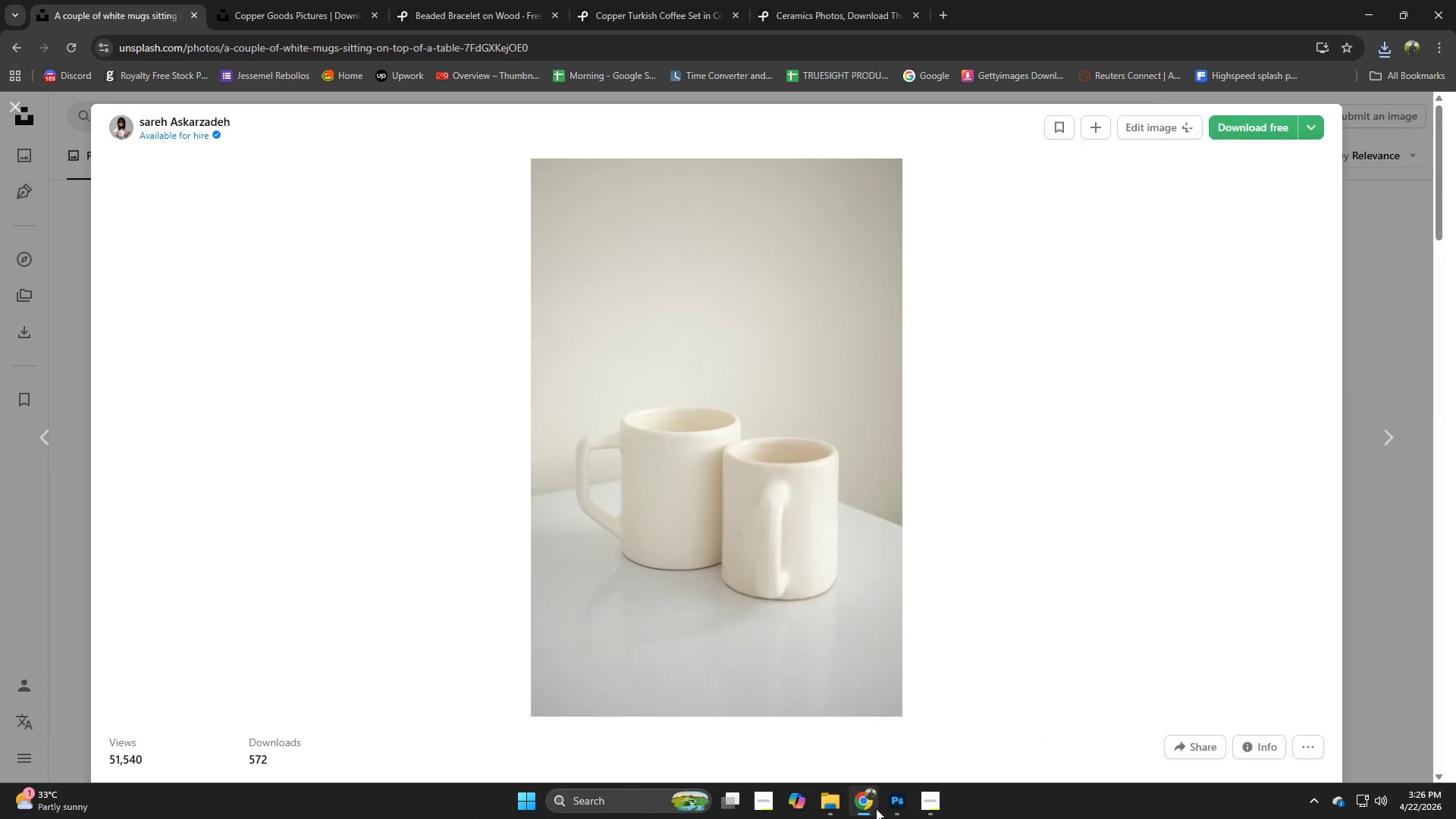 
left_click([882, 811])
 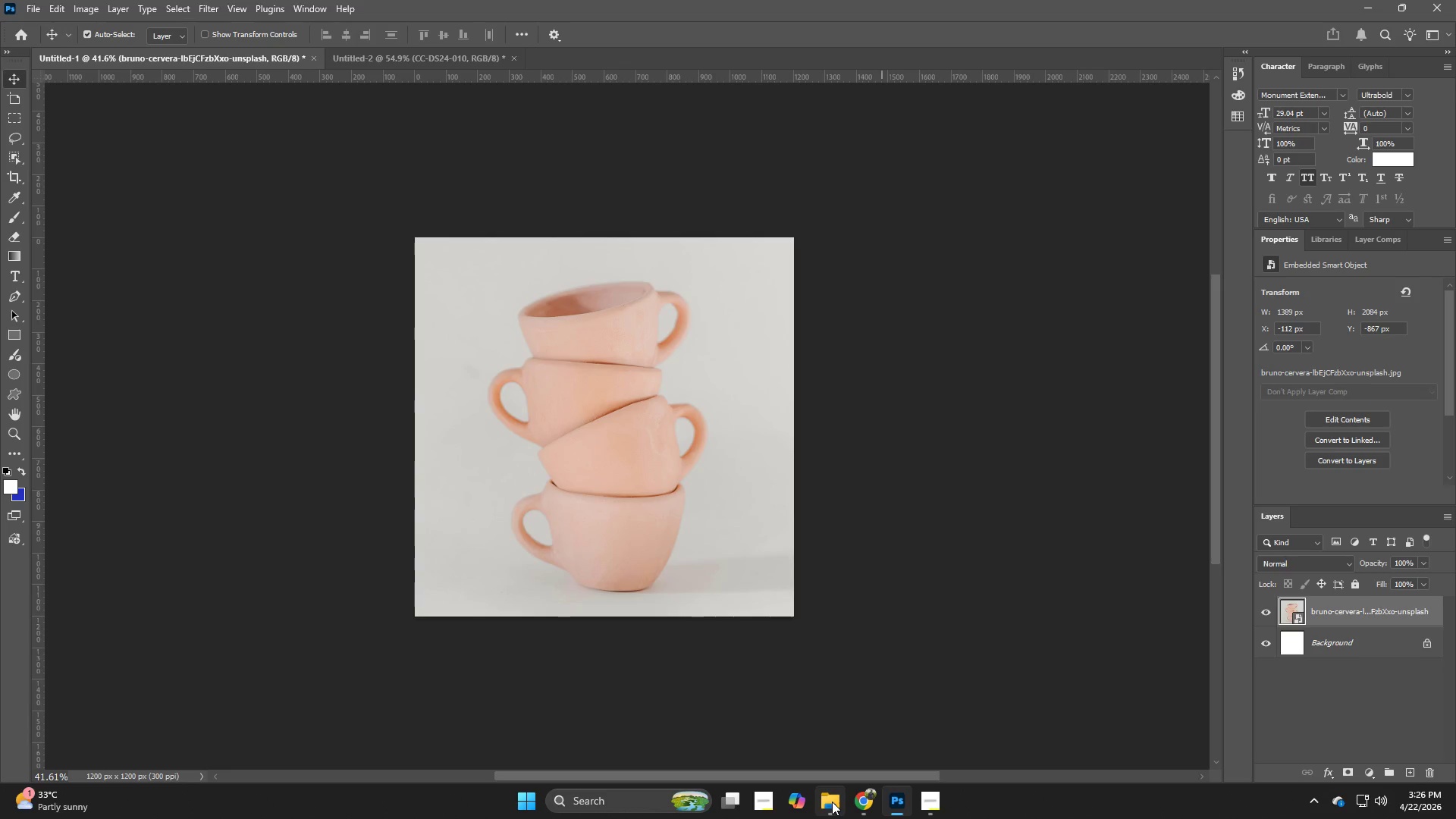 
left_click([832, 802])
 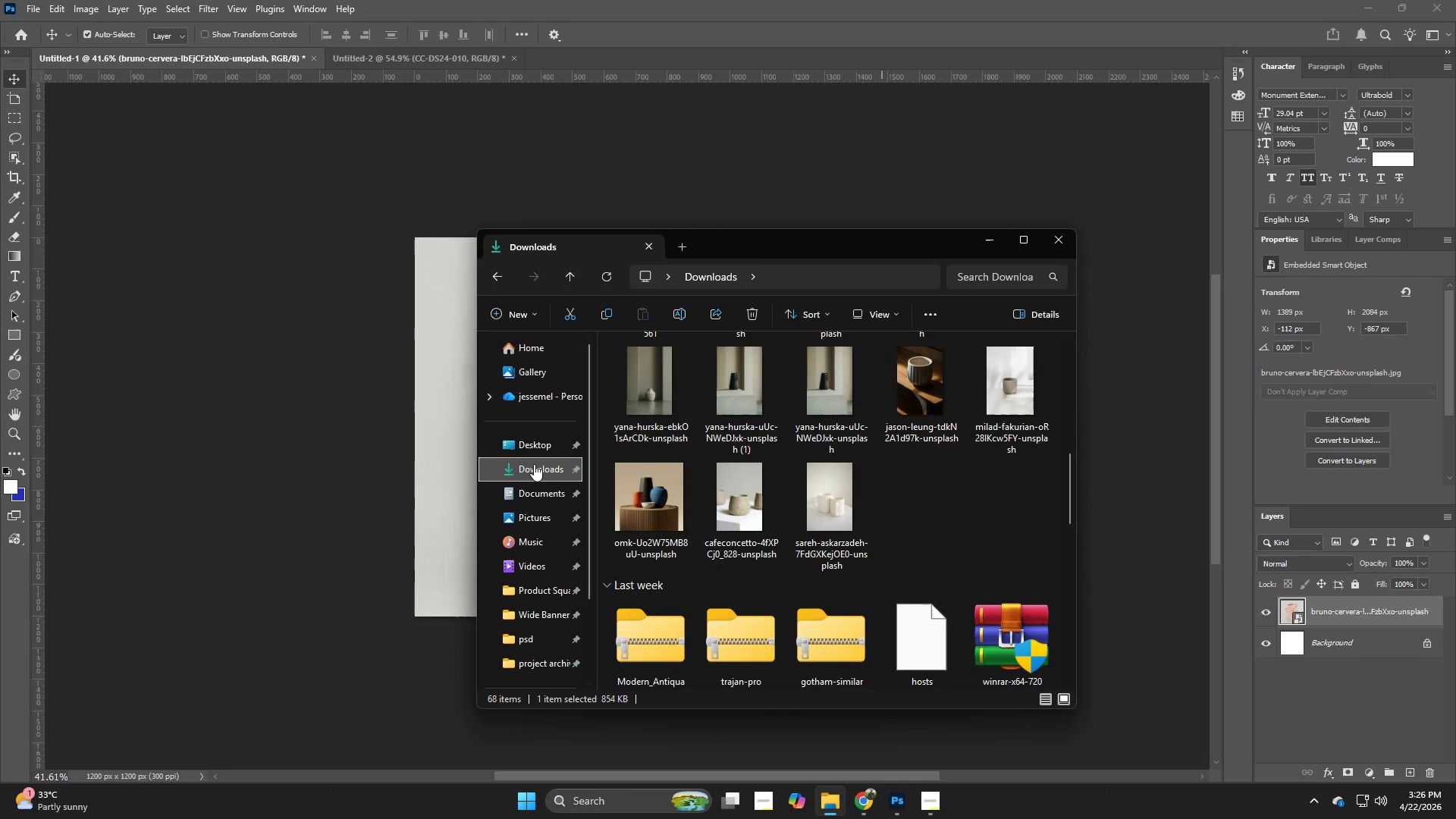 
left_click([534, 464])
 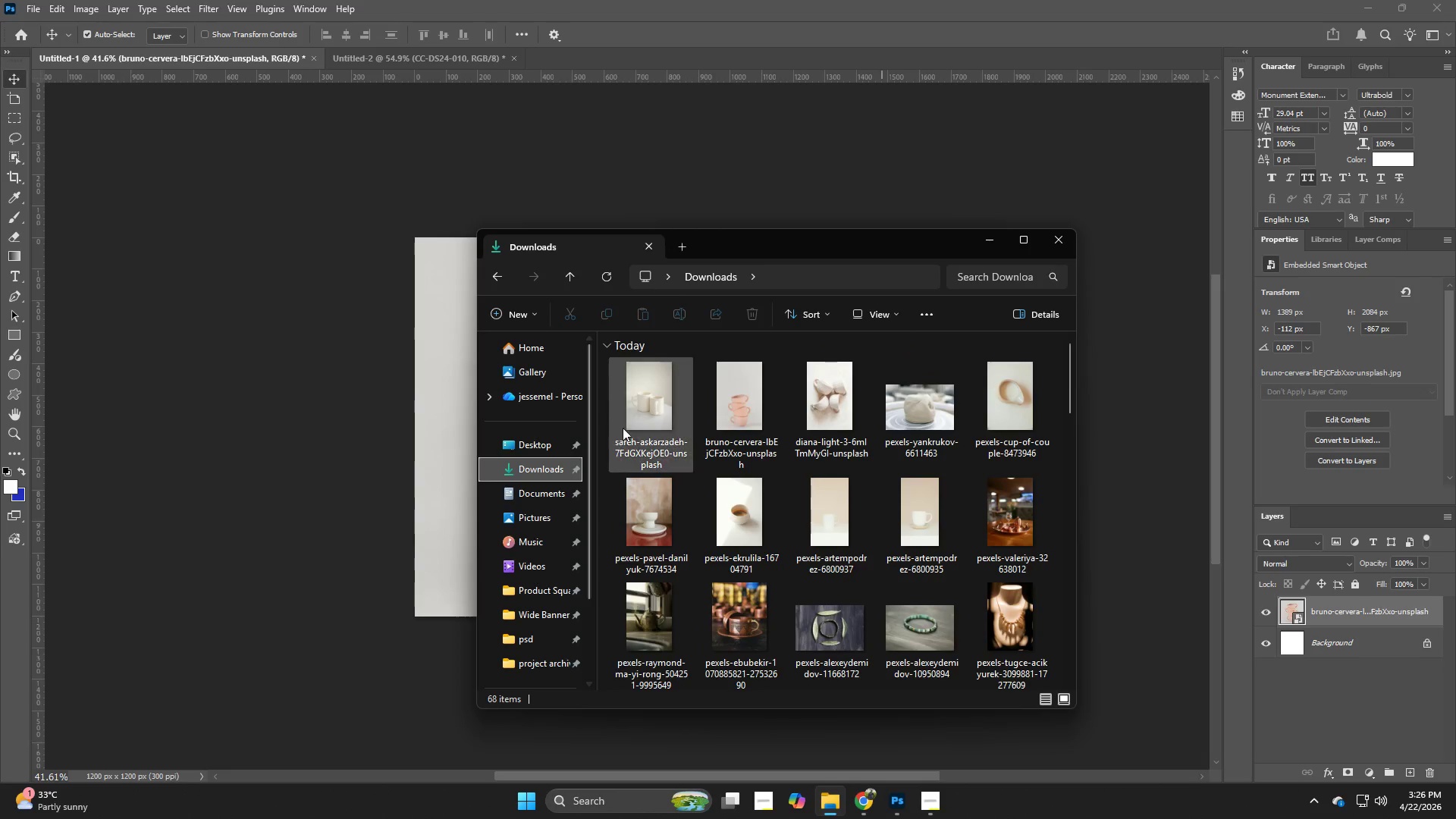 
left_click_drag(start_coordinate=[628, 425], to_coordinate=[367, 422])
 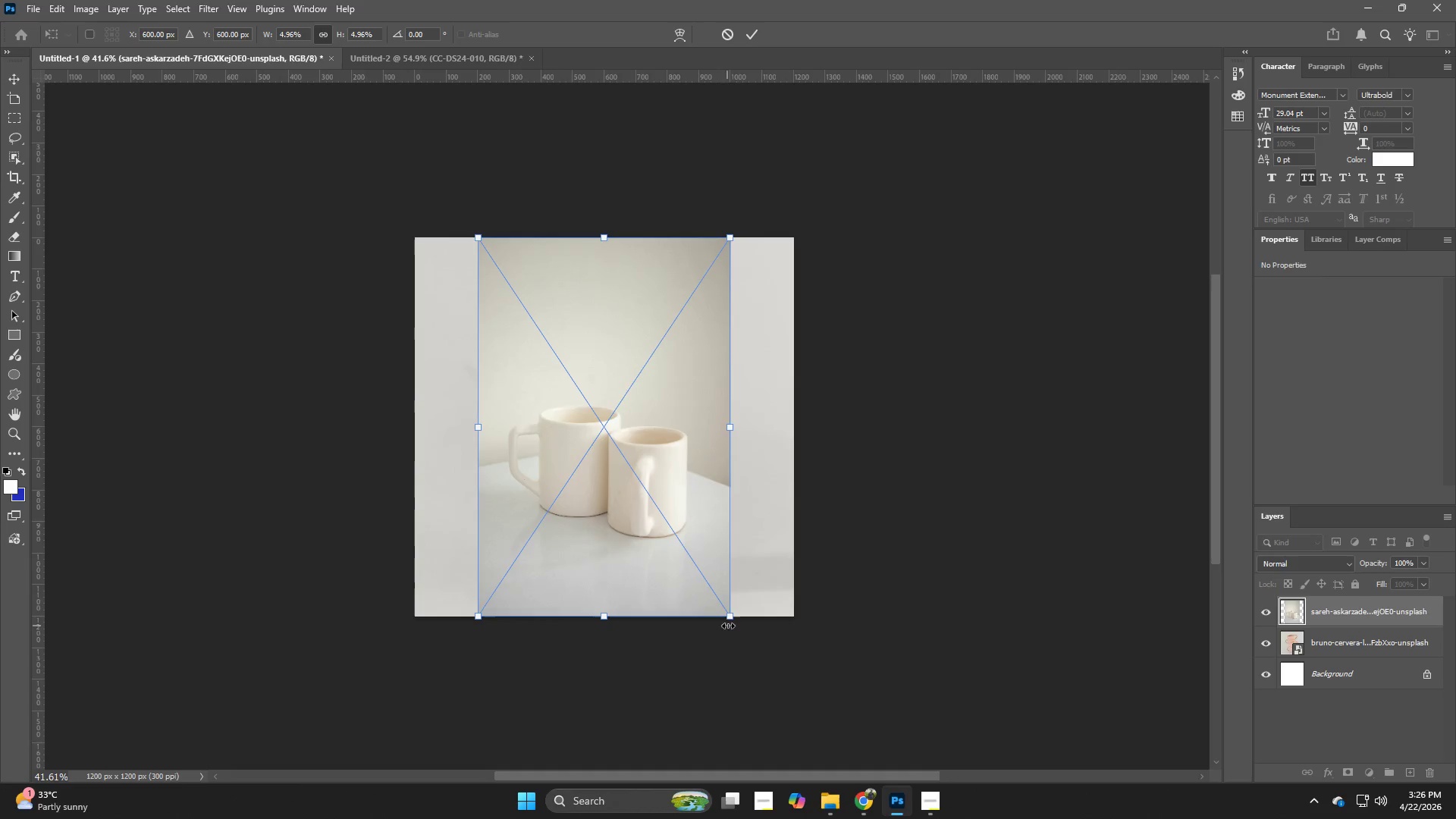 
left_click_drag(start_coordinate=[733, 623], to_coordinate=[915, 662])
 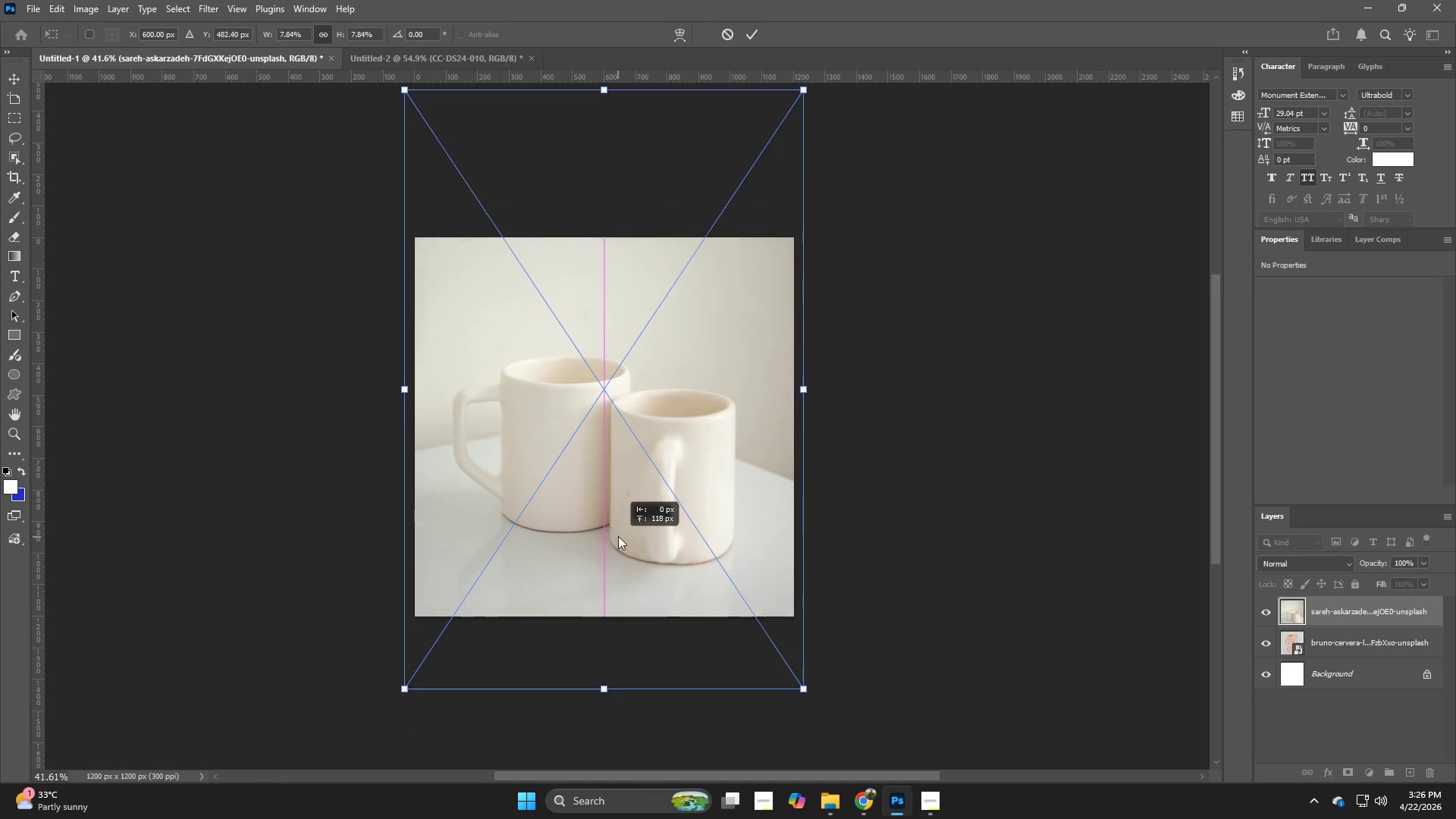 
hold_key(key=AltLeft, duration=0.83)
 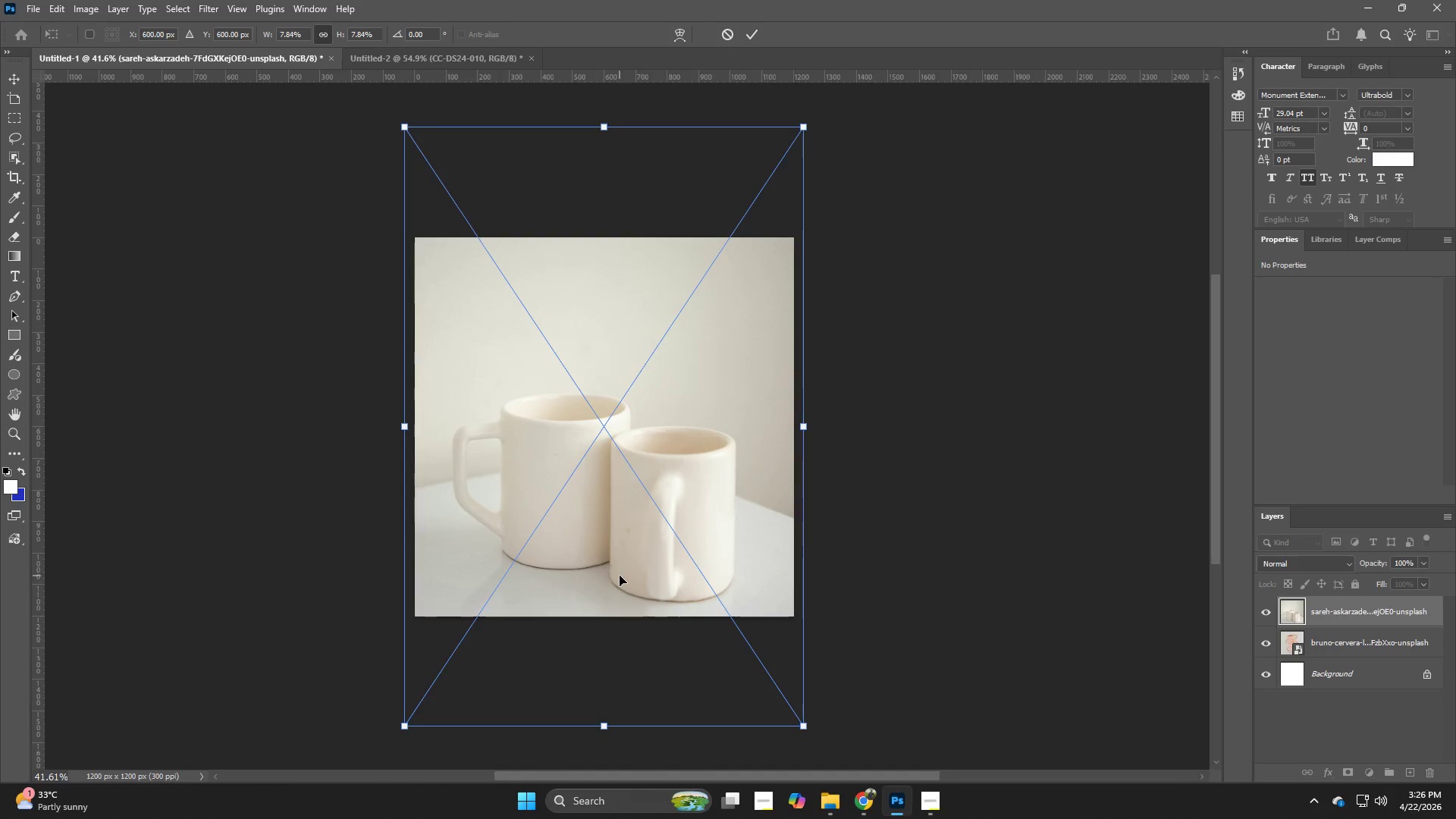 
left_click_drag(start_coordinate=[620, 576], to_coordinate=[617, 531])
 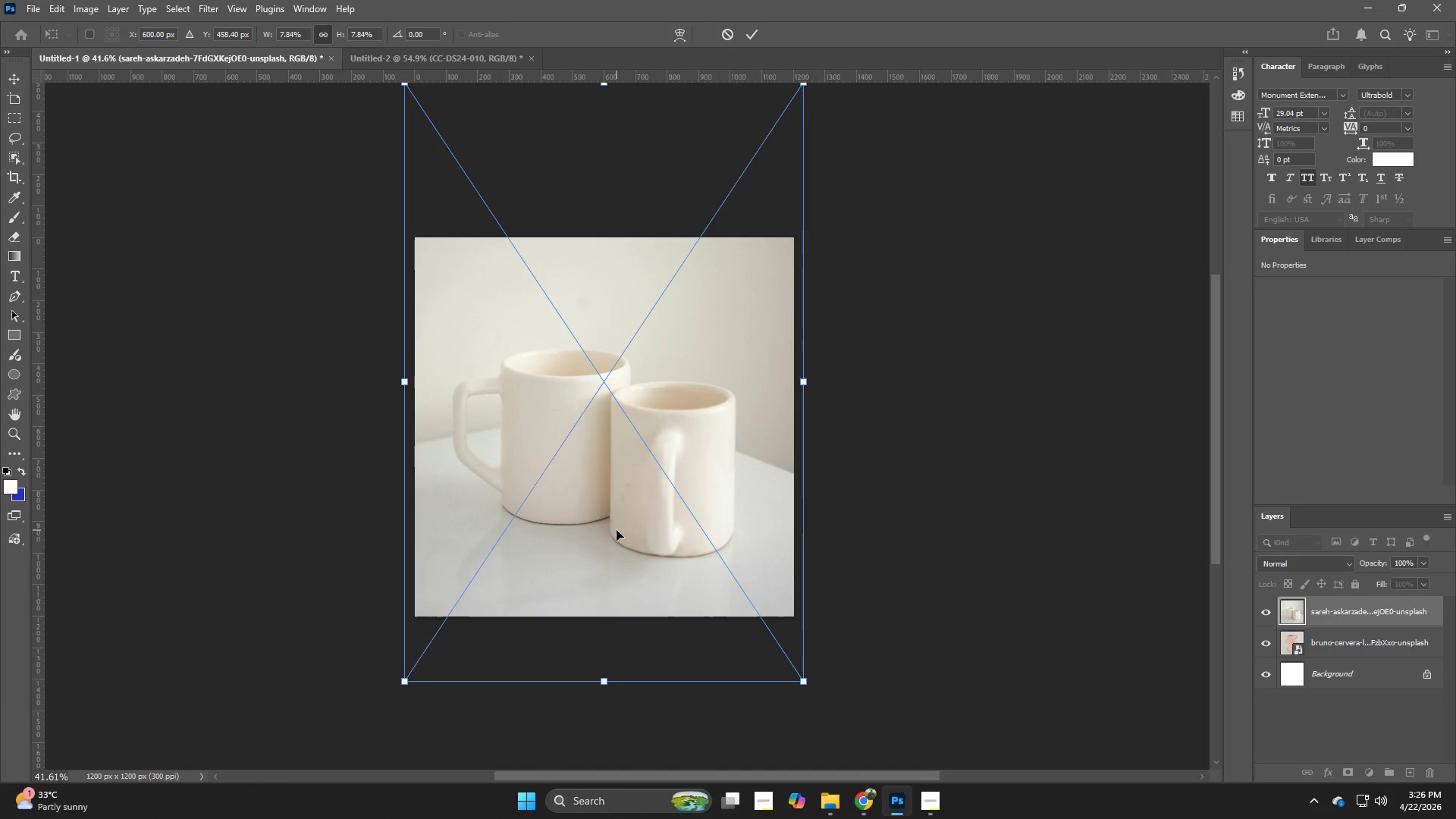 
left_click_drag(start_coordinate=[617, 530], to_coordinate=[614, 526])
 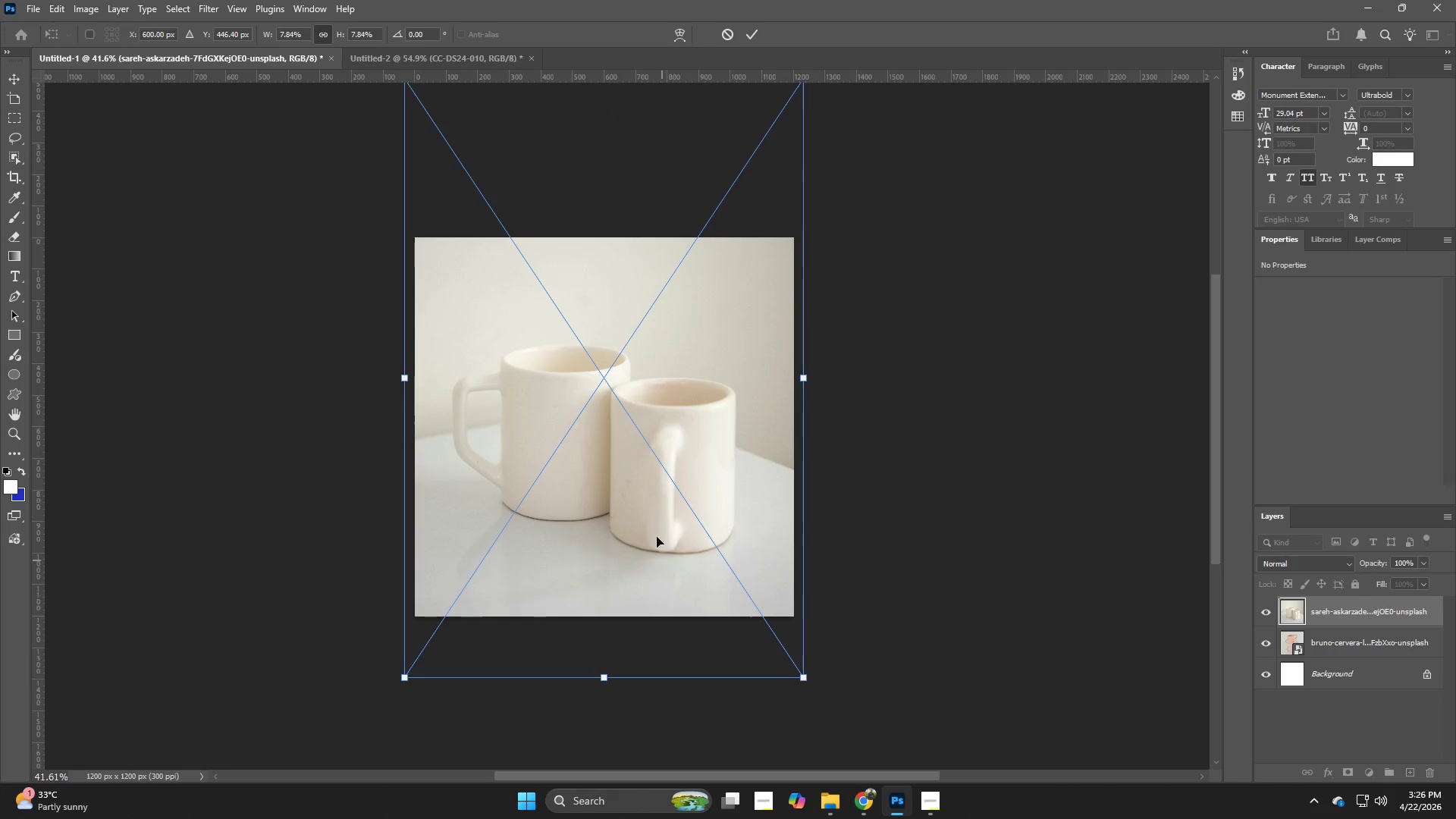 
left_click_drag(start_coordinate=[636, 481], to_coordinate=[635, 488])
 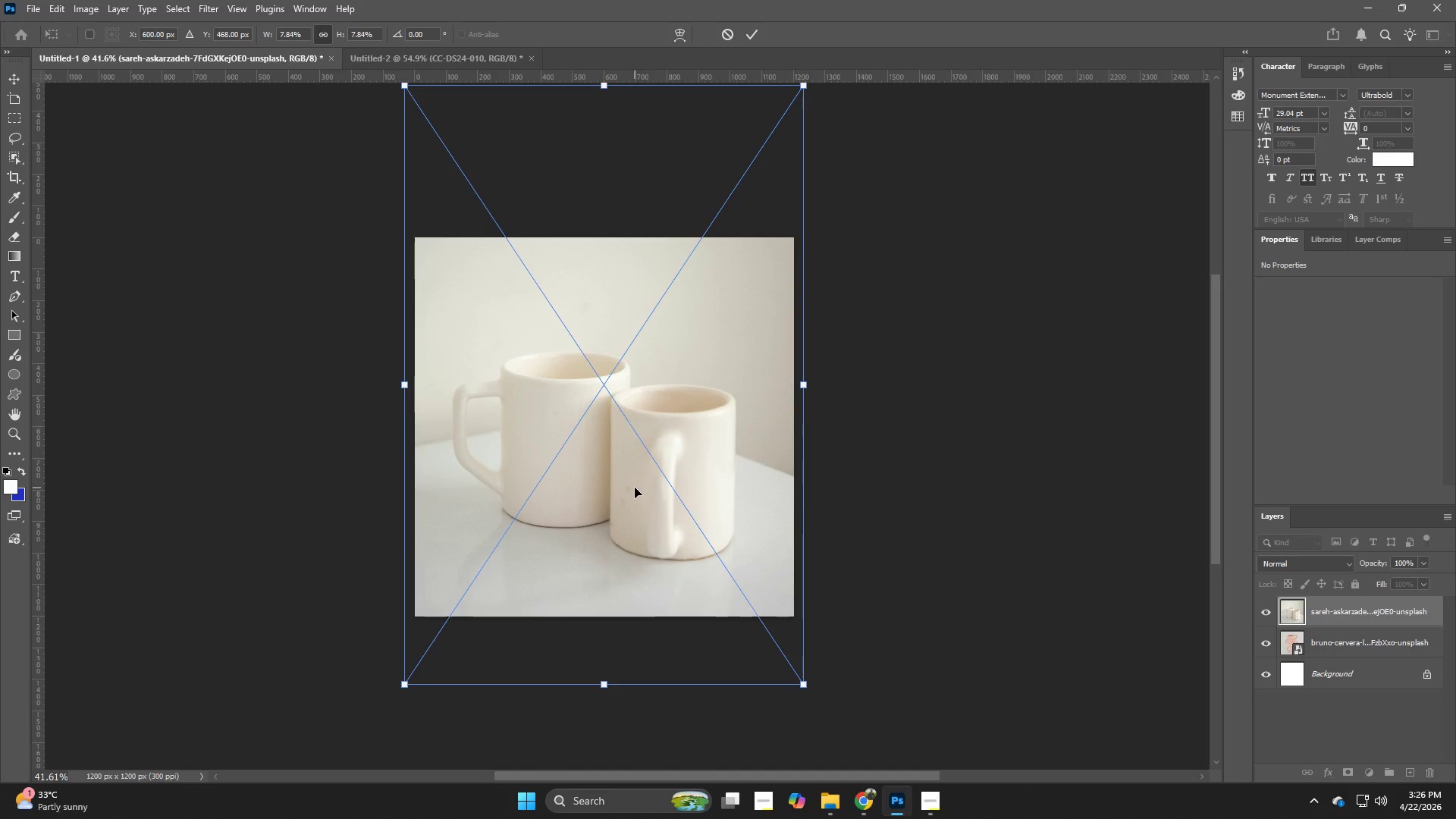 
left_click_drag(start_coordinate=[635, 488], to_coordinate=[633, 480])
 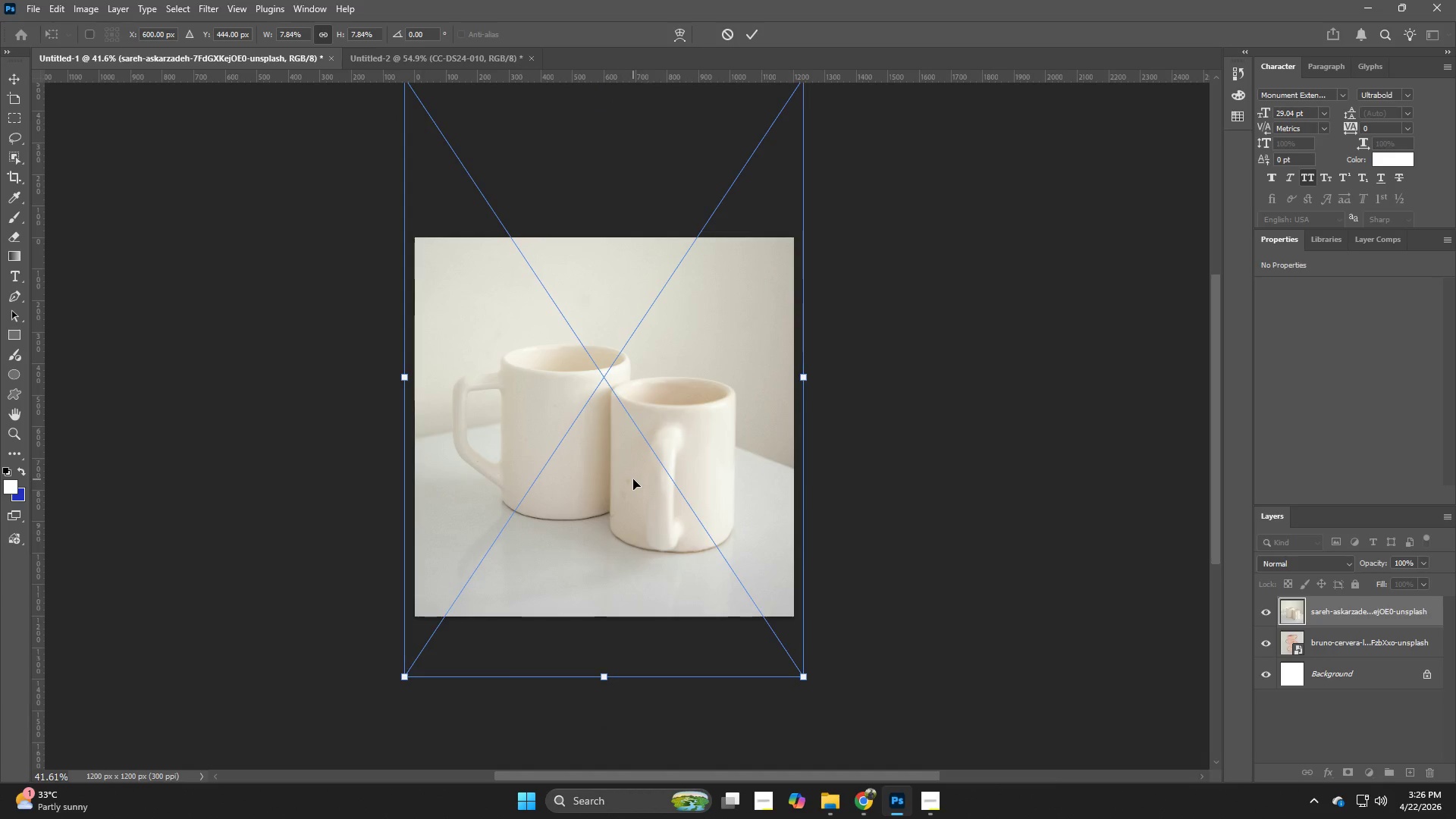 
key(NumpadEnter)
 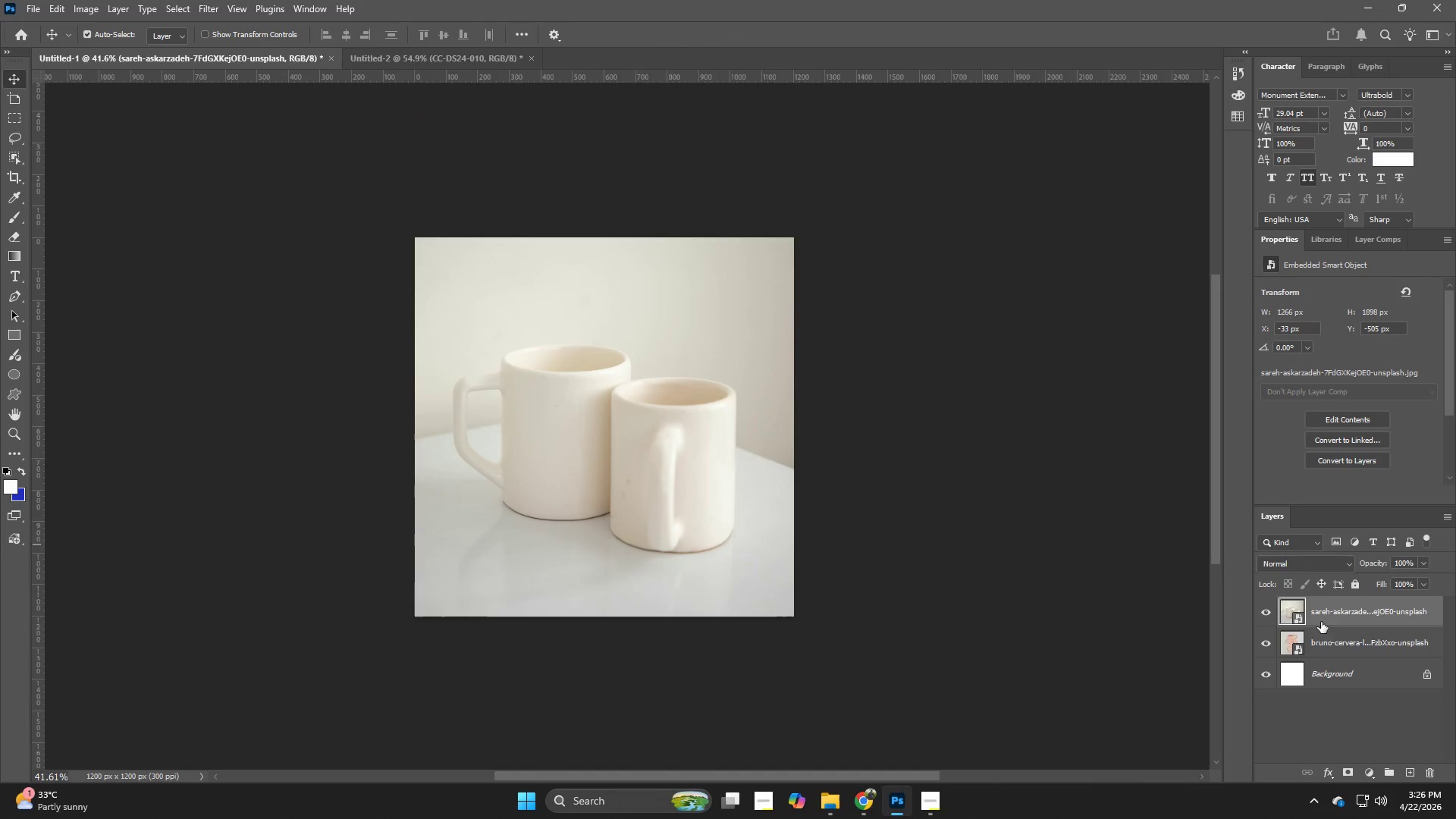 
left_click([1329, 642])
 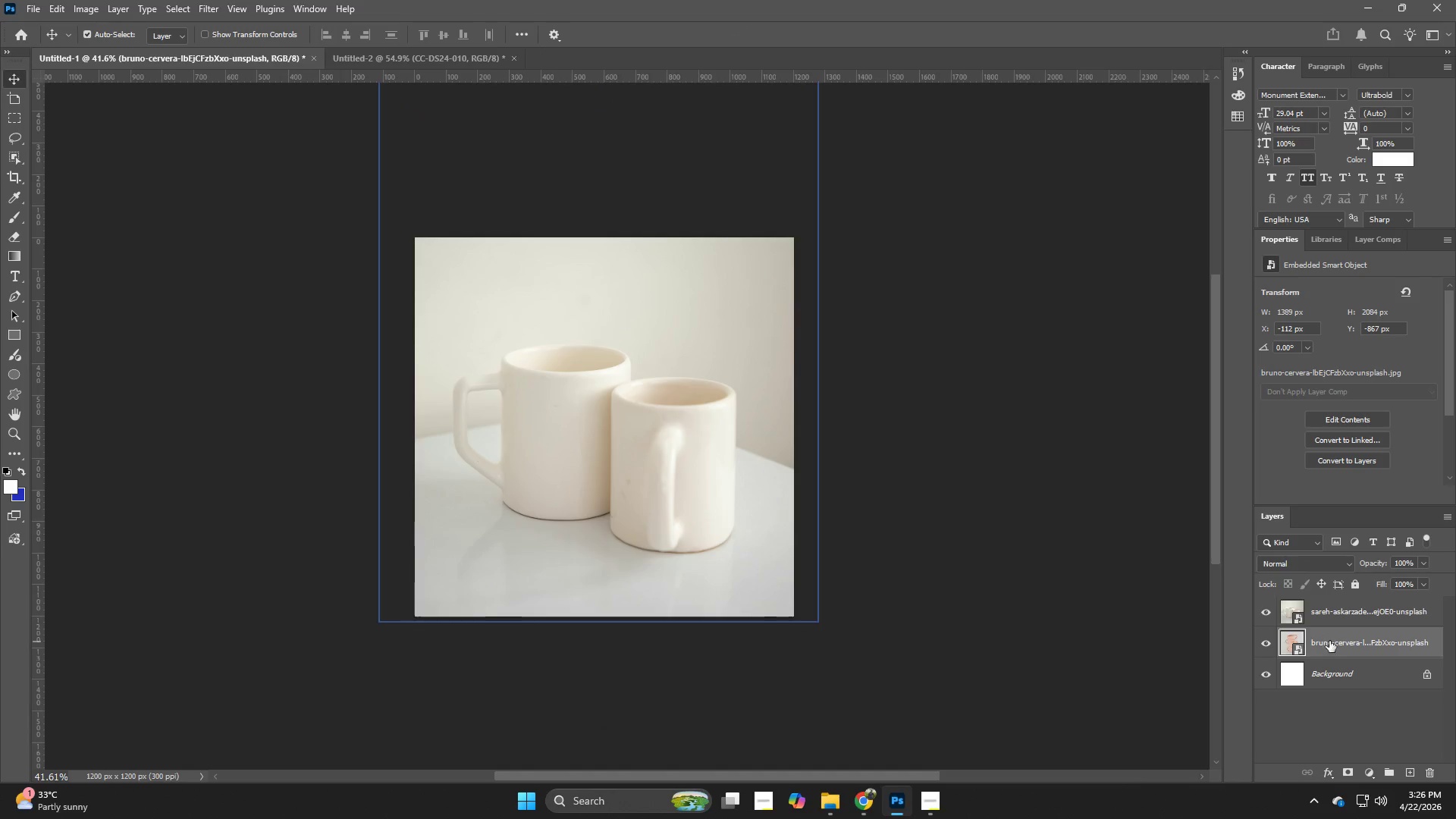 
key(Backspace)
 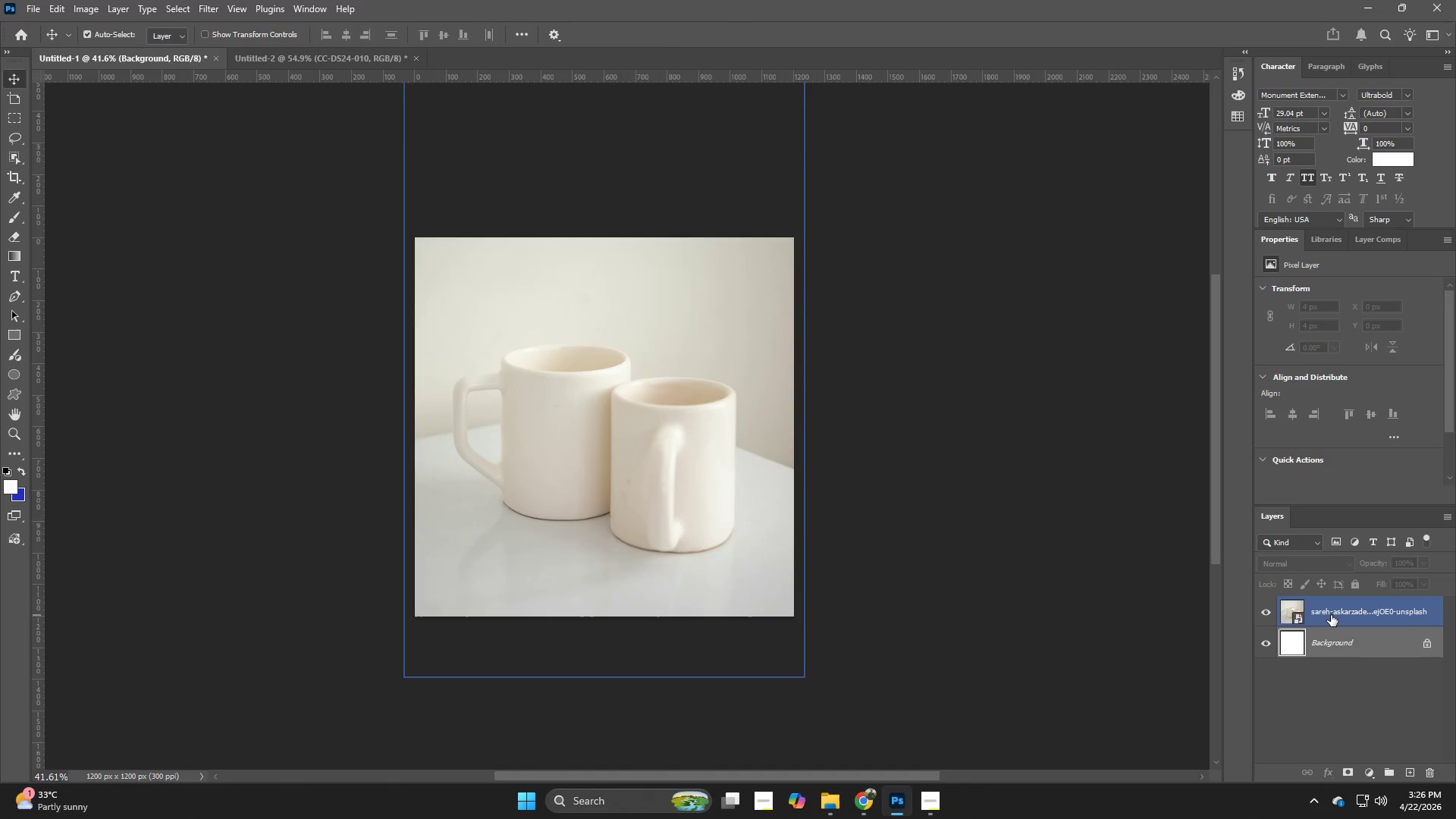 
left_click([1331, 615])
 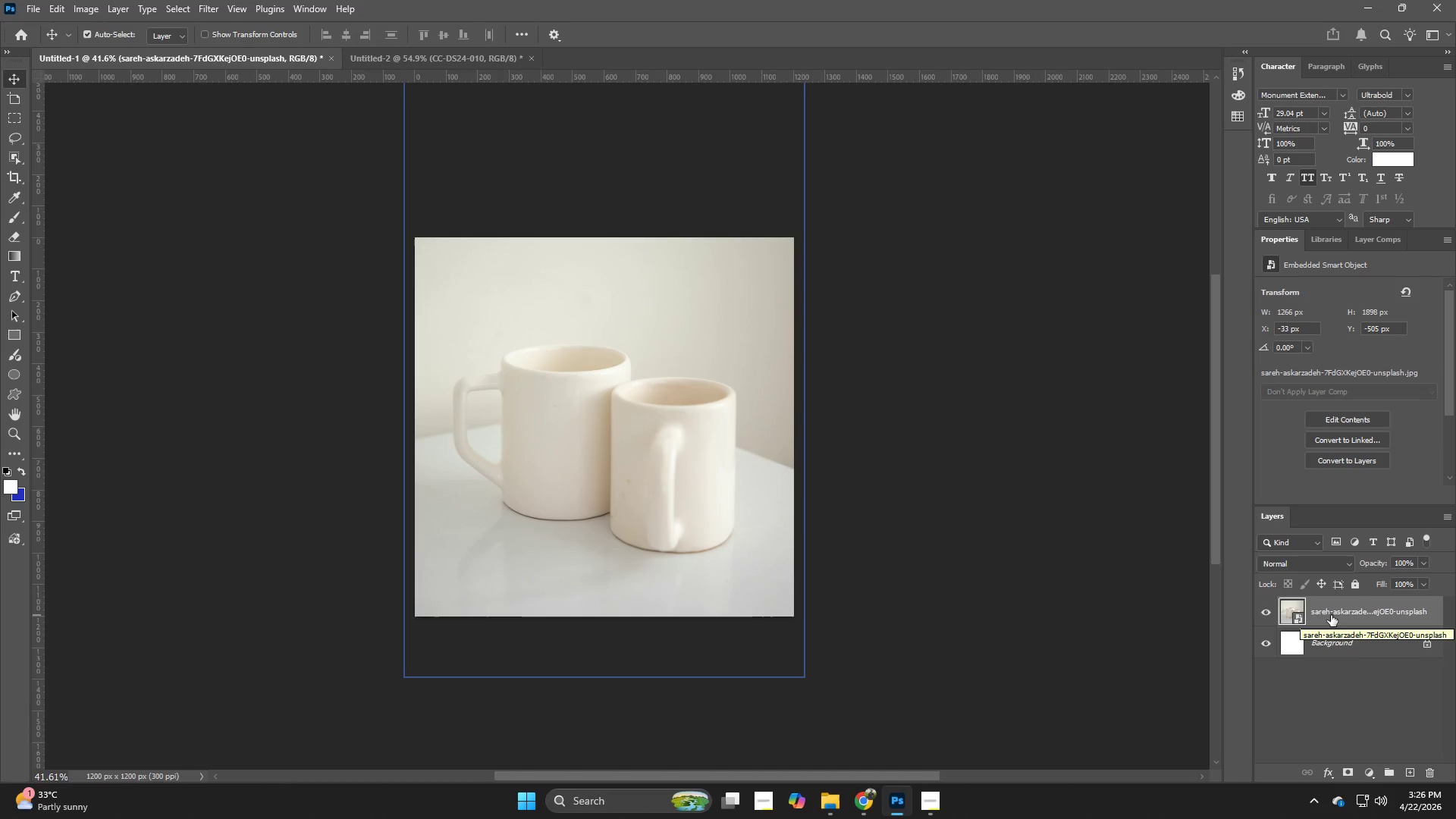 
key(Alt+Control+Shift+W)
 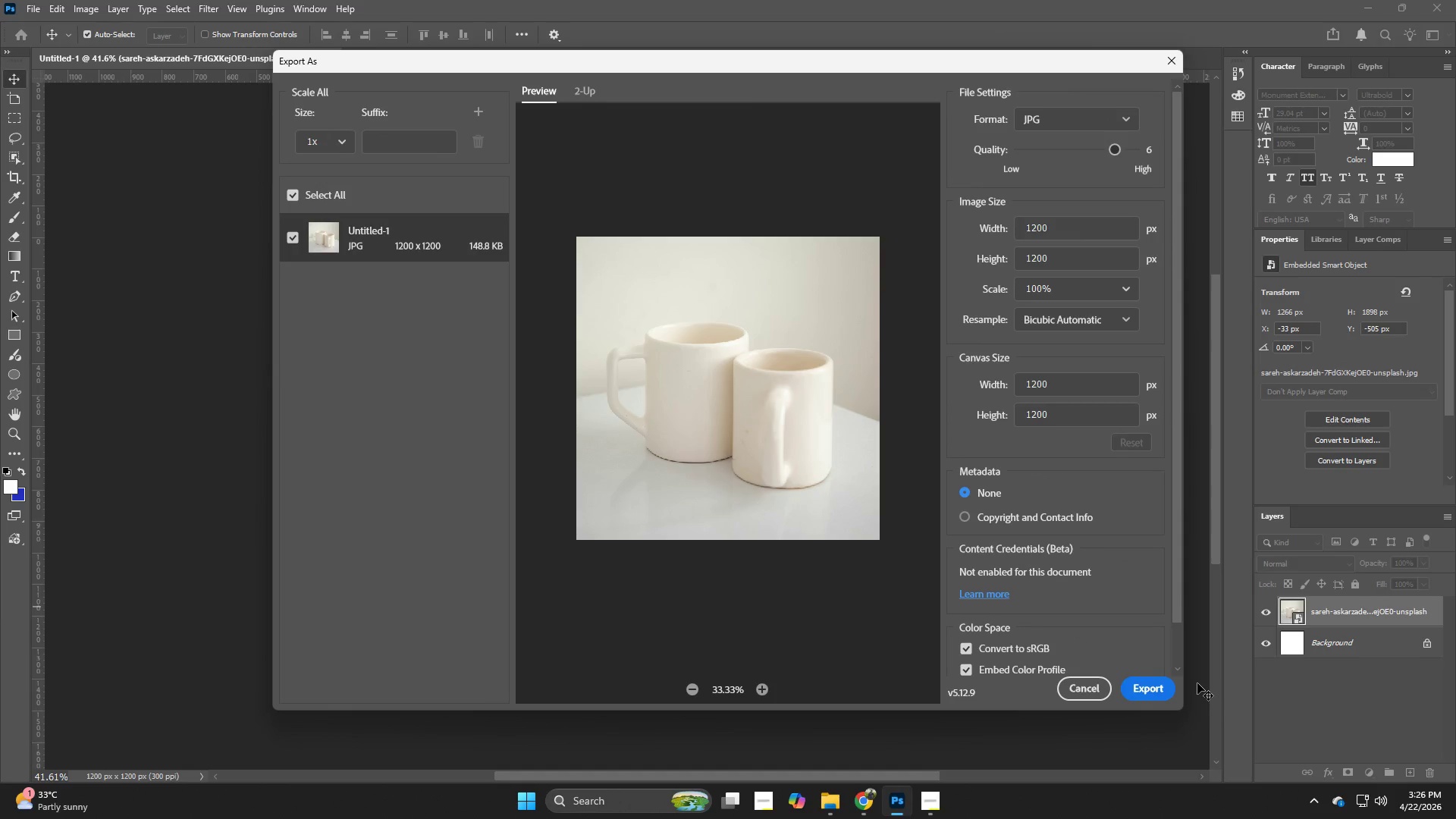 
left_click([1143, 692])
 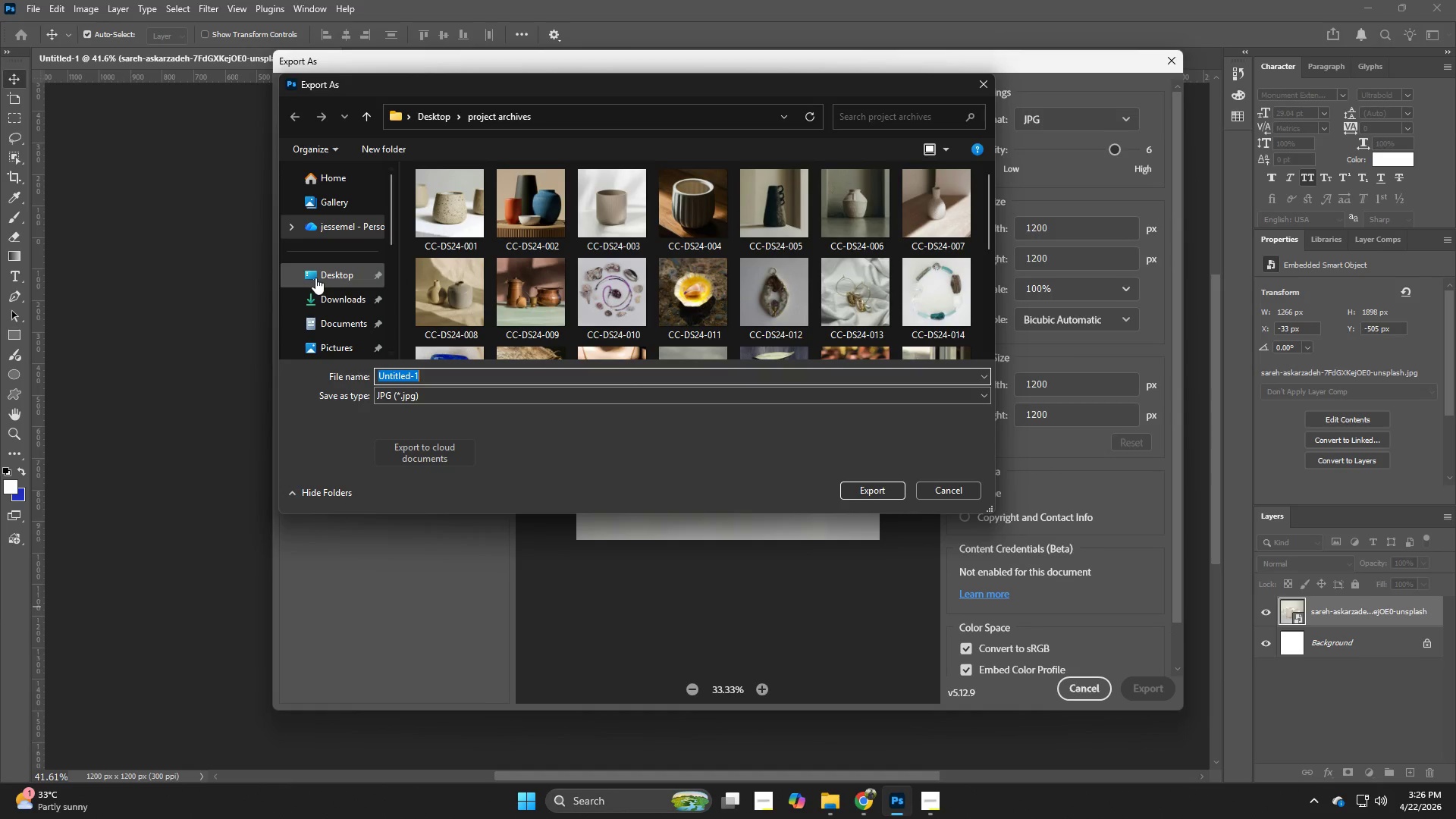 
left_click([315, 278])
 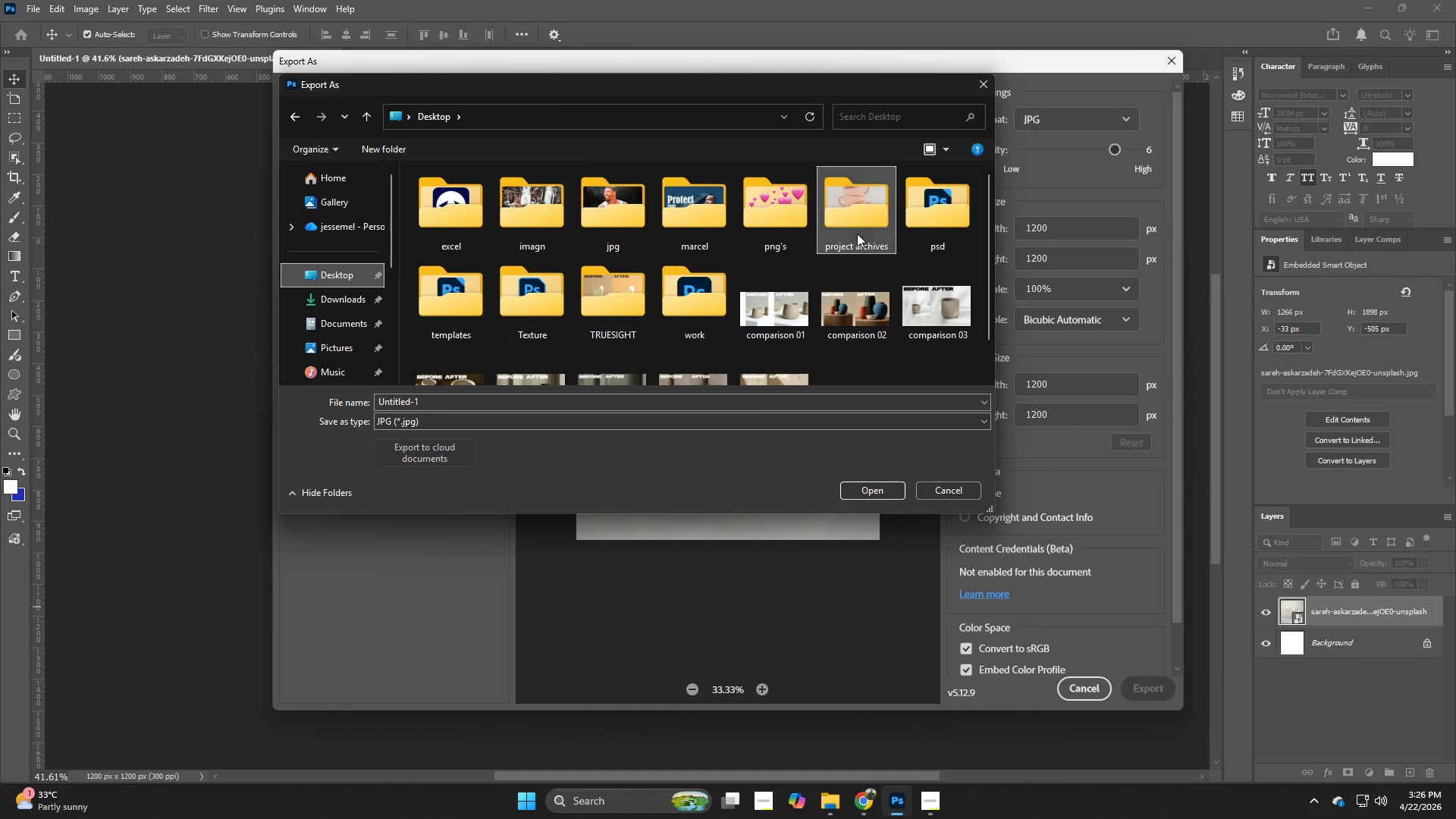 
double_click([857, 234])
 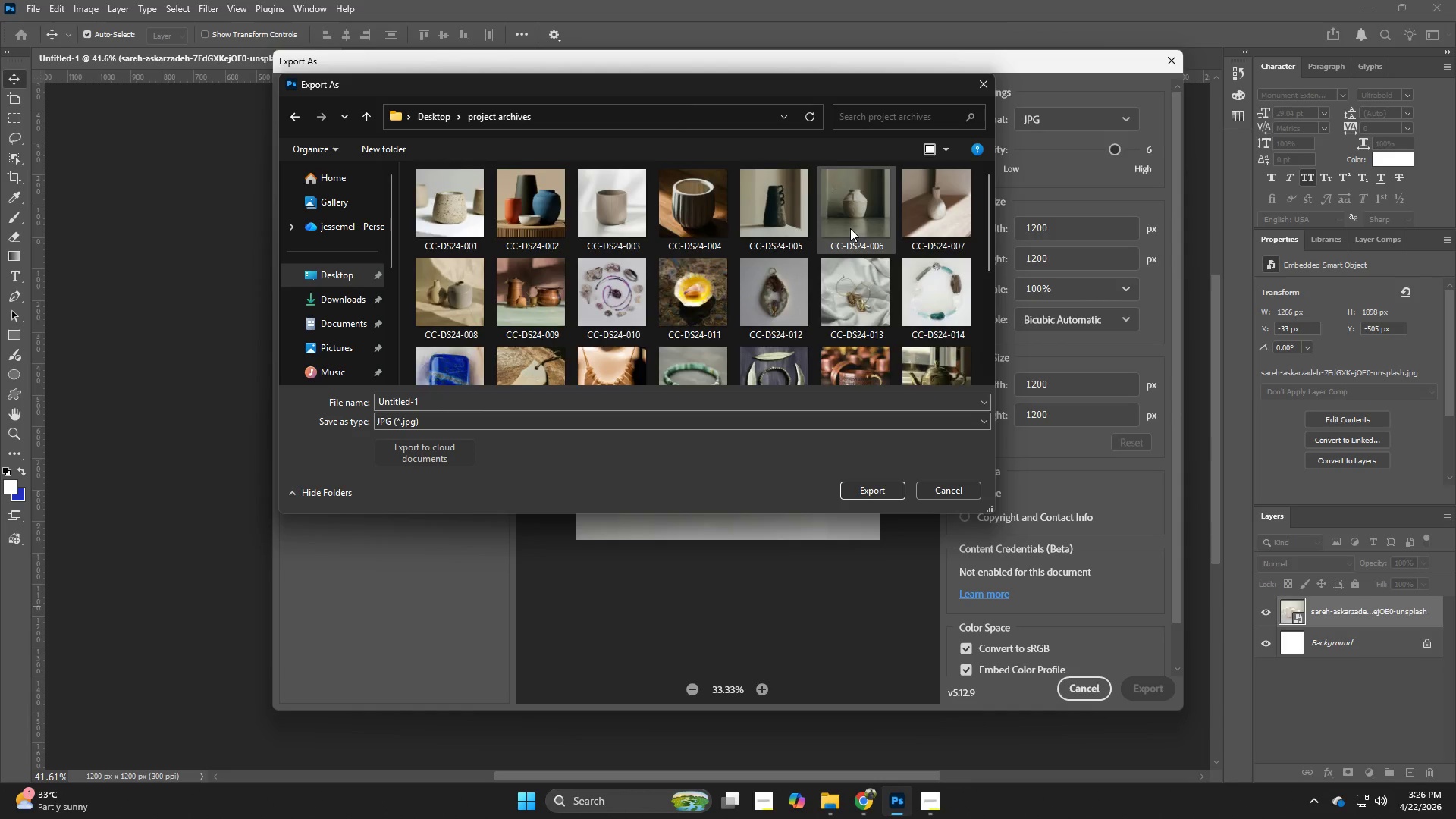 
scroll: coordinate [846, 229], scroll_direction: down, amount: 5.0
 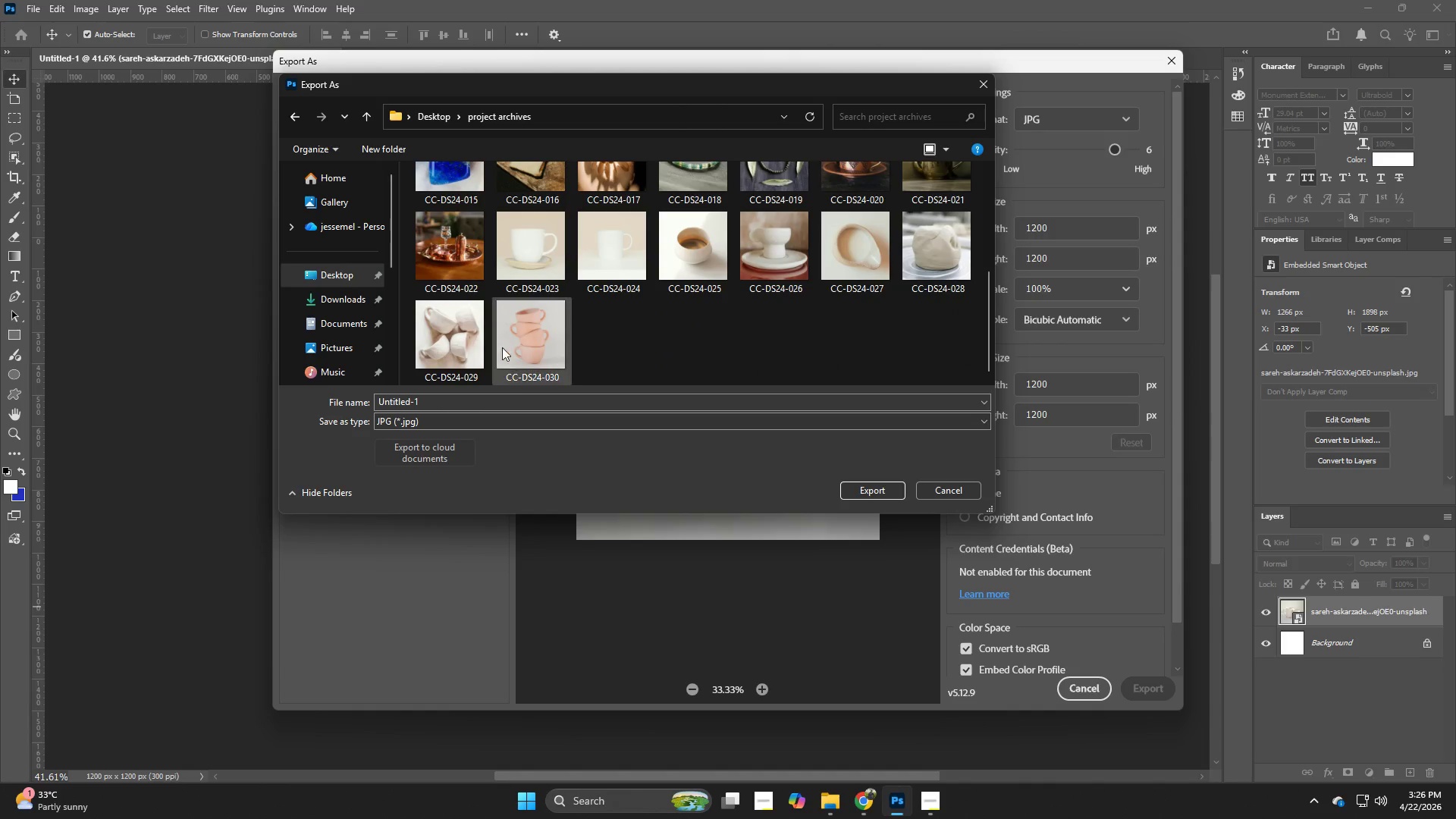 
left_click([509, 347])
 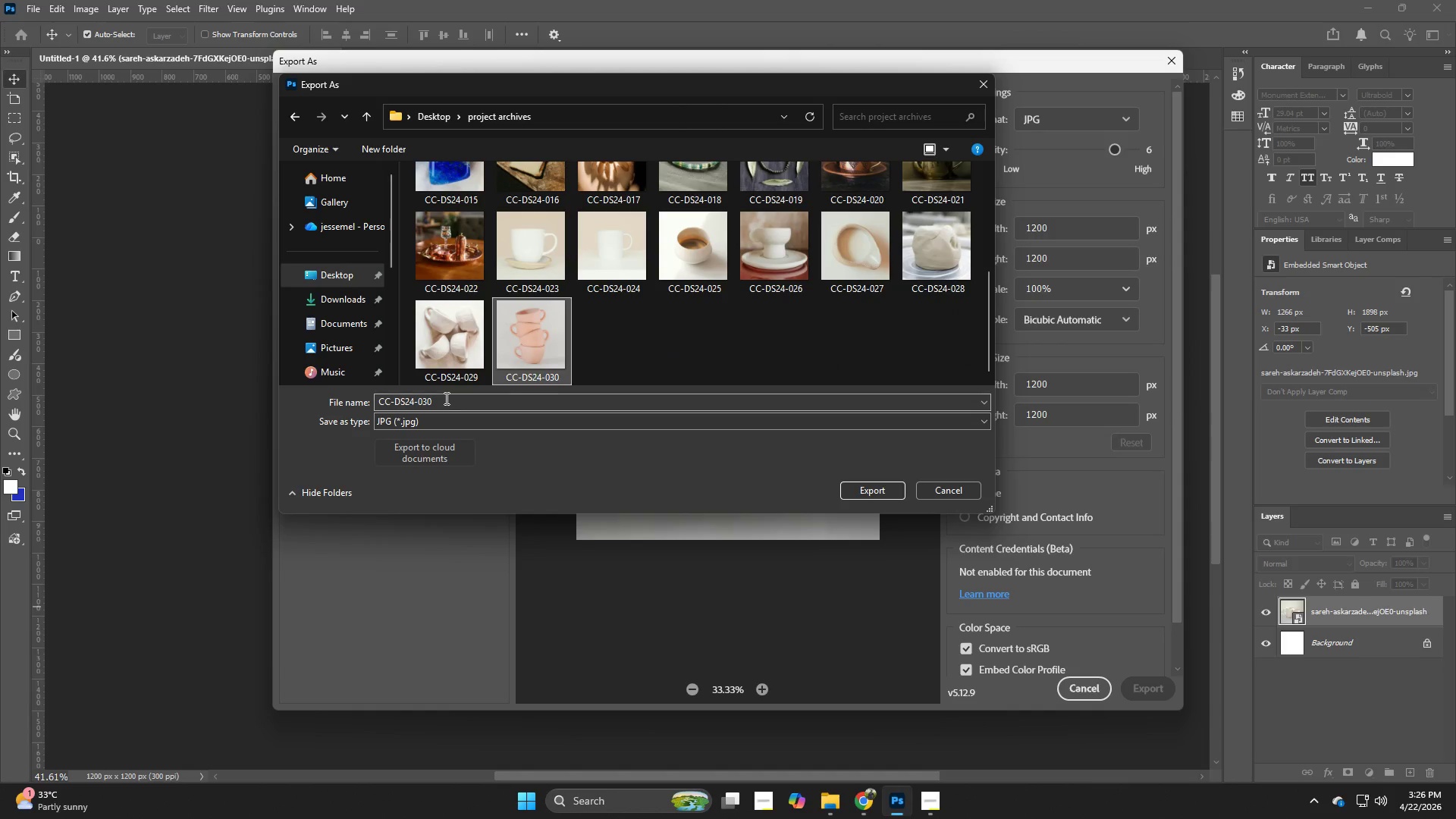 
double_click([445, 398])
 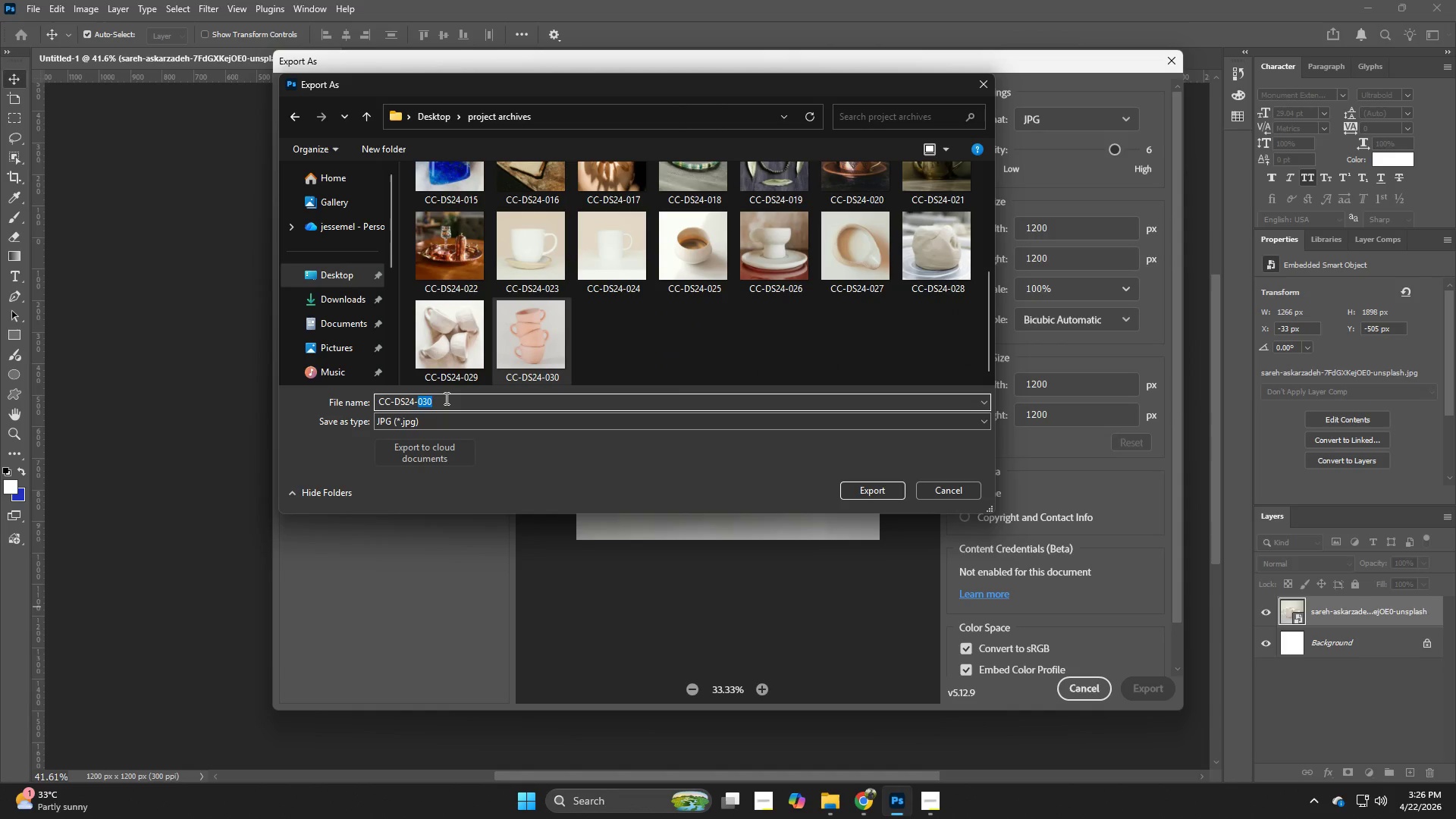 
left_click([445, 398])
 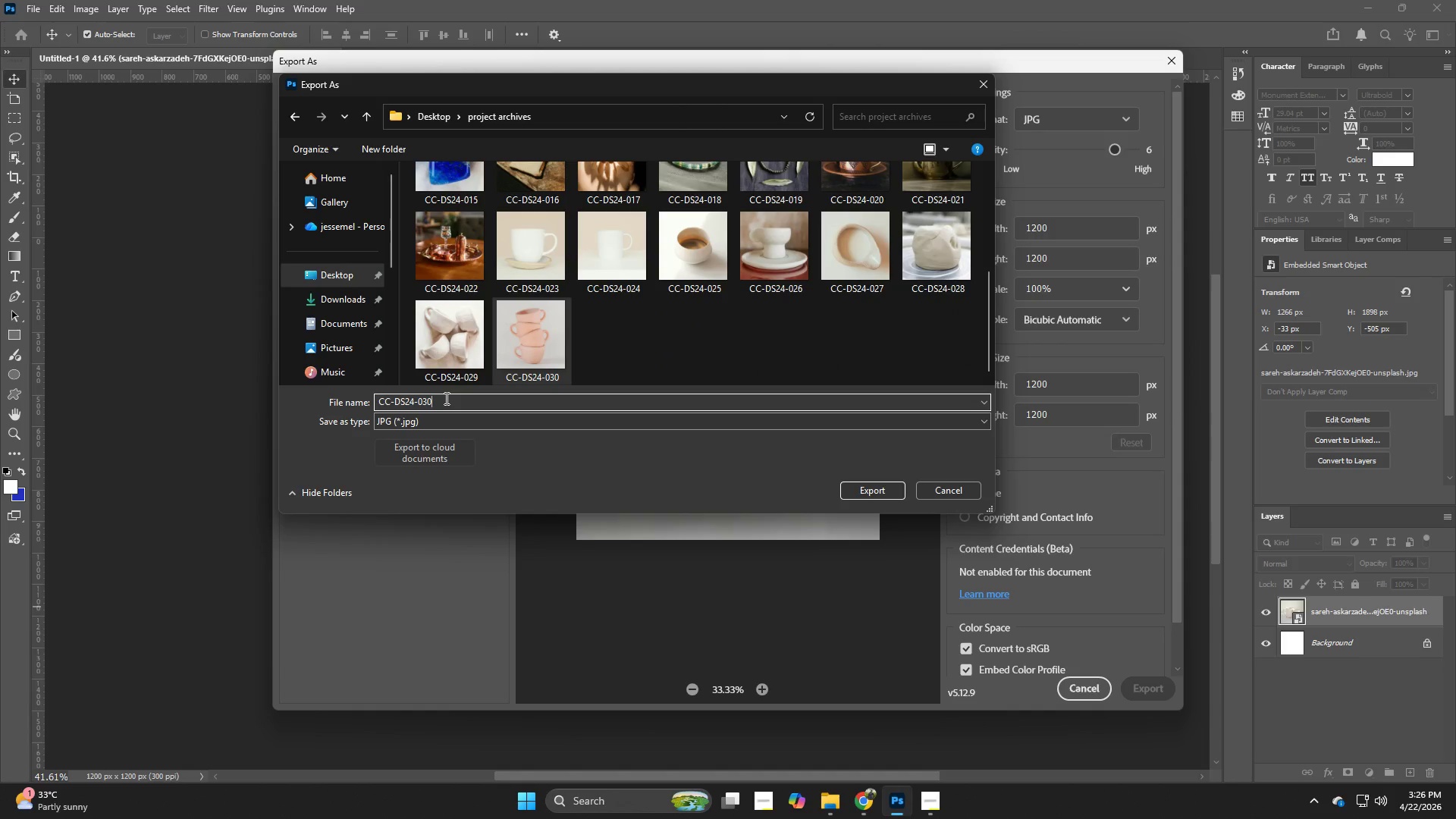 
key(Backspace)
 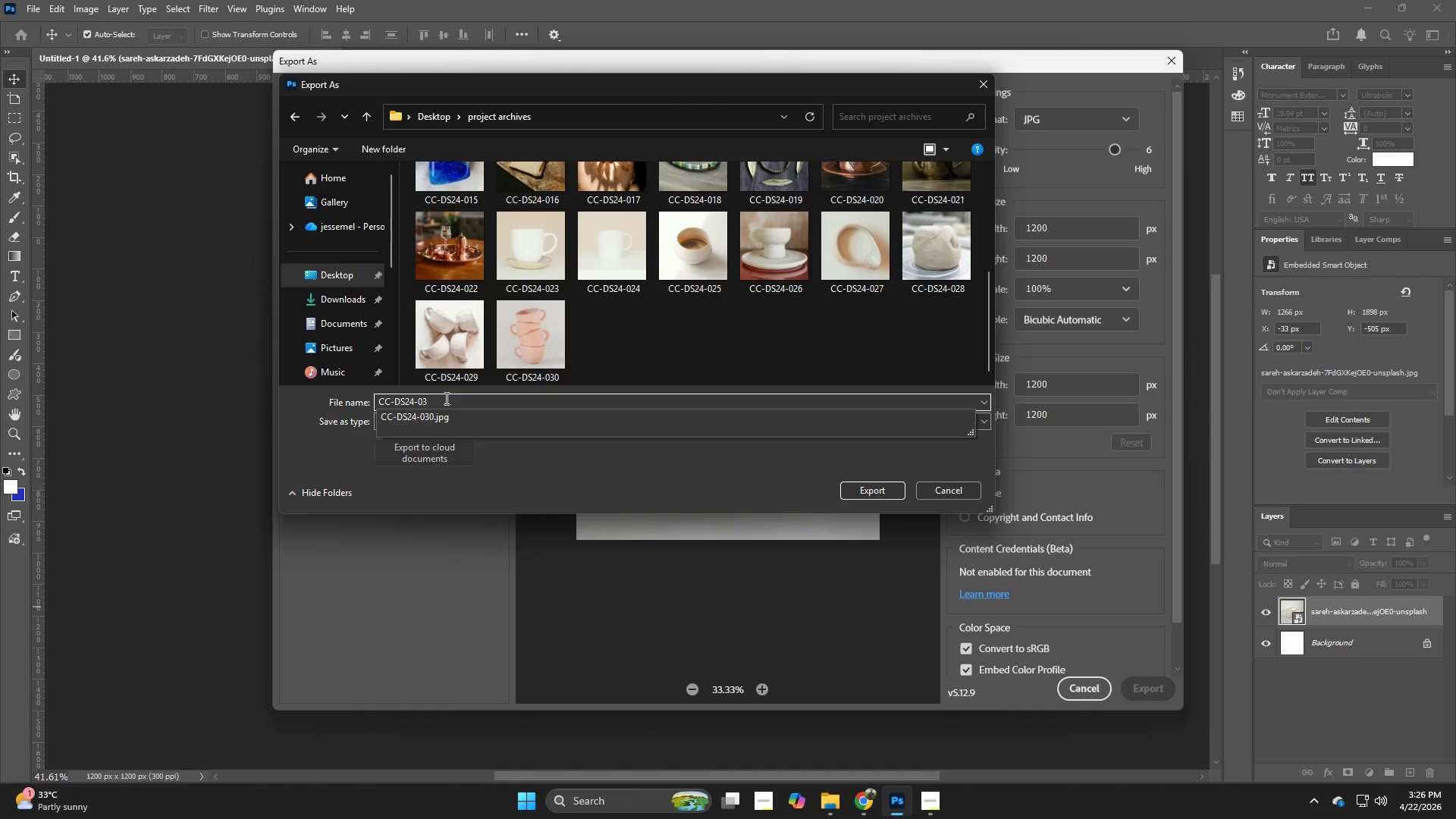 
key(1)
 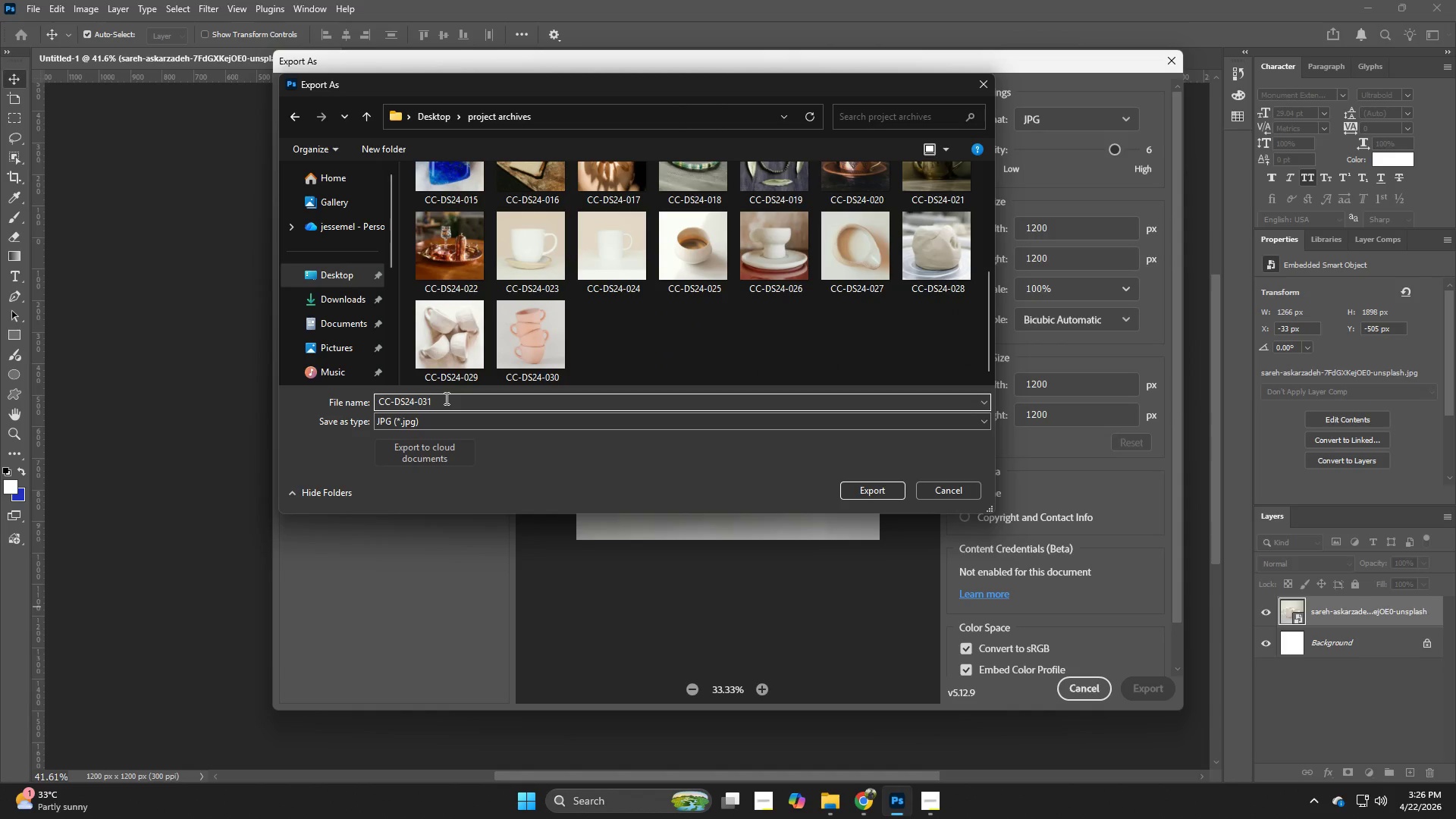 
key(NumpadEnter)
 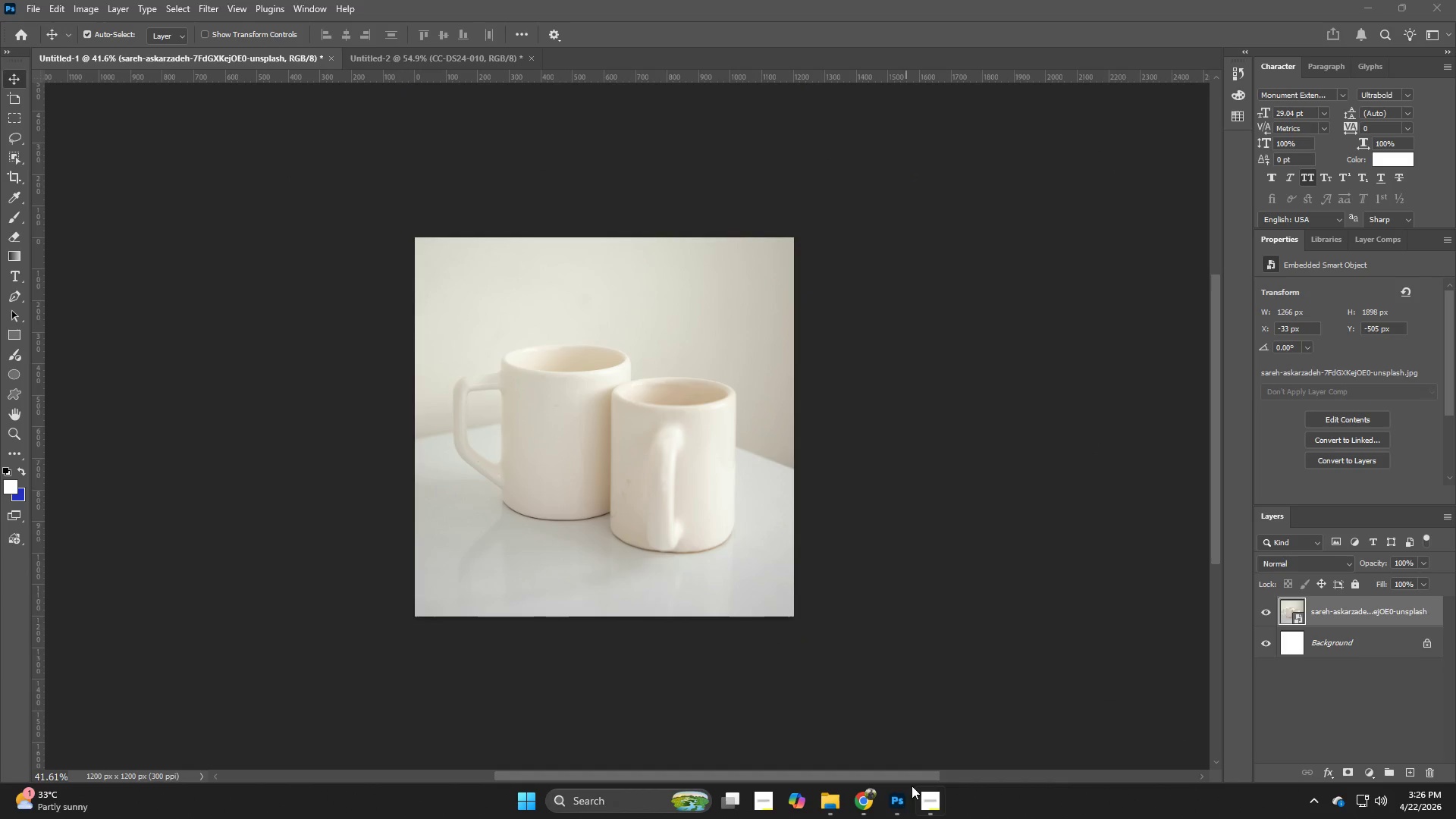 
double_click([852, 801])
 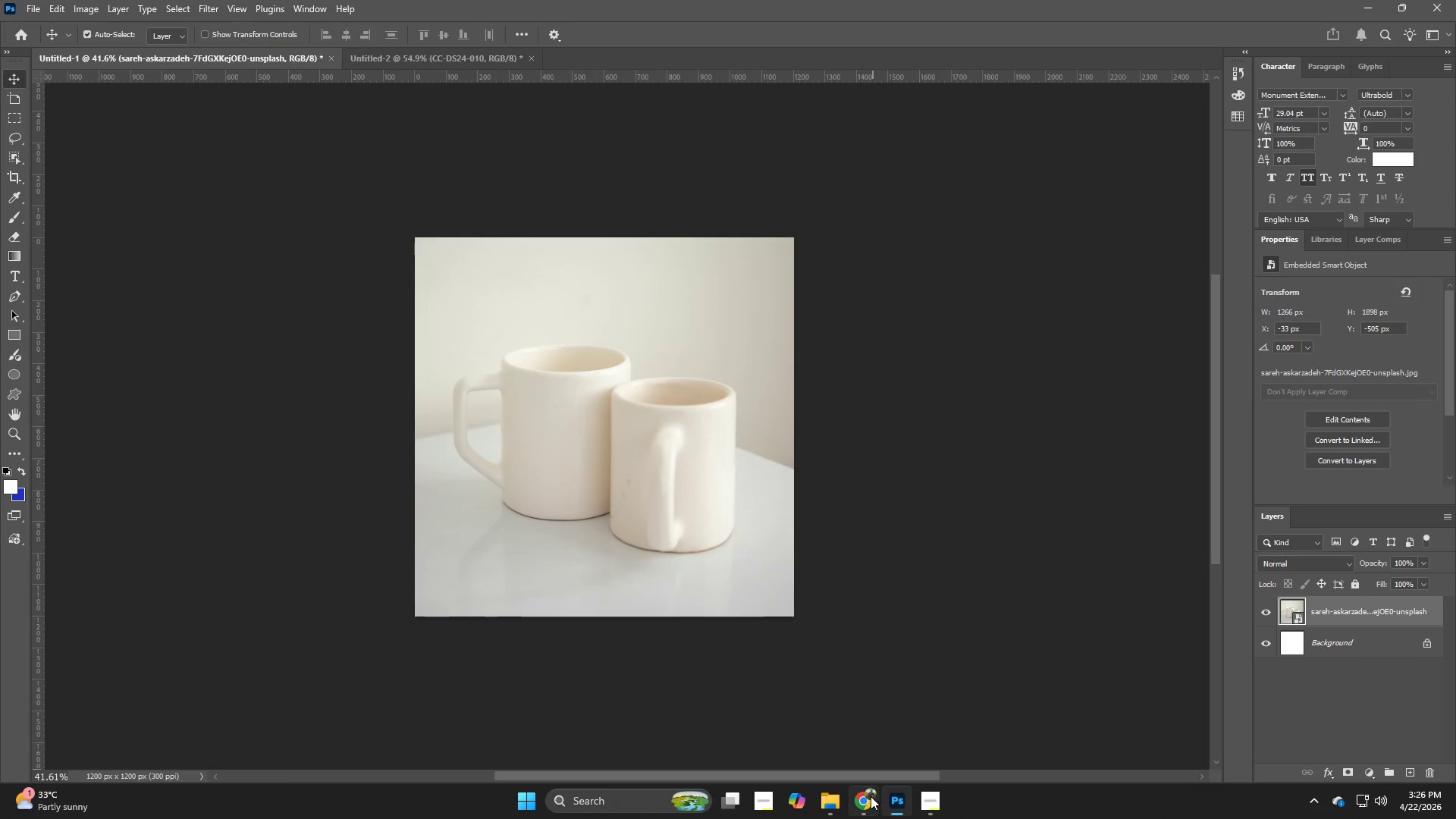 
left_click([871, 796])
 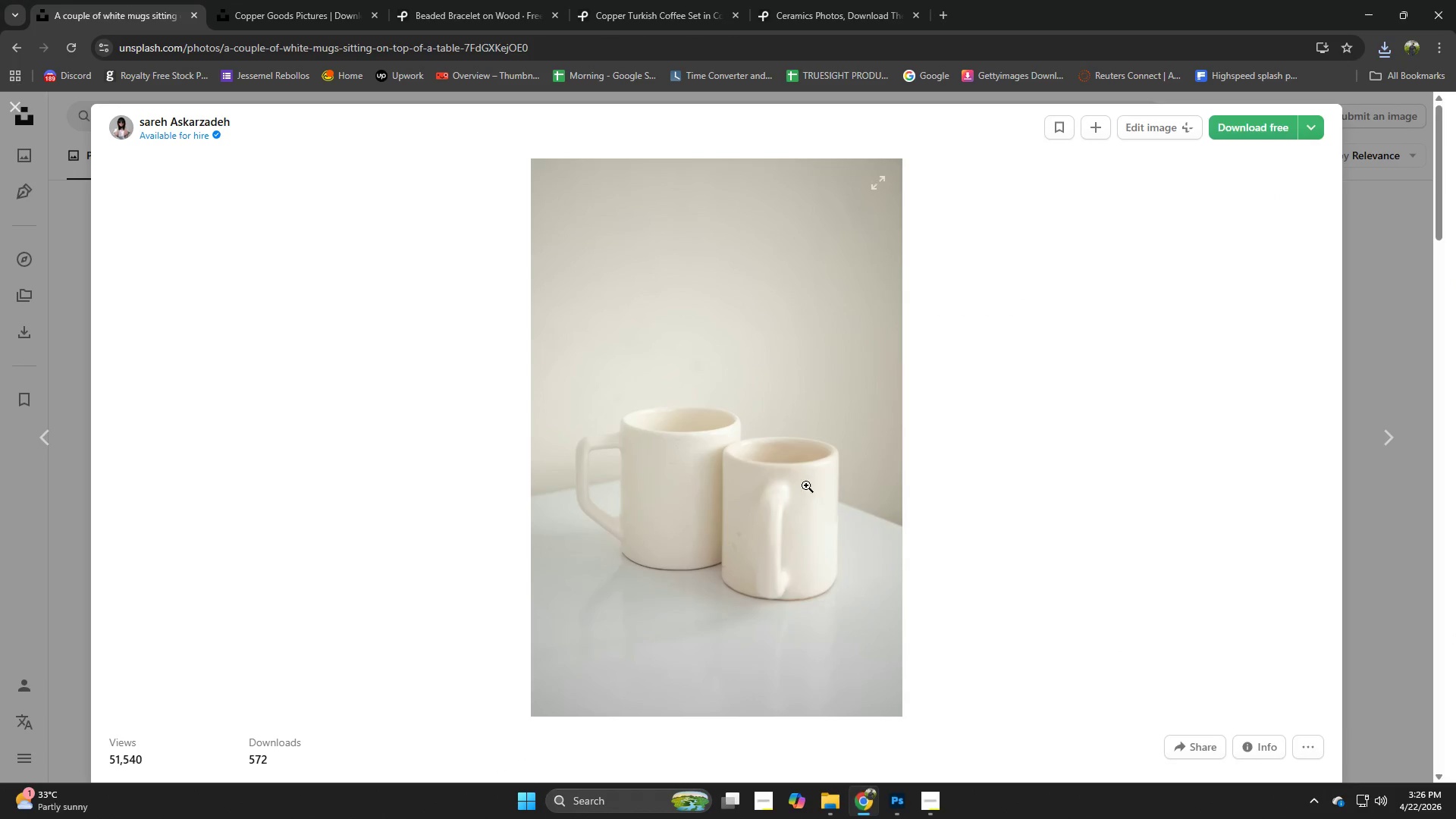 
scroll: coordinate [800, 454], scroll_direction: down, amount: 4.0
 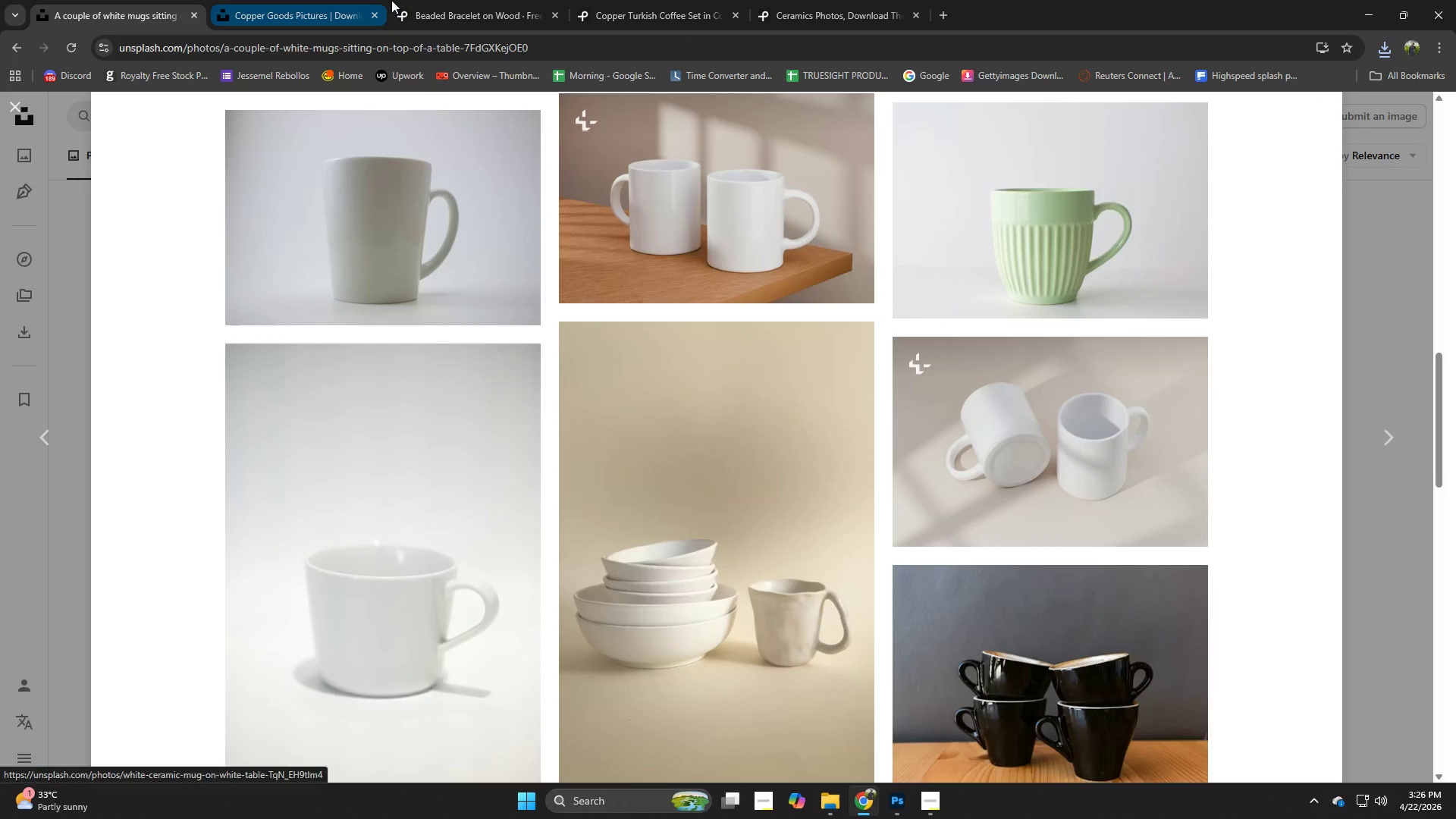 
left_click([468, 0])
 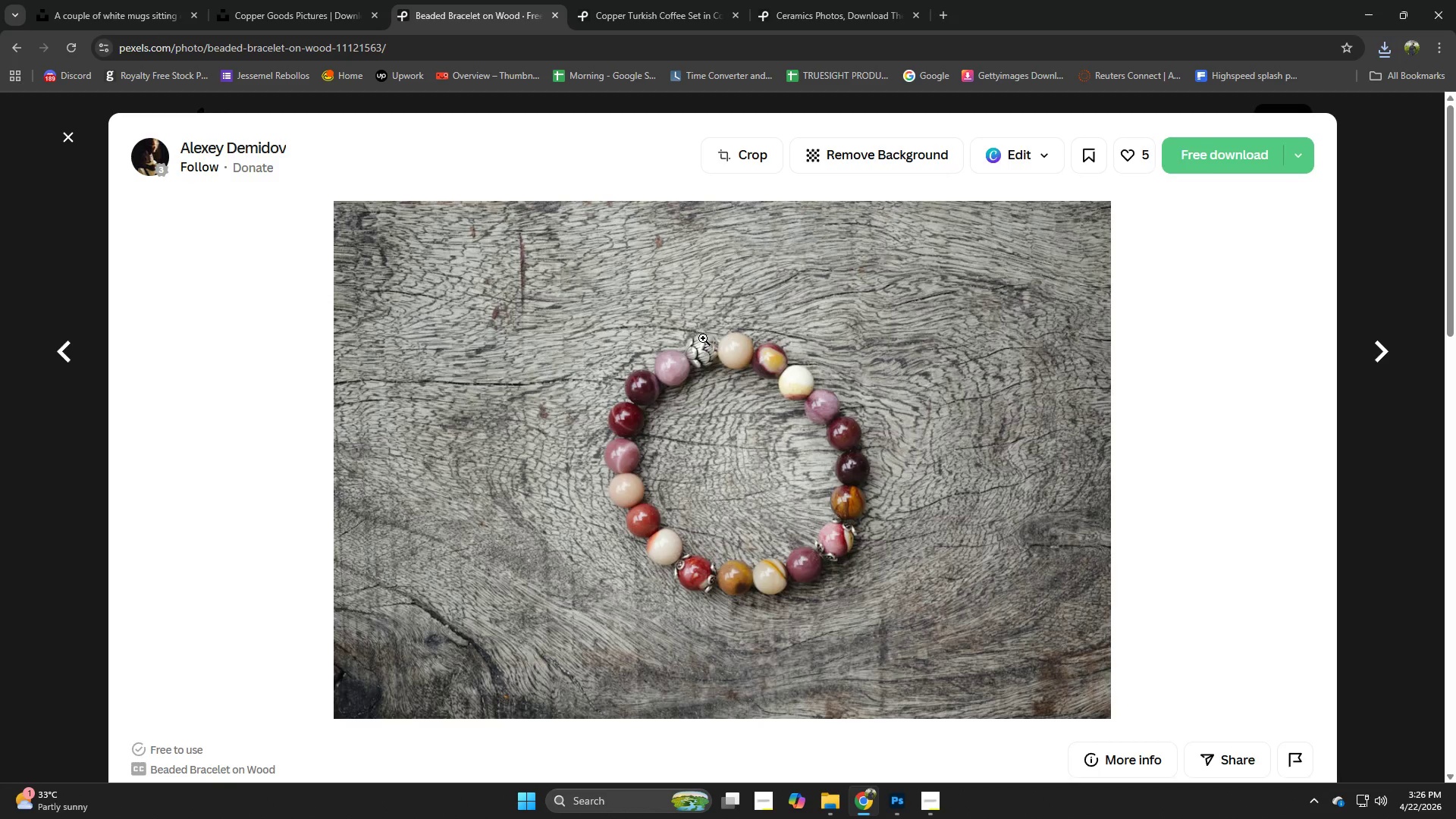 
scroll: coordinate [704, 339], scroll_direction: down, amount: 2.0
 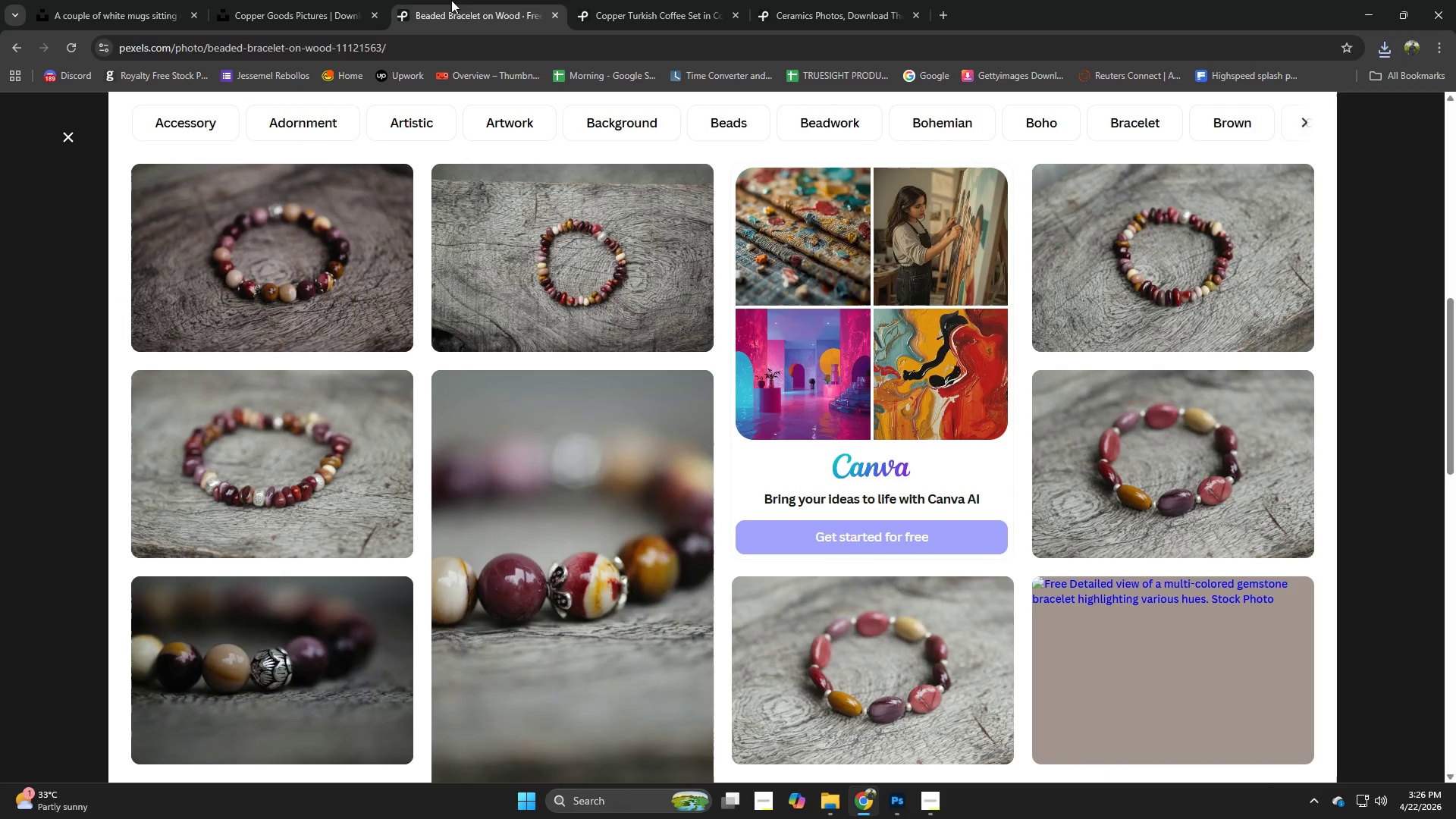 
left_click([284, 0])
 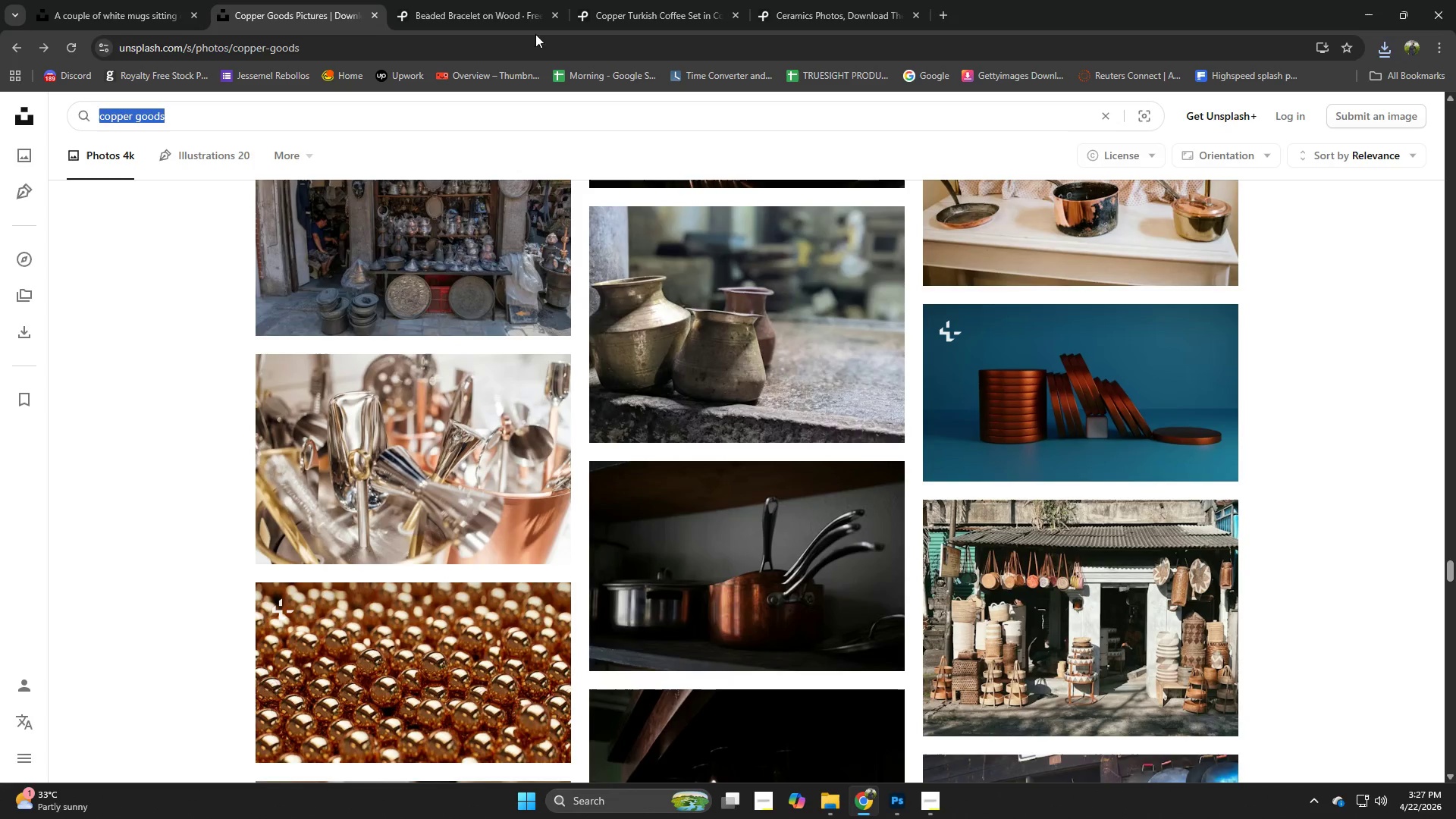 
left_click([494, 0])
 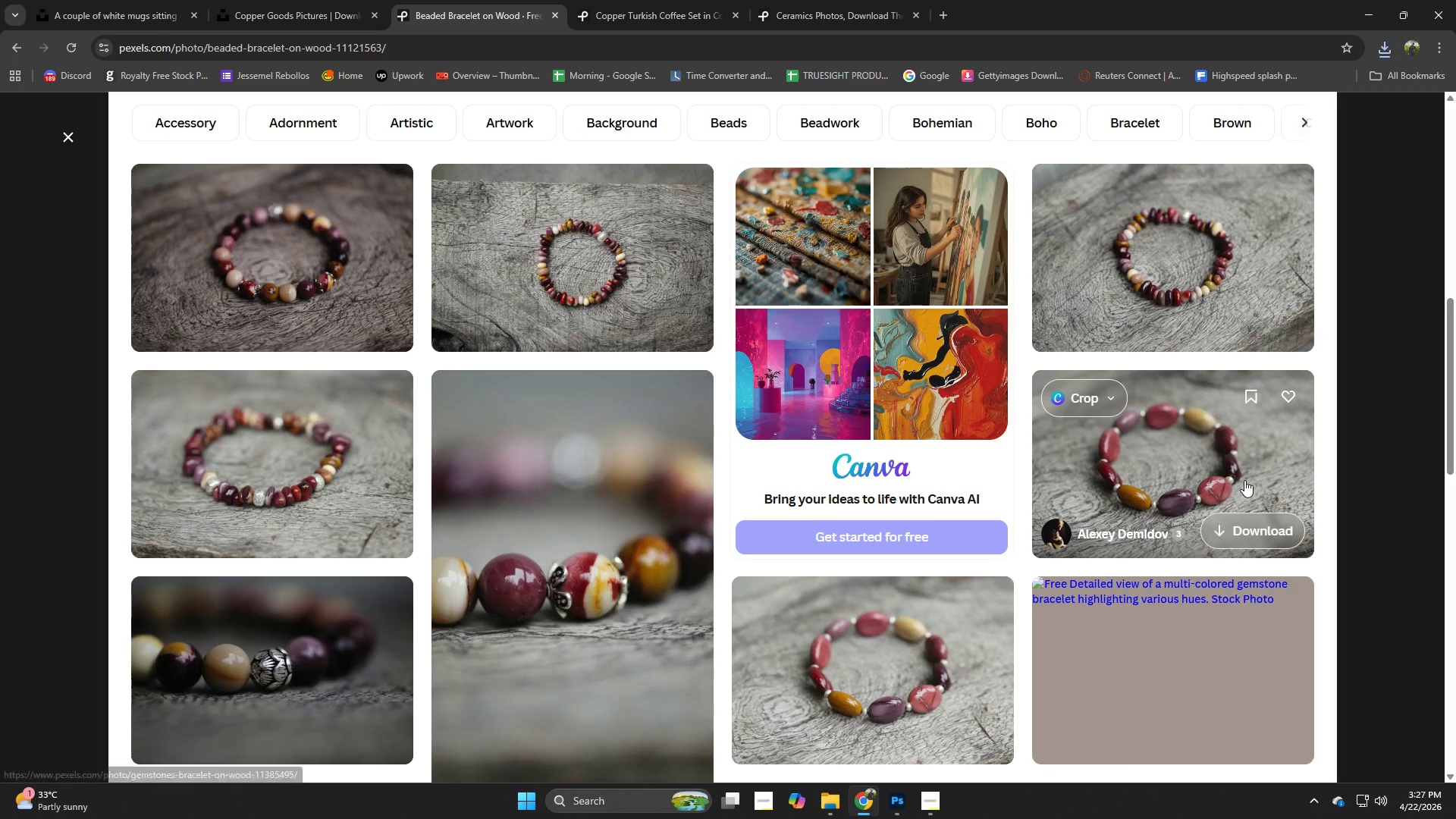 
left_click([1157, 458])
 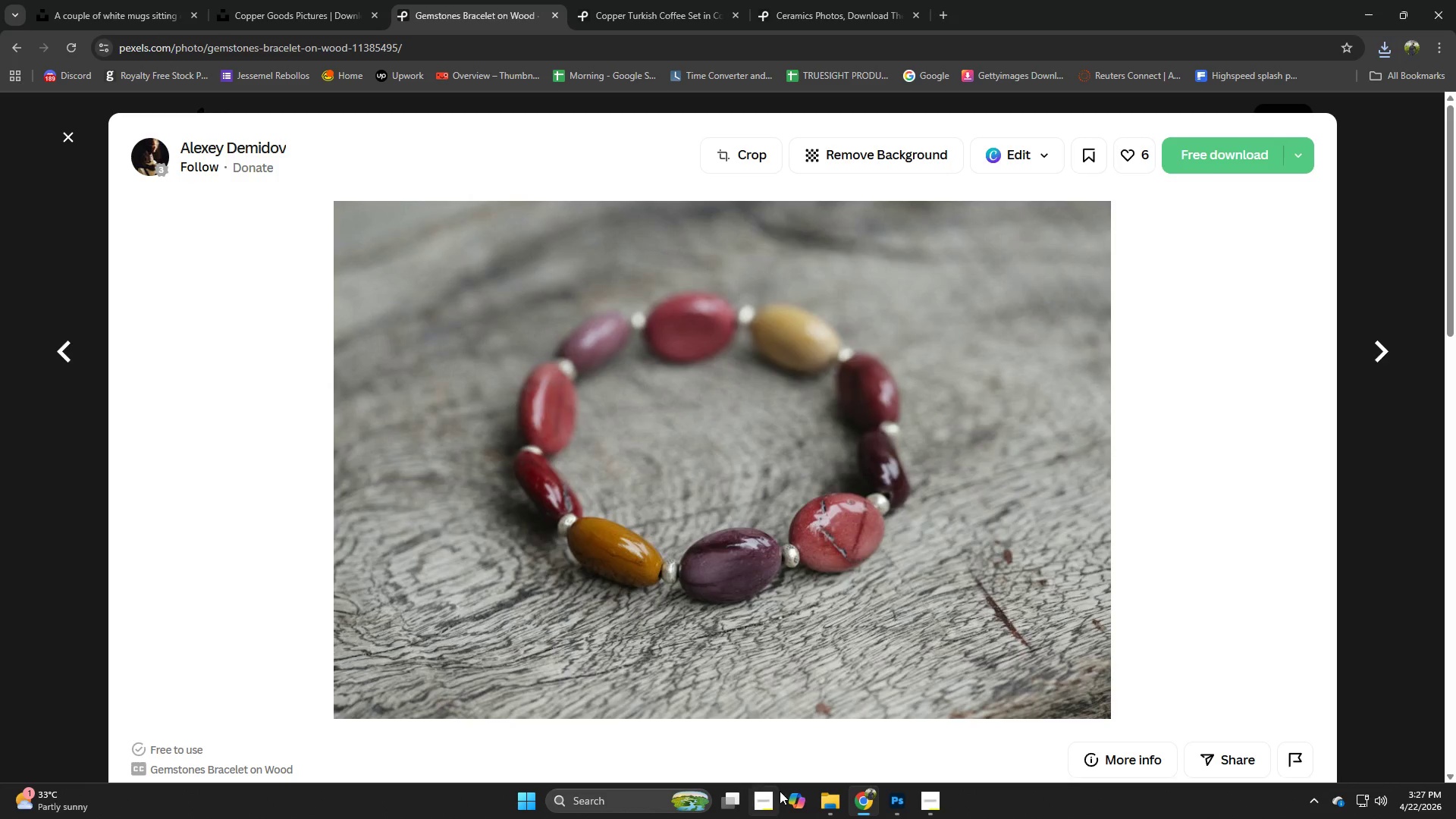 
left_click([826, 802])
 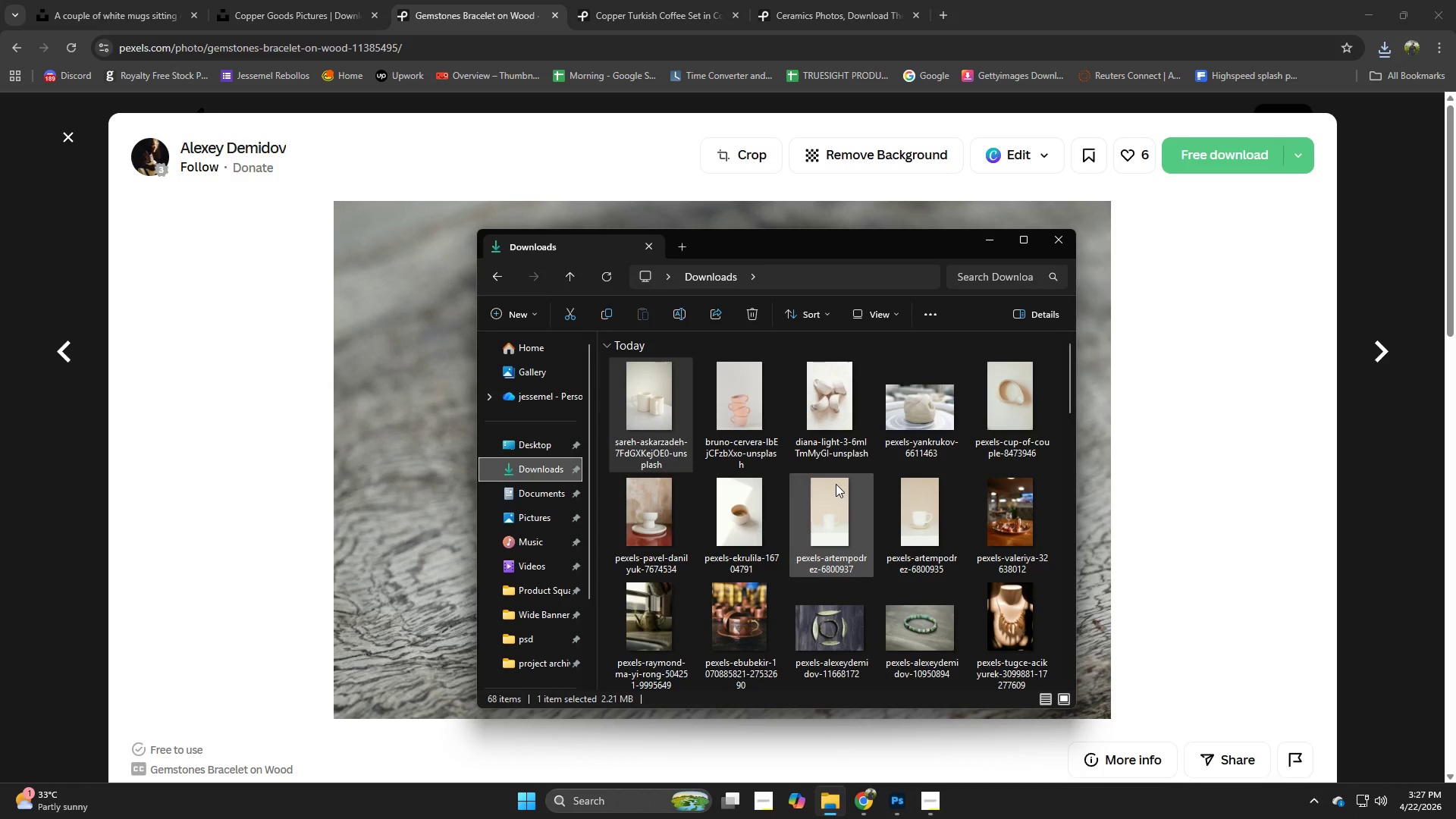 
scroll: coordinate [836, 484], scroll_direction: down, amount: 1.0
 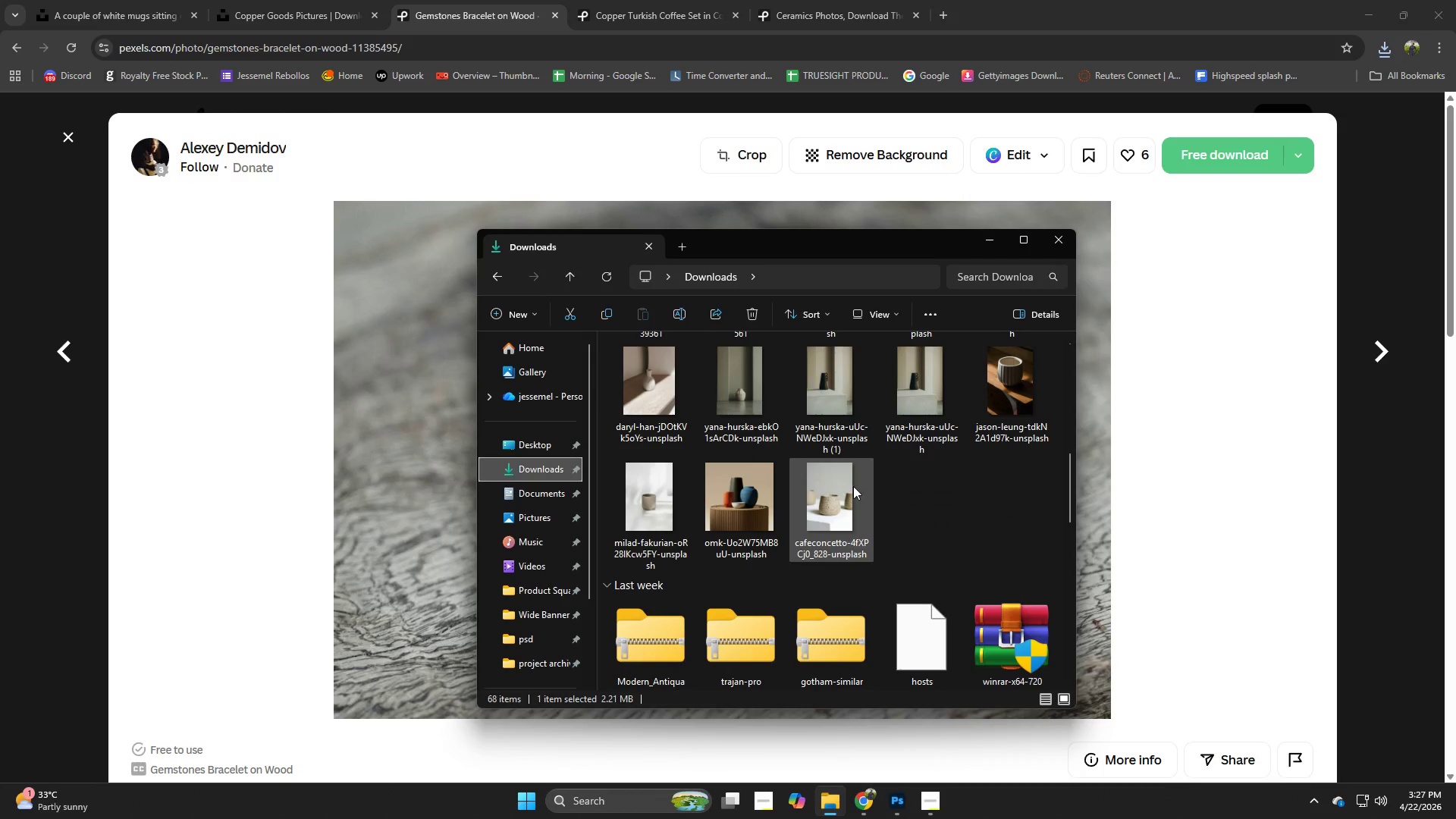 
left_click([1237, 499])
 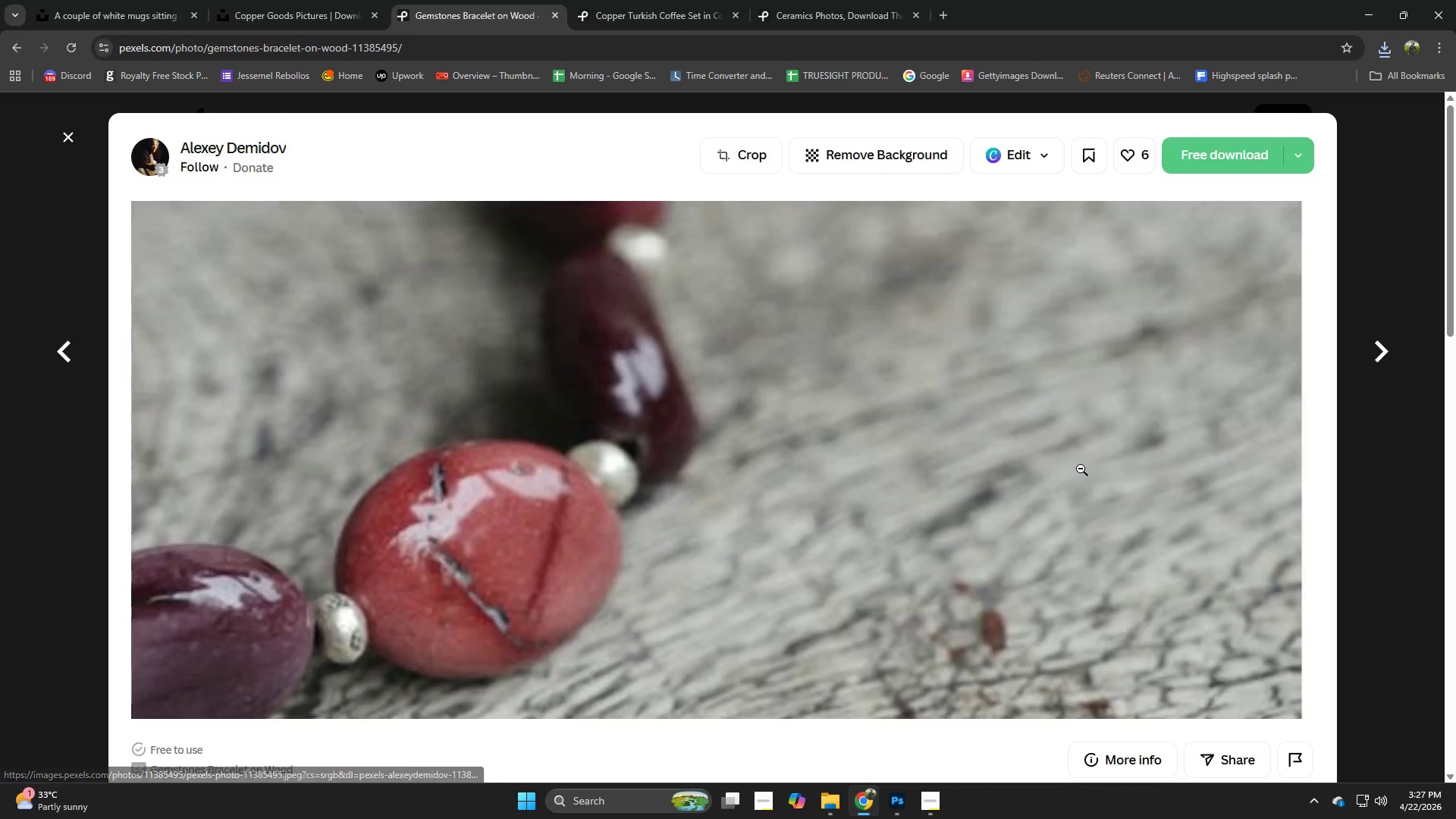 
left_click([1081, 468])
 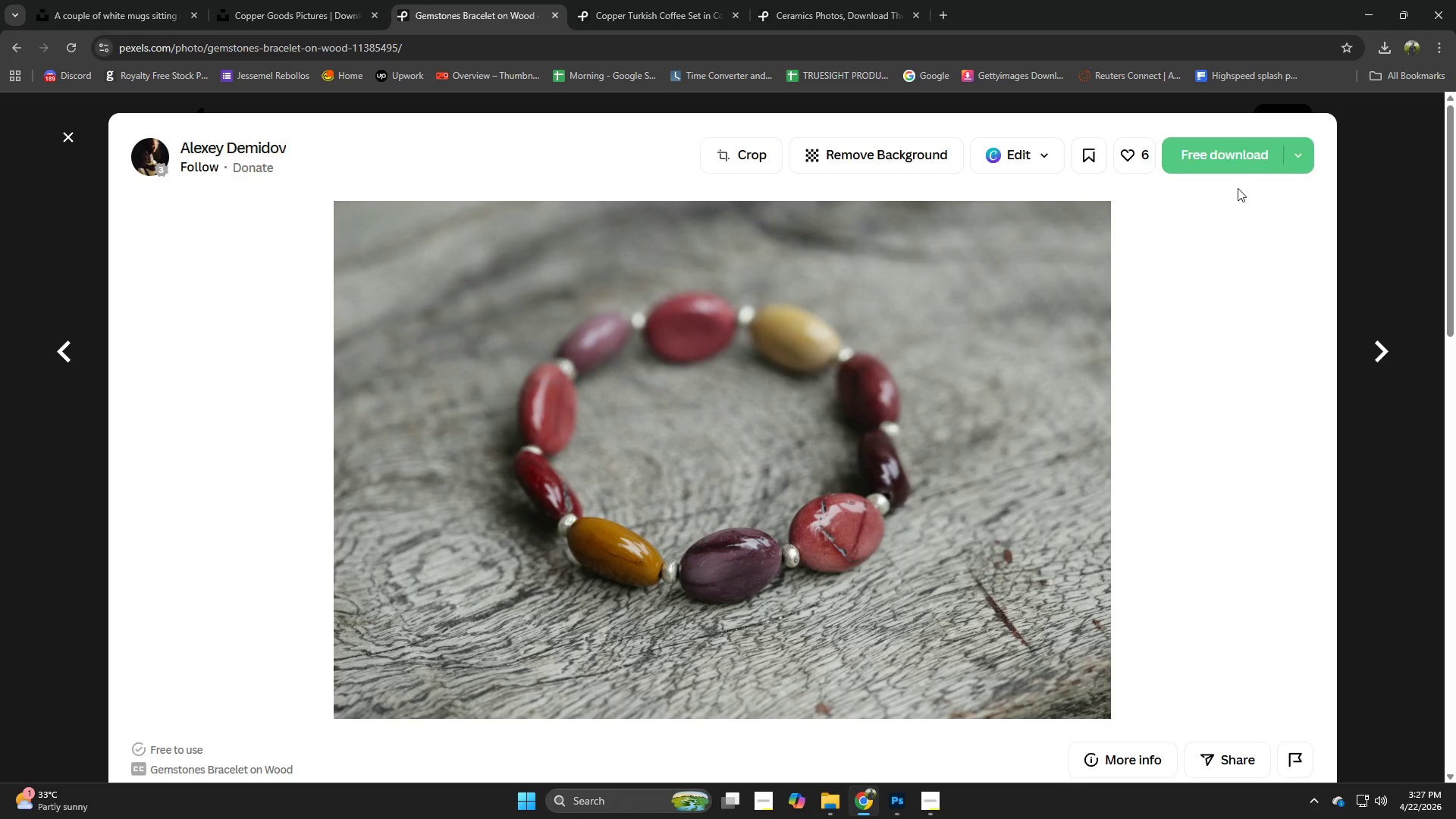 
left_click([1233, 149])
 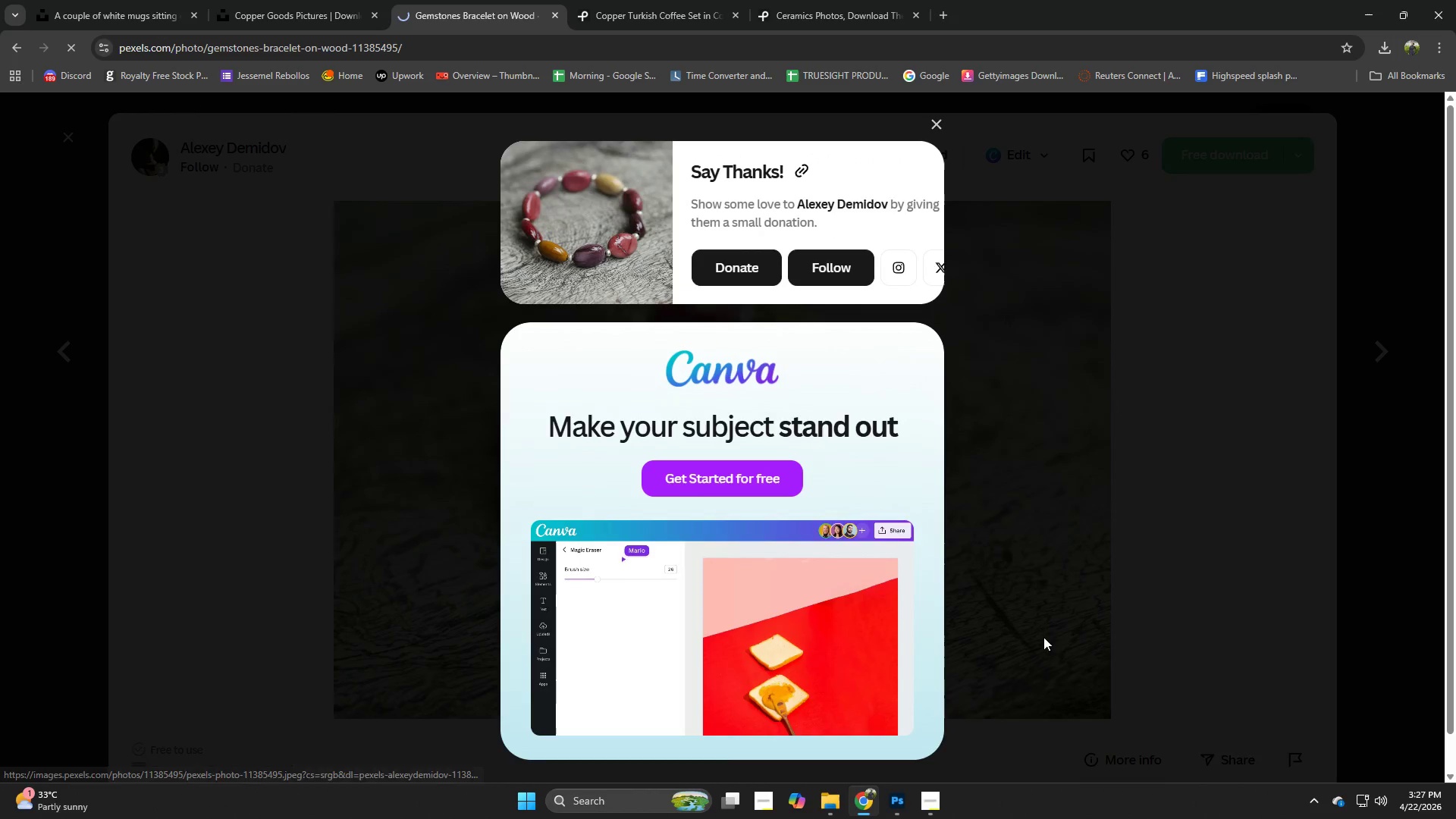 
left_click([1051, 636])
 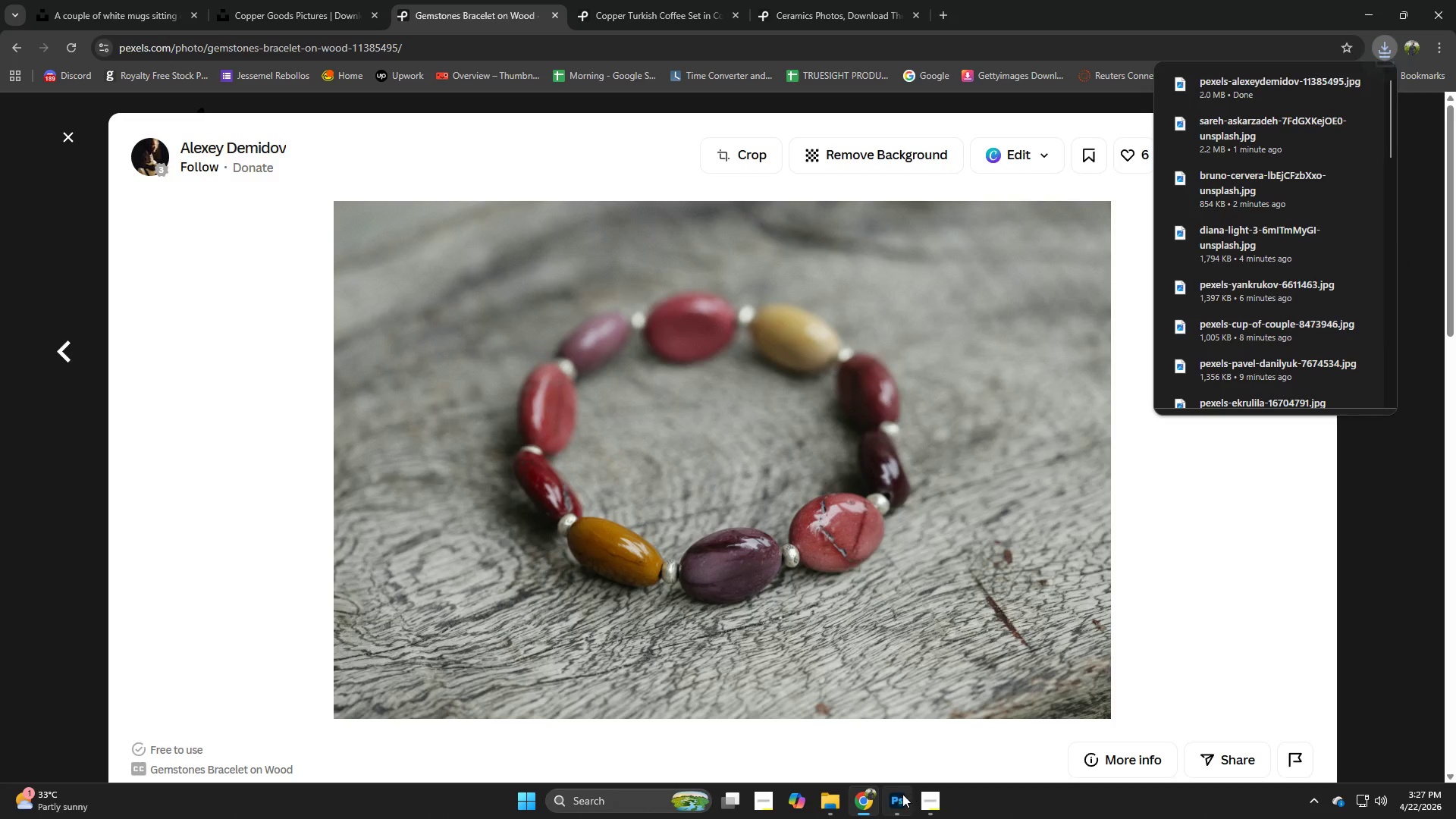 
left_click([895, 799])
 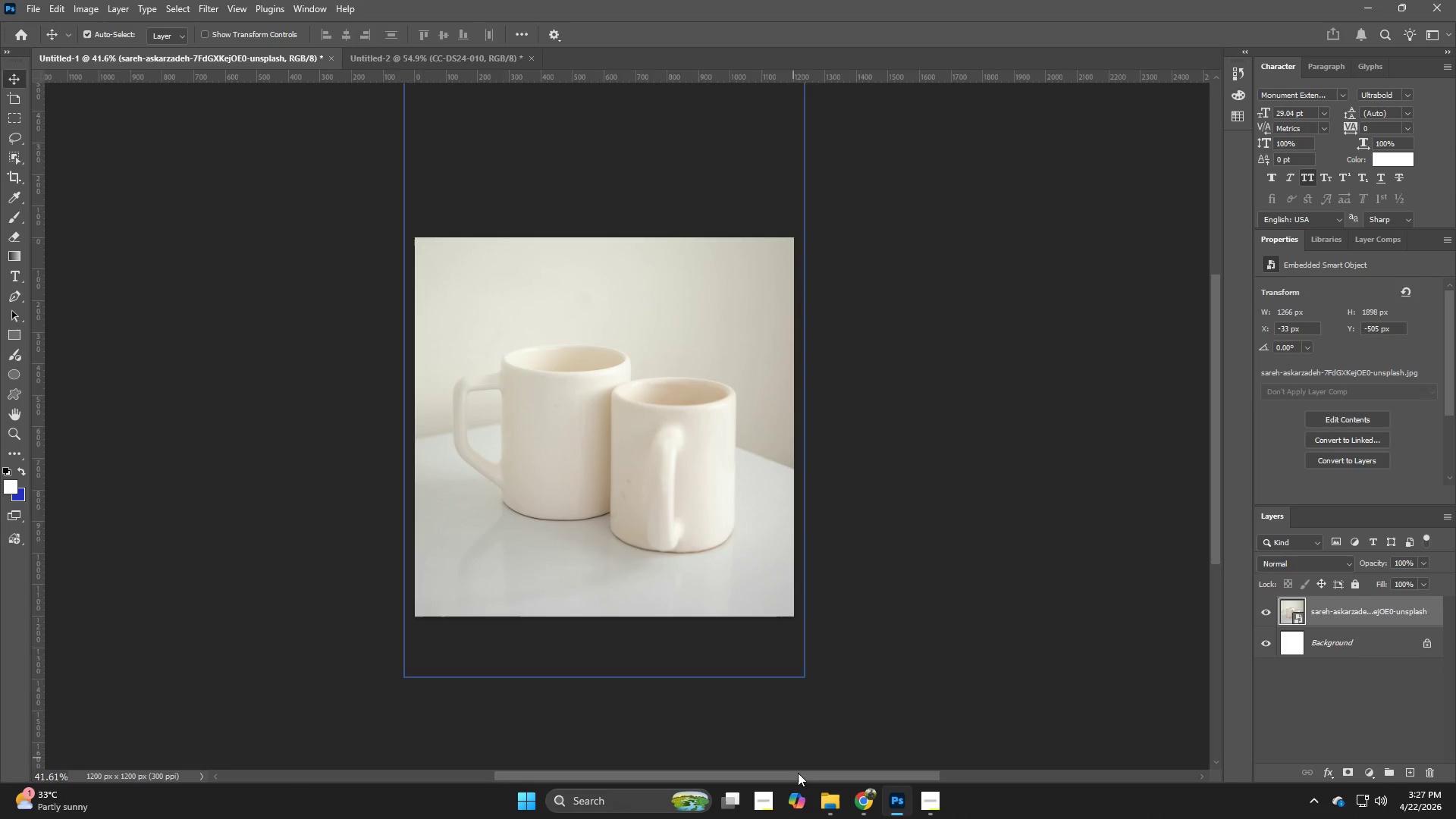 
left_click([826, 801])
 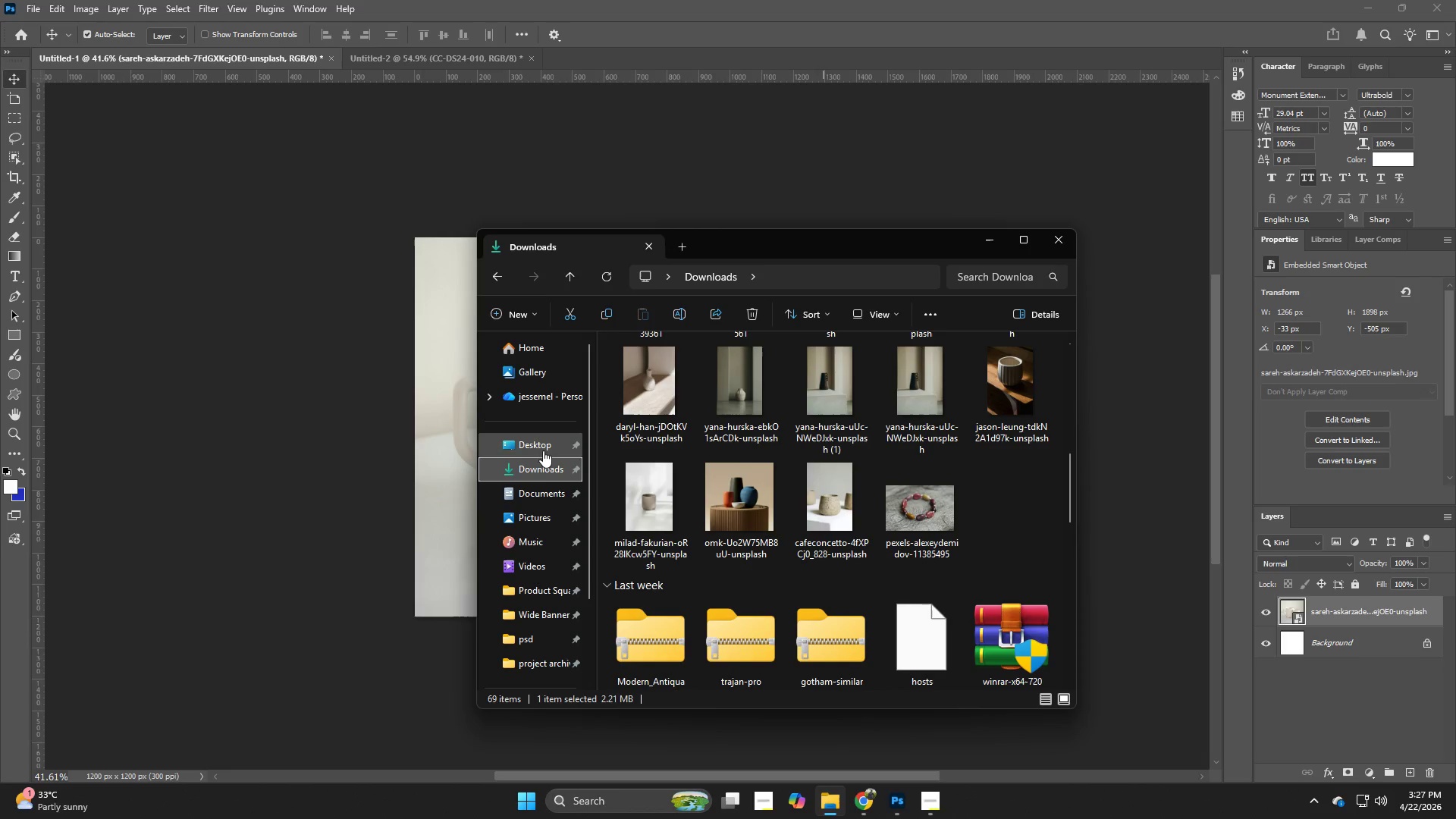 
left_click([543, 470])
 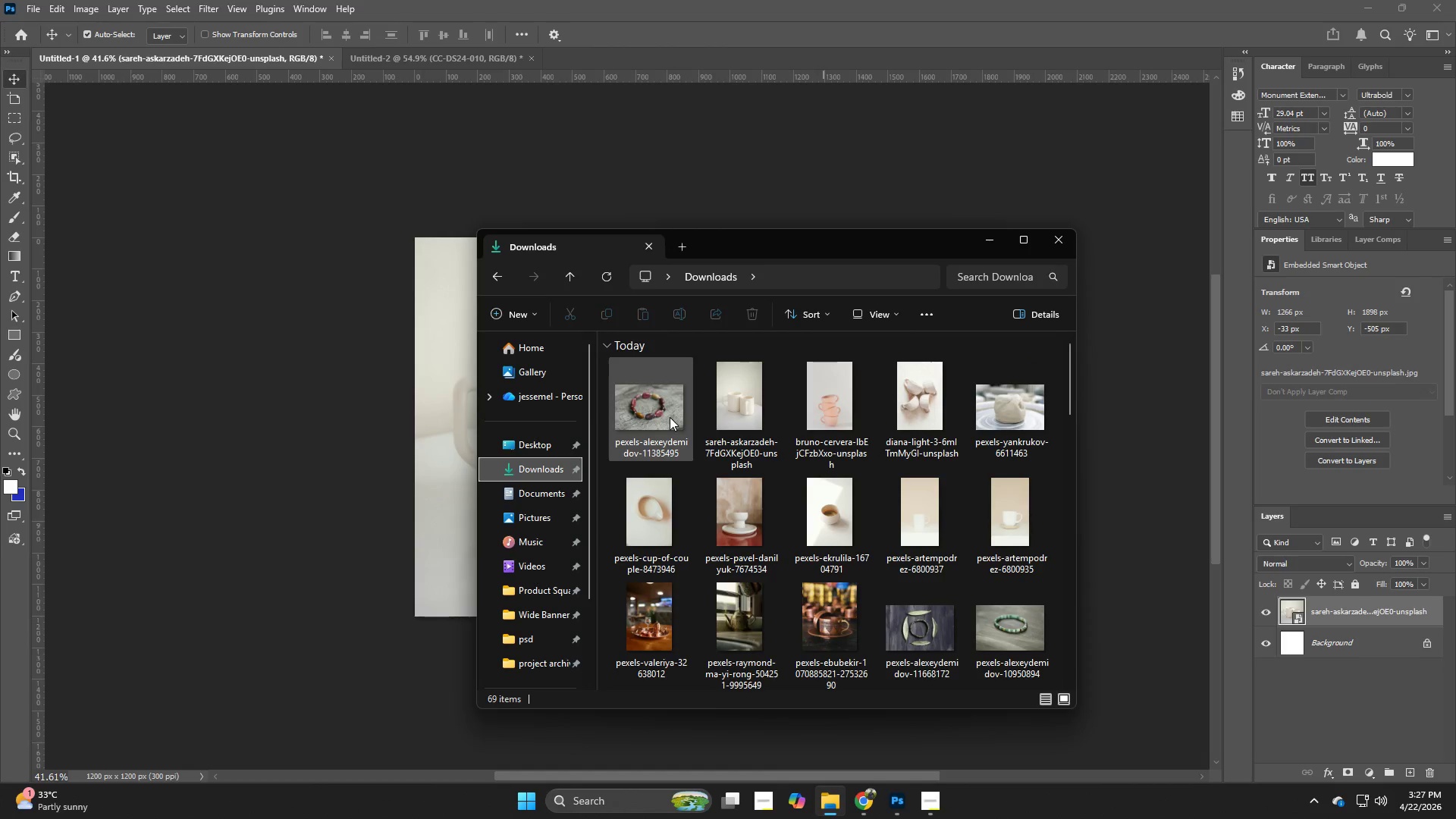 
left_click_drag(start_coordinate=[670, 417], to_coordinate=[413, 433])
 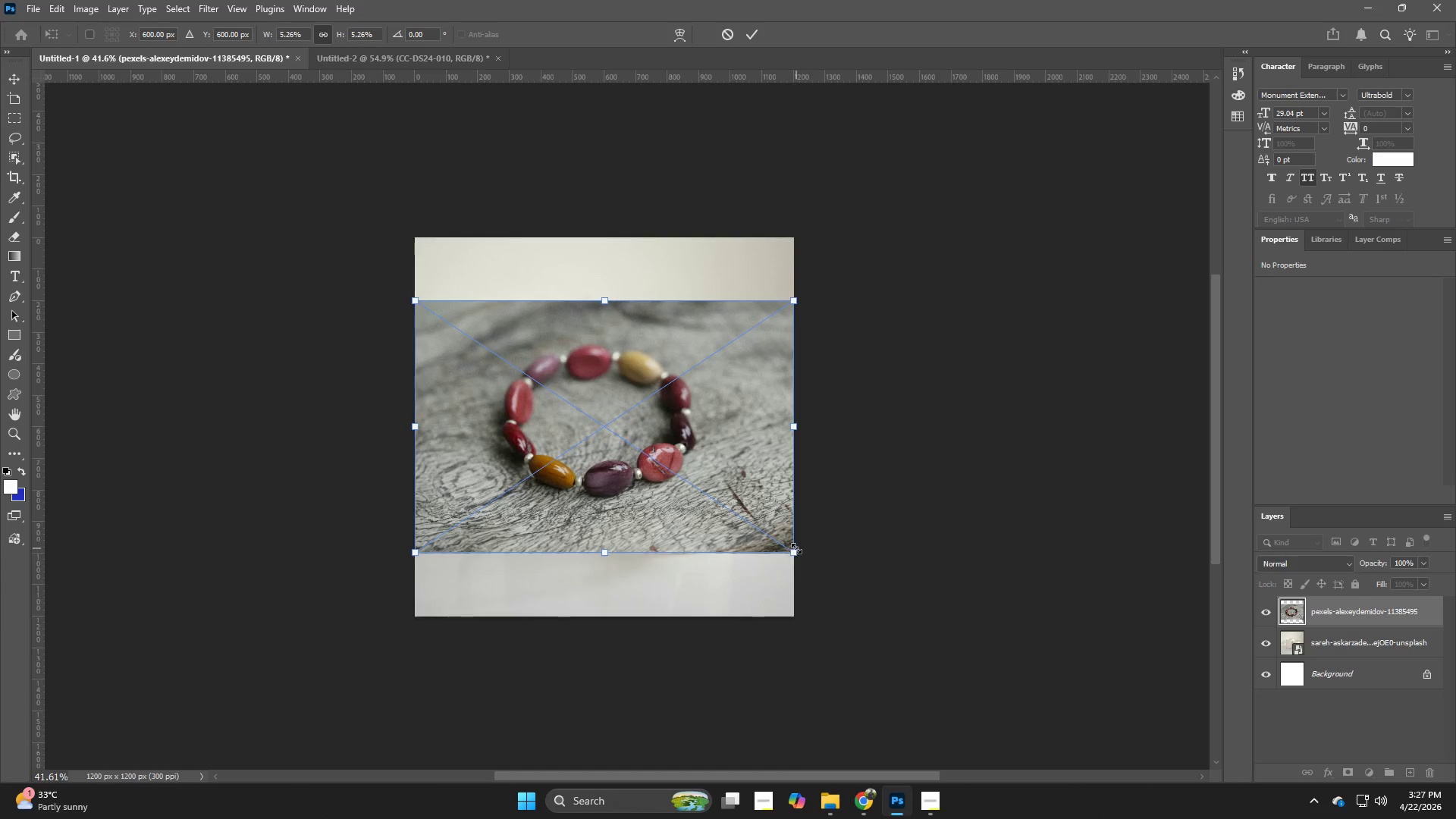 
left_click_drag(start_coordinate=[796, 548], to_coordinate=[904, 650])
 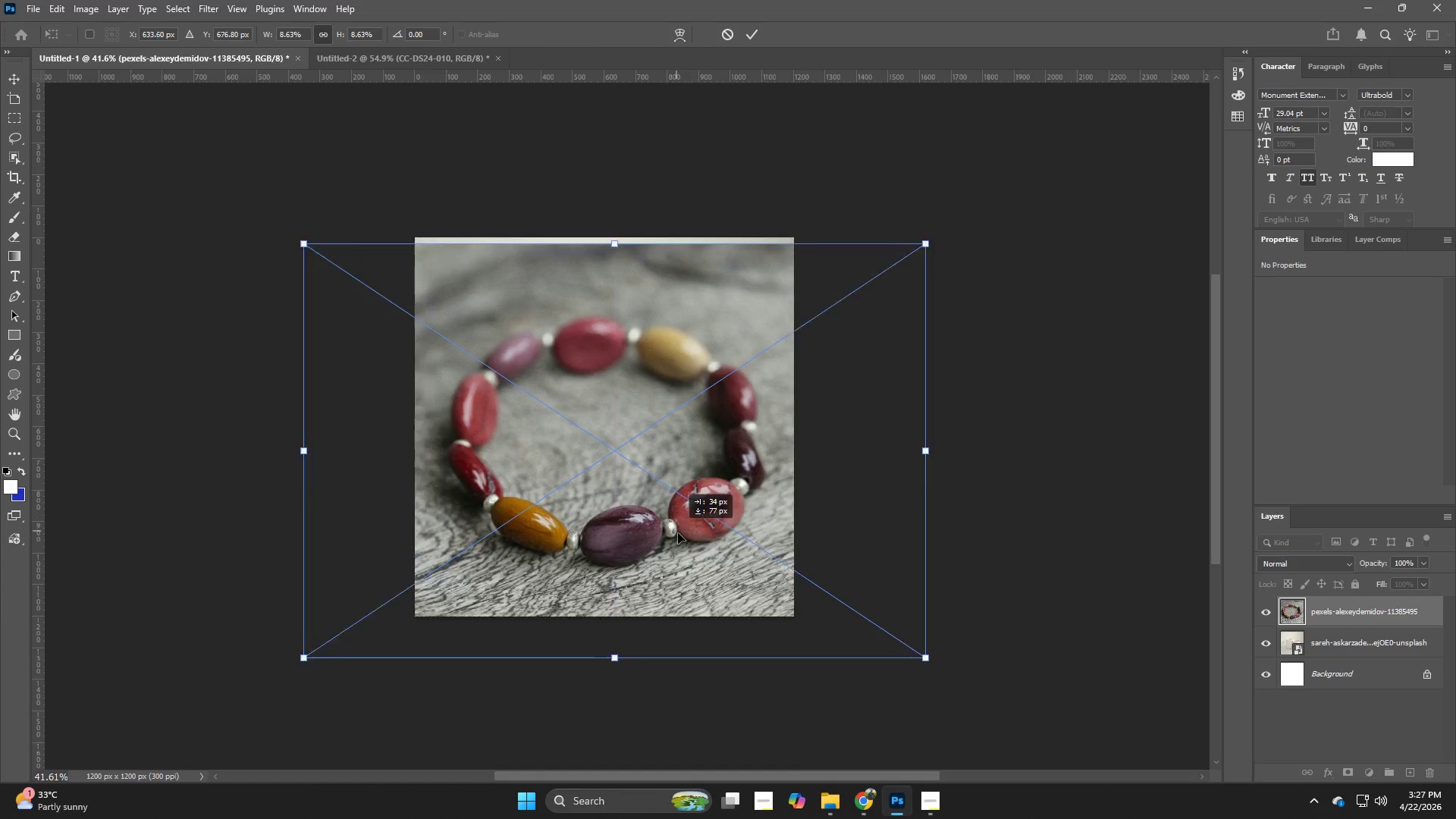 
hold_key(key=AltLeft, duration=0.89)
 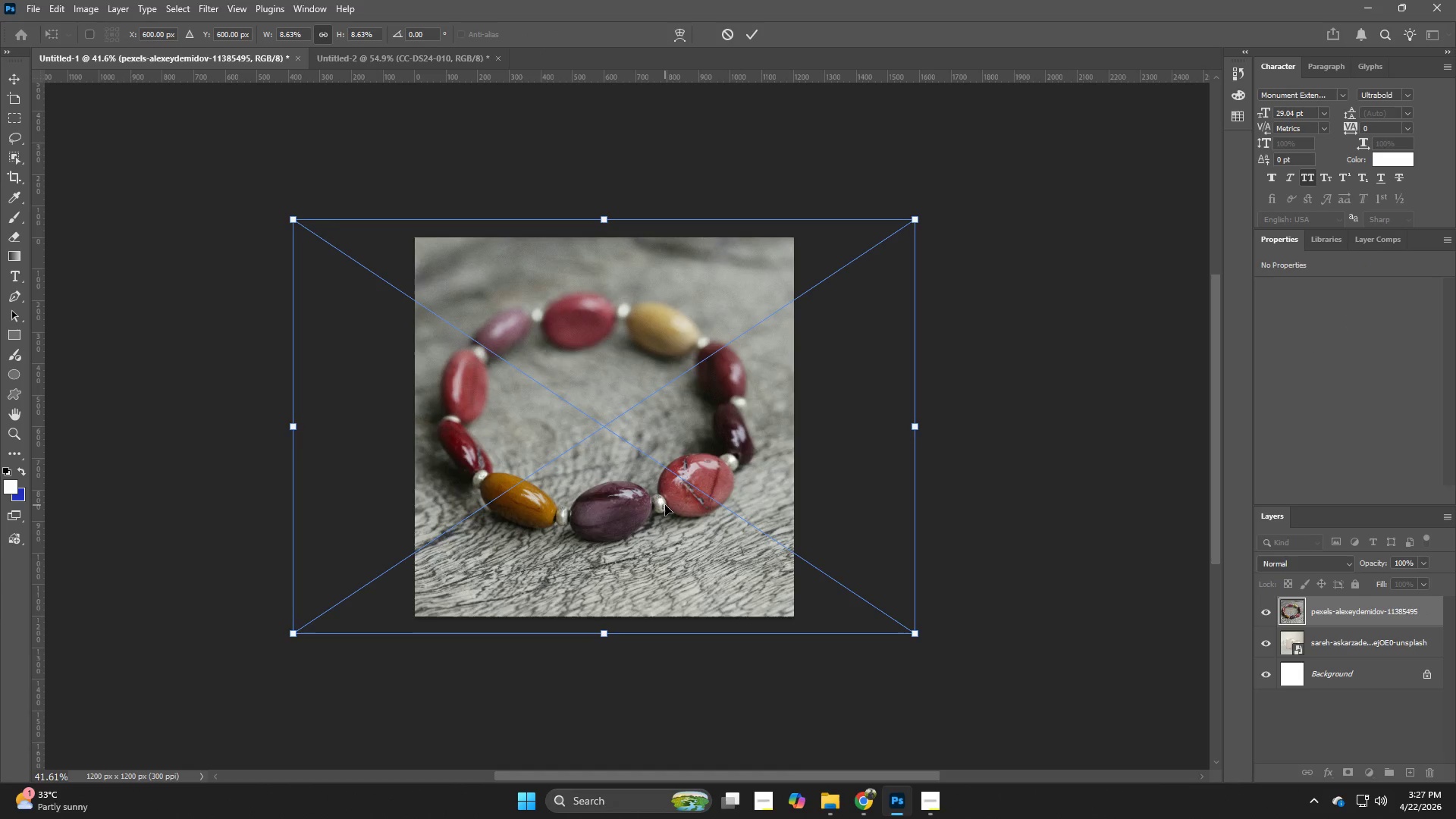 
left_click_drag(start_coordinate=[665, 505], to_coordinate=[682, 510])
 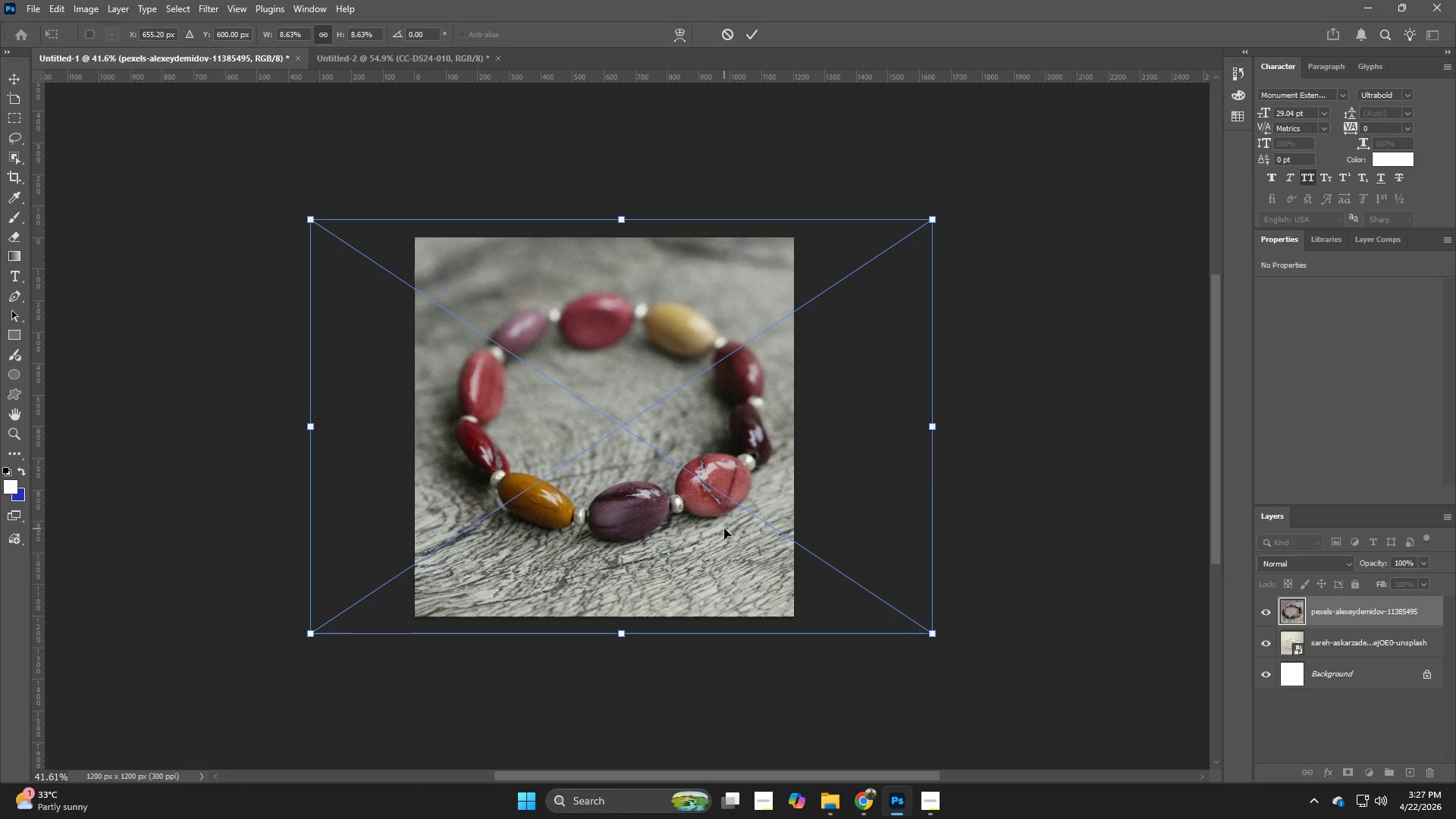 
key(ArrowLeft)
 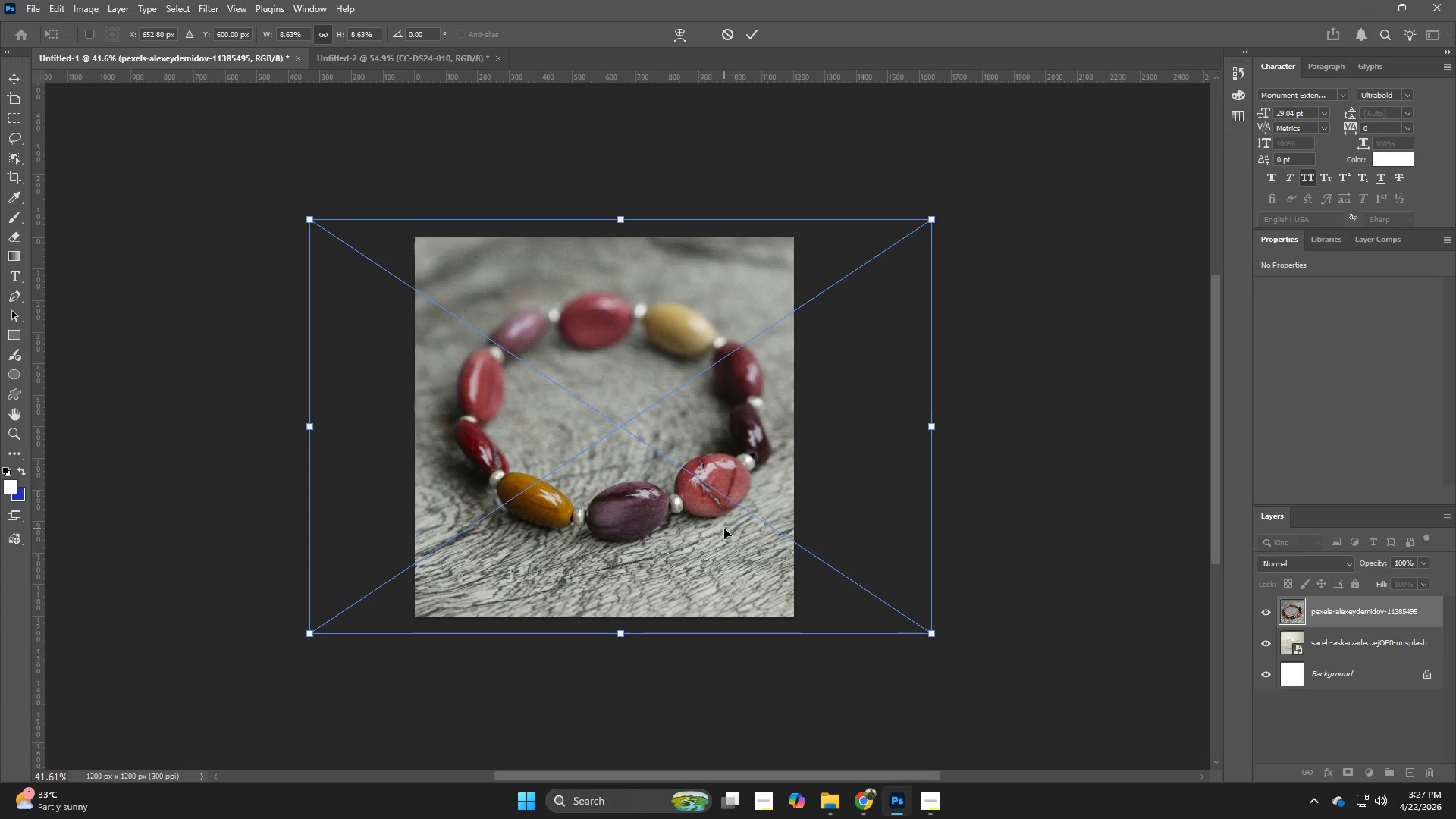 
key(ArrowLeft)
 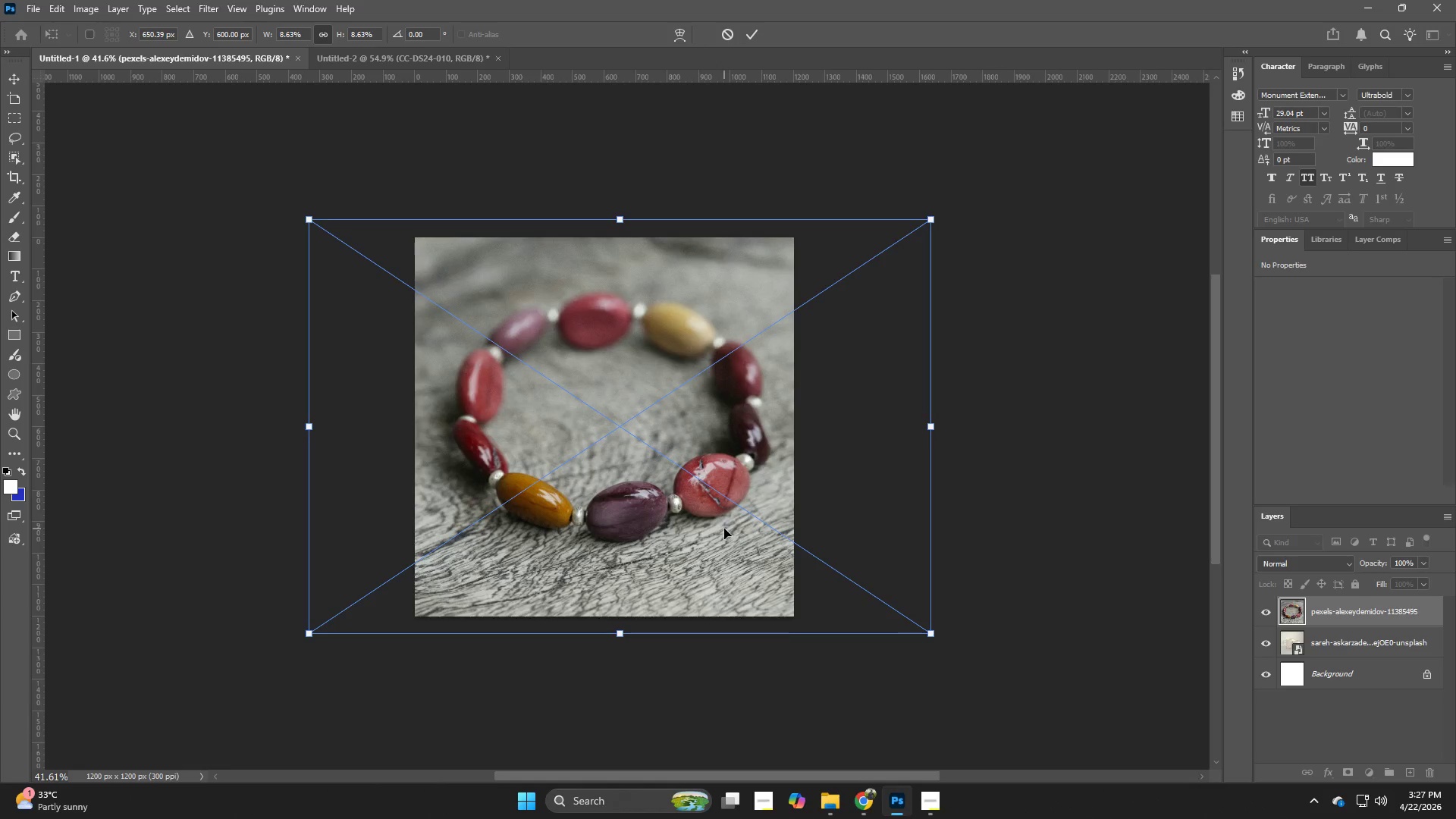 
key(ArrowLeft)
 